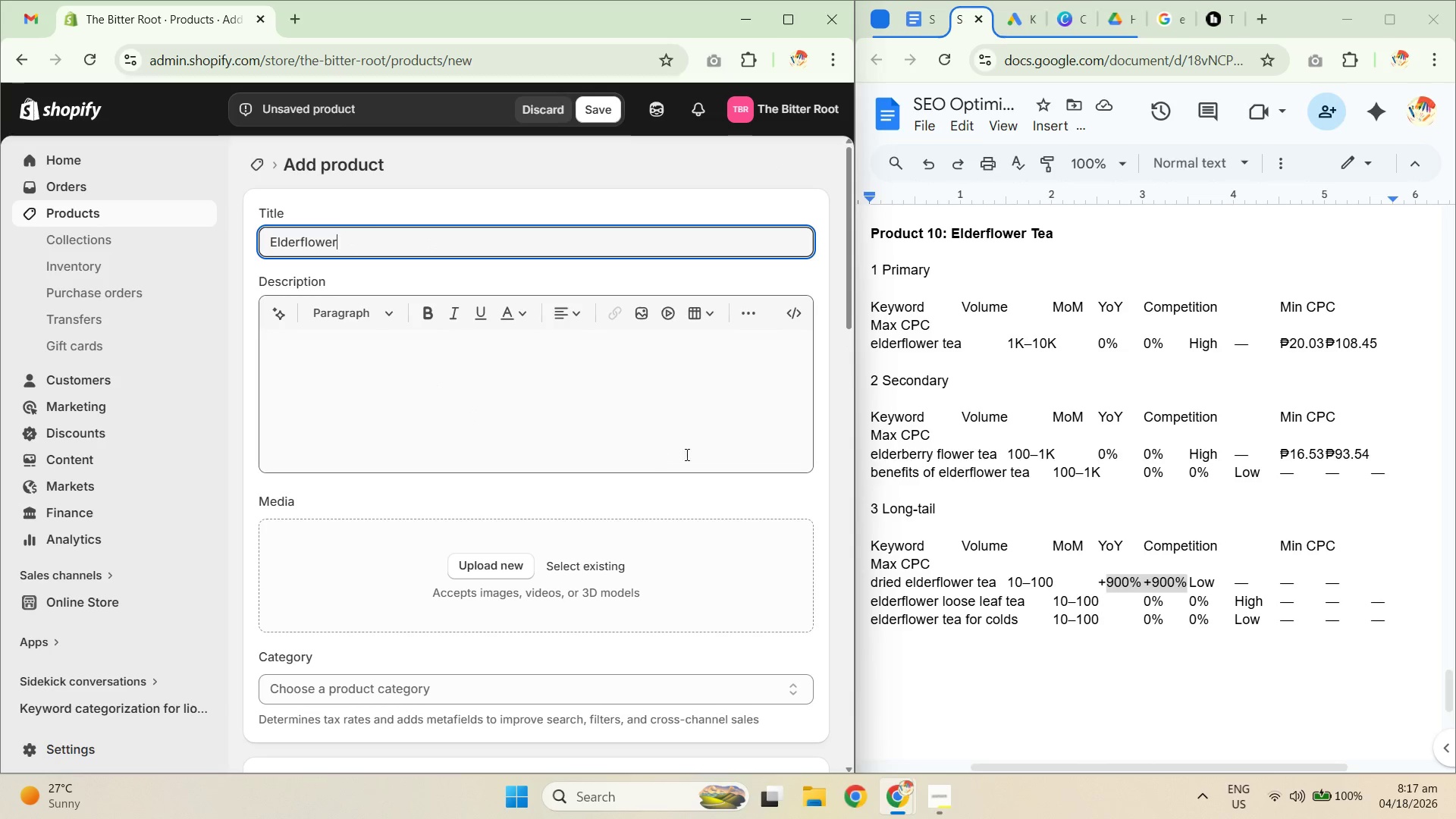 
left_click([1168, 13])
 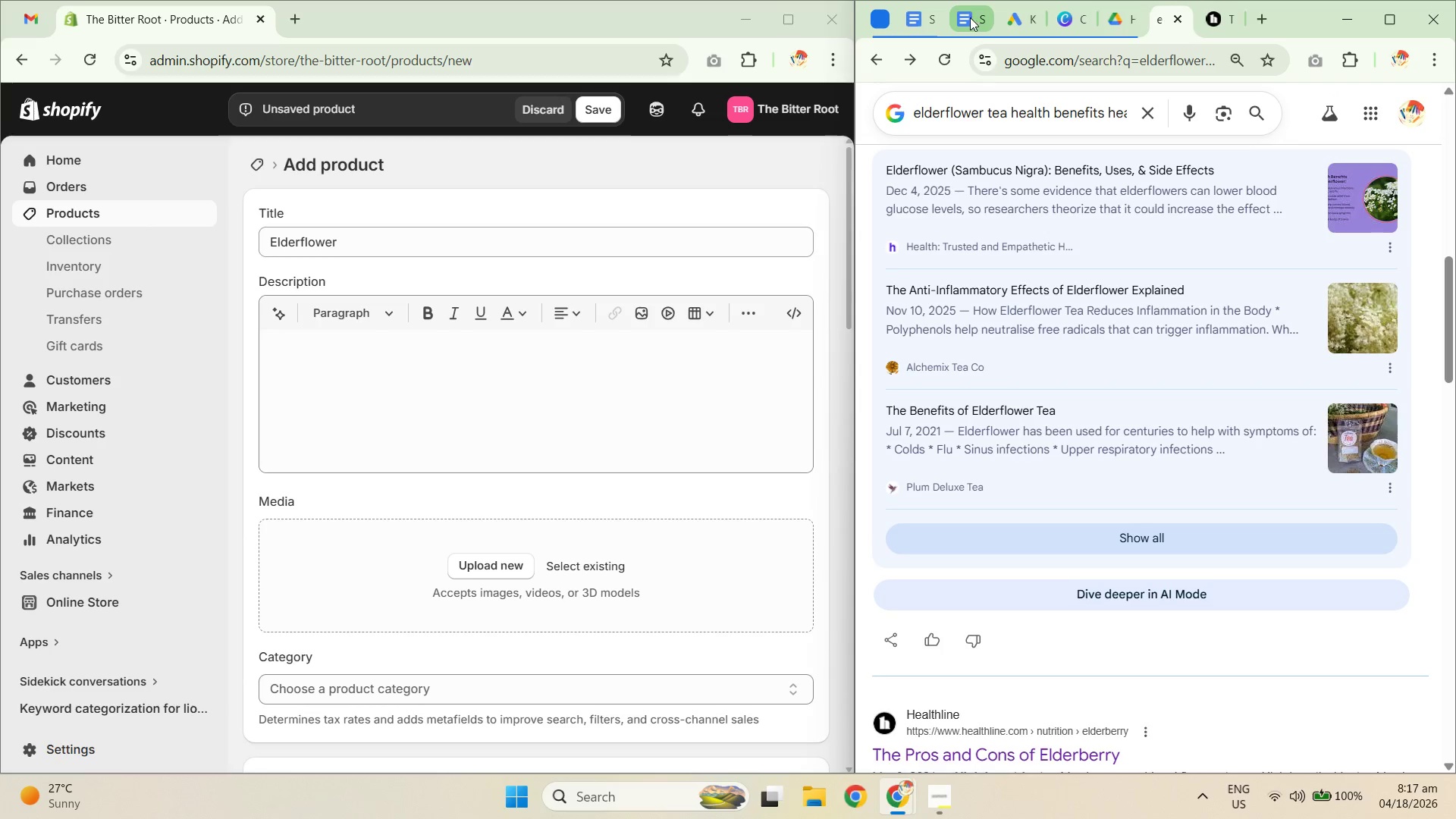 
scroll: coordinate [1016, 344], scroll_direction: up, amount: 10.0
 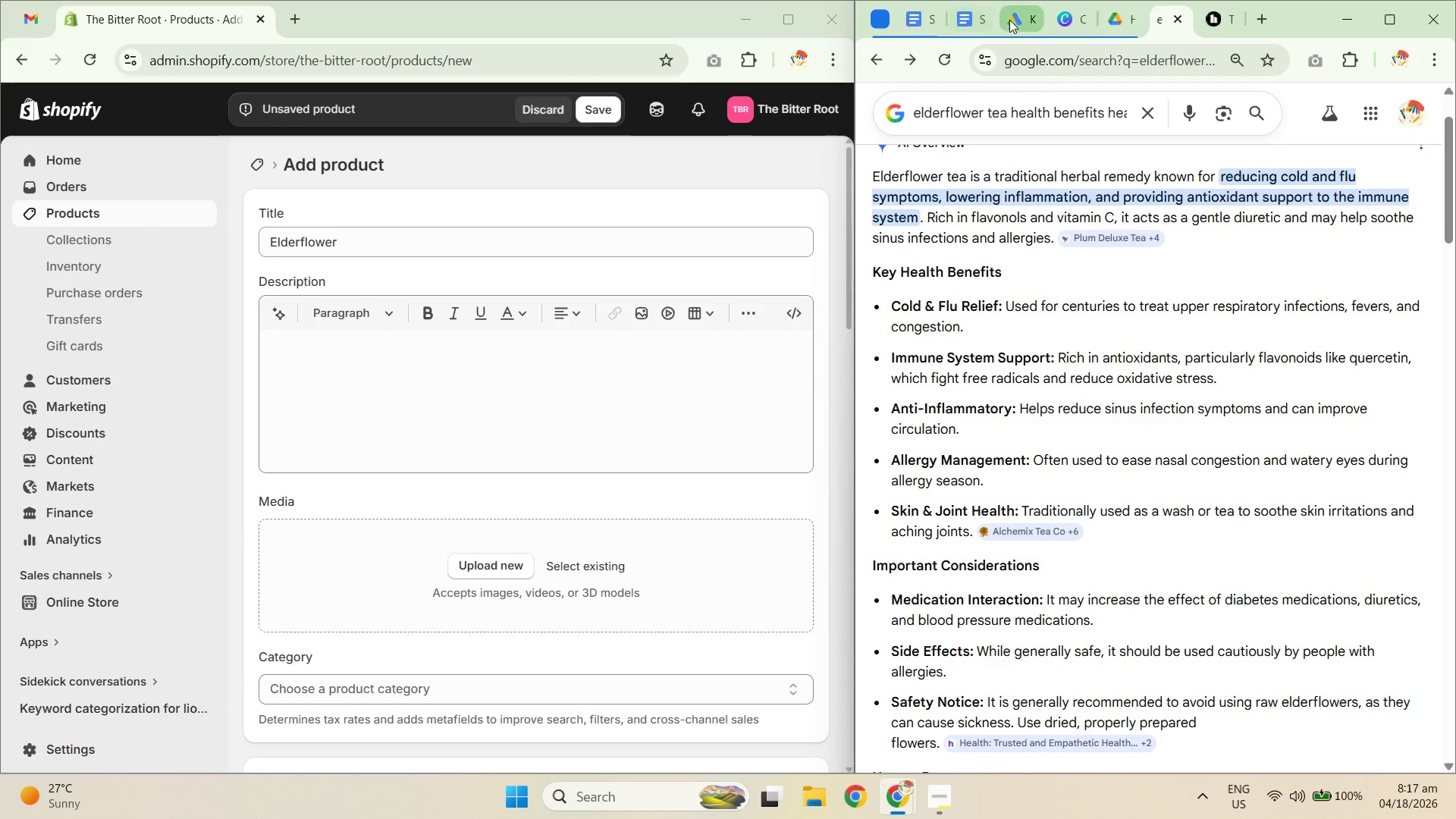 
left_click([972, 22])
 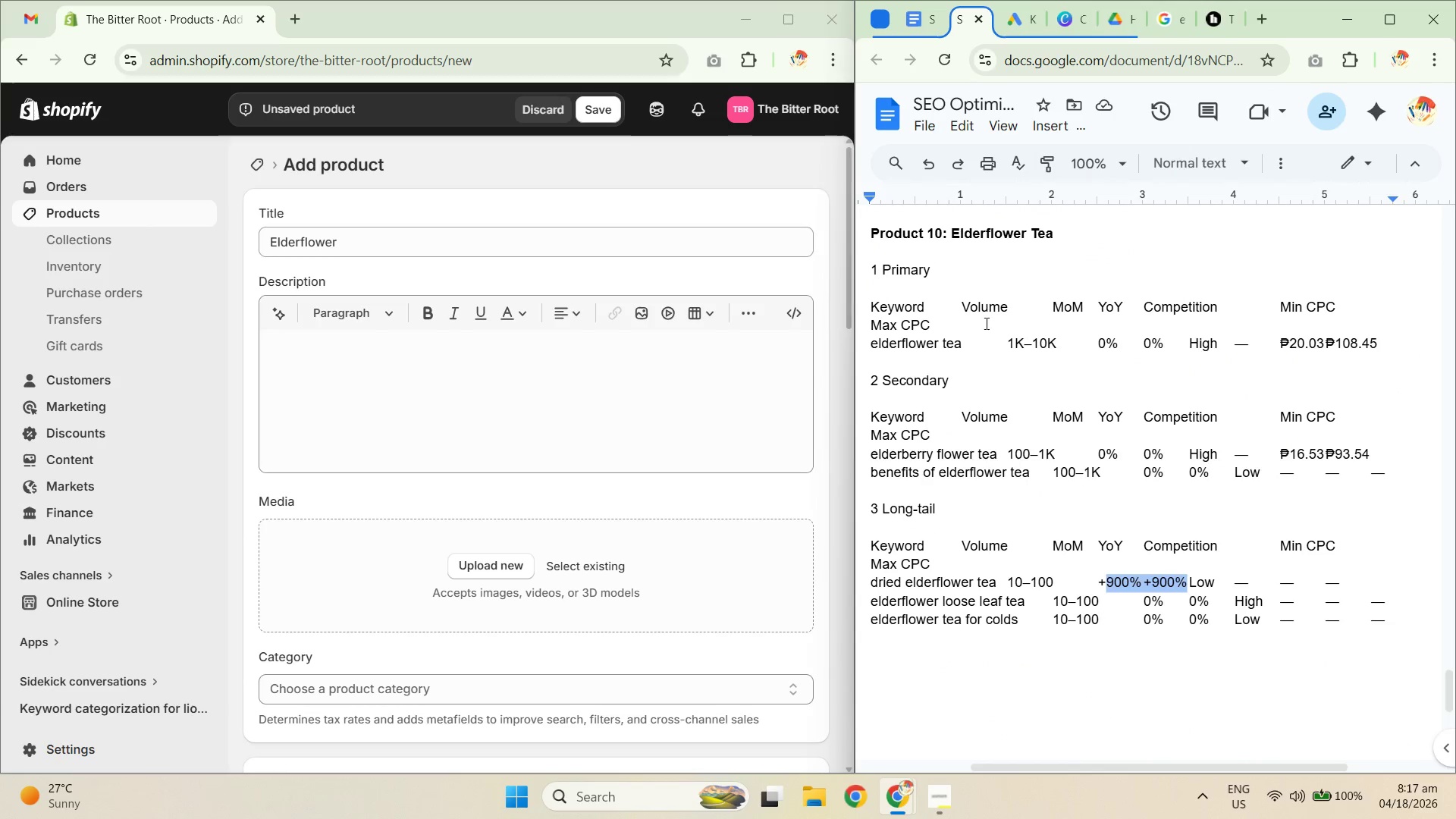 
left_click([398, 234])
 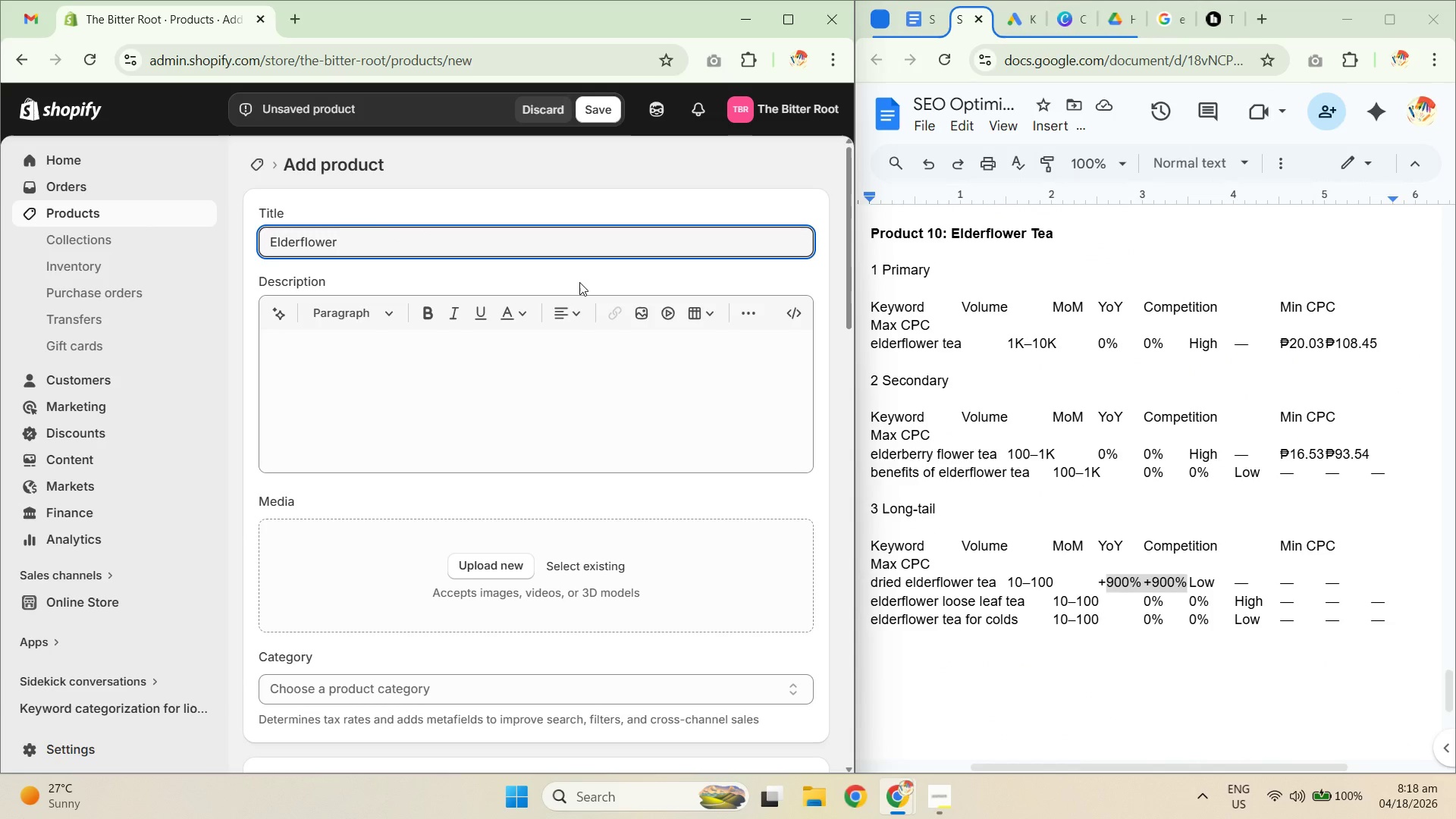 
type(Tea)
key(Backspace)
key(Backspace)
key(Backspace)
type( Tea )
 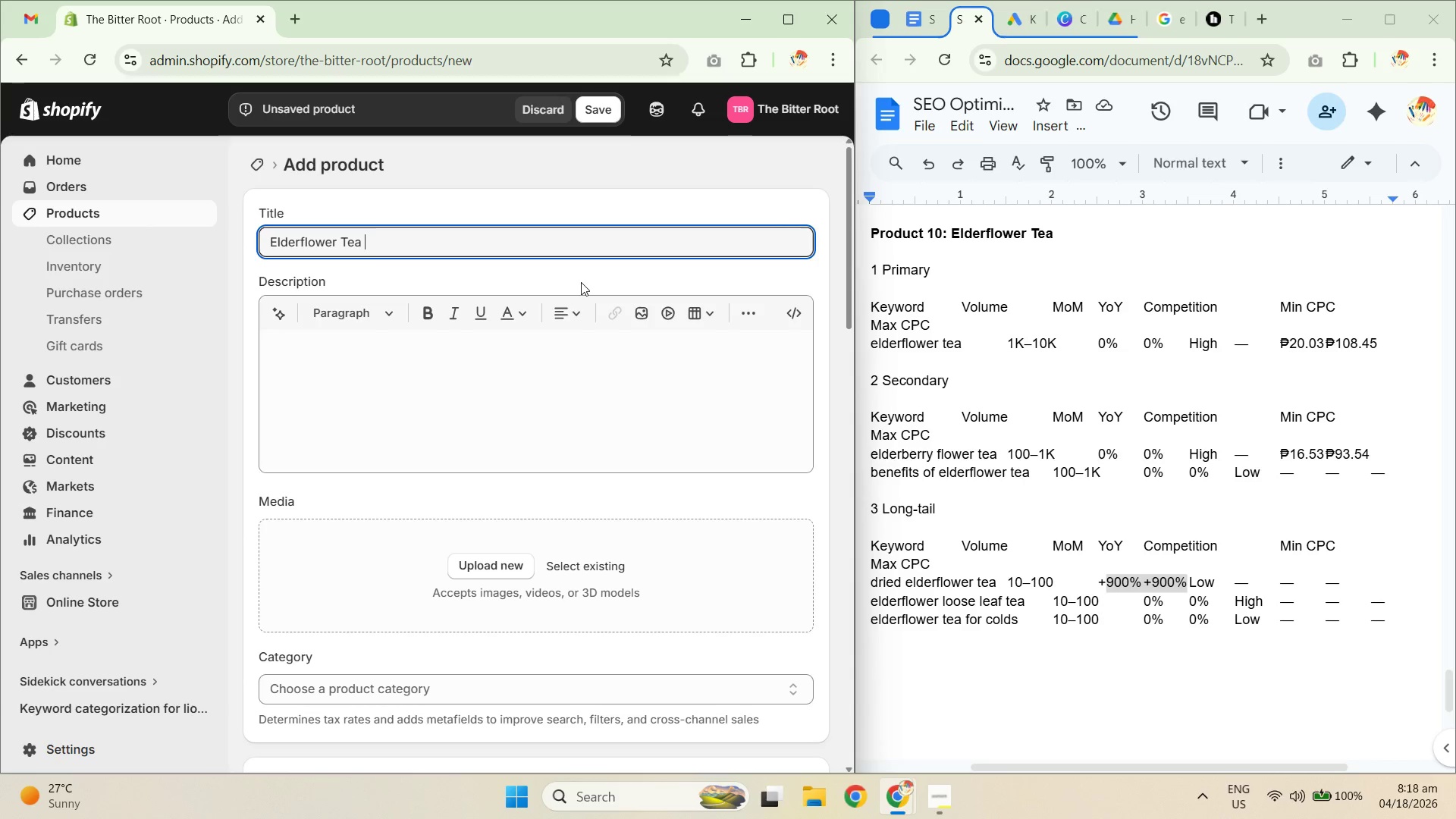 
wait(5.8)
 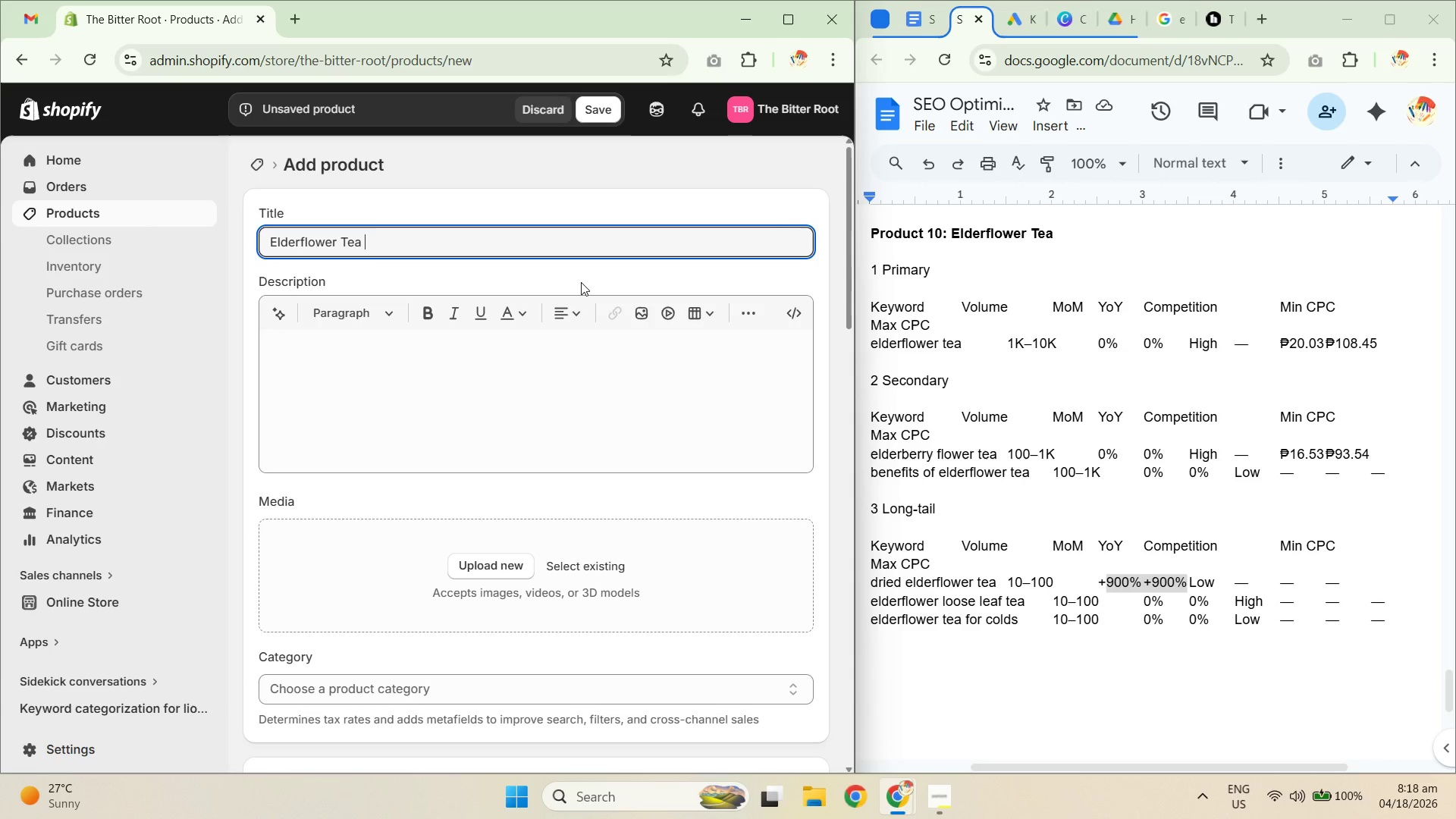 
scroll: coordinate [1209, 433], scroll_direction: up, amount: 1.0
 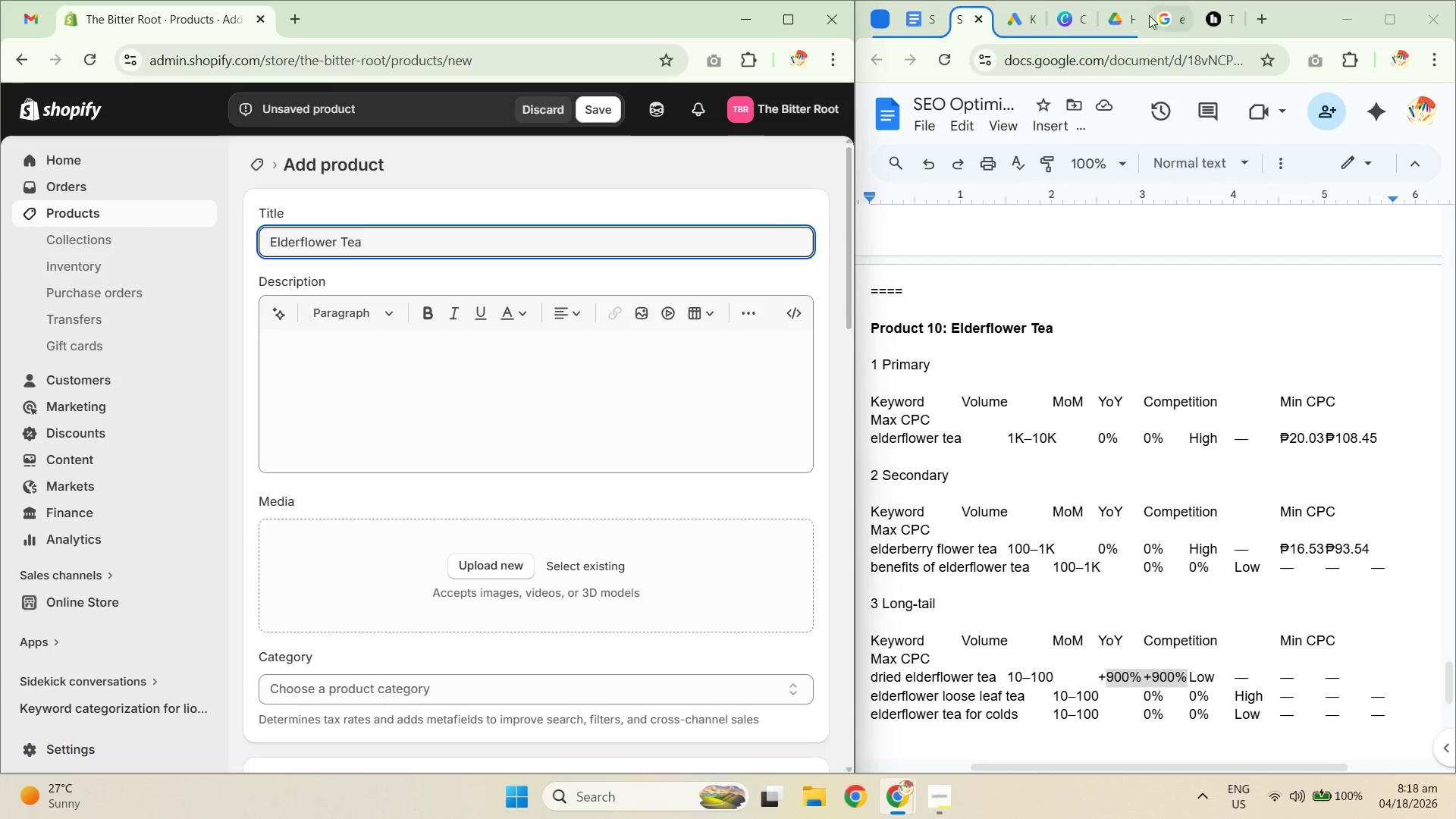 
left_click([1159, 24])
 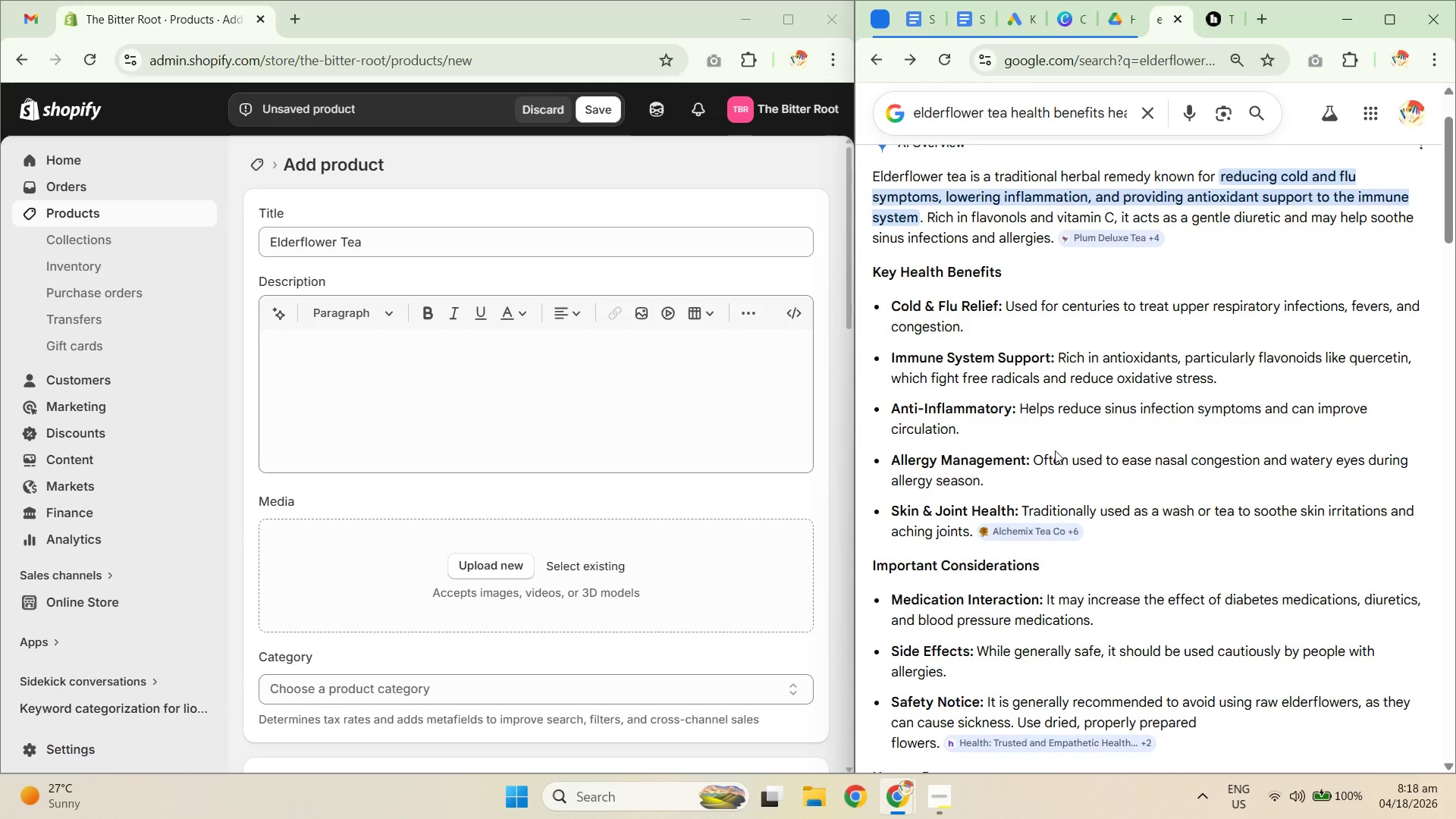 
scroll: coordinate [1062, 450], scroll_direction: up, amount: 5.0
 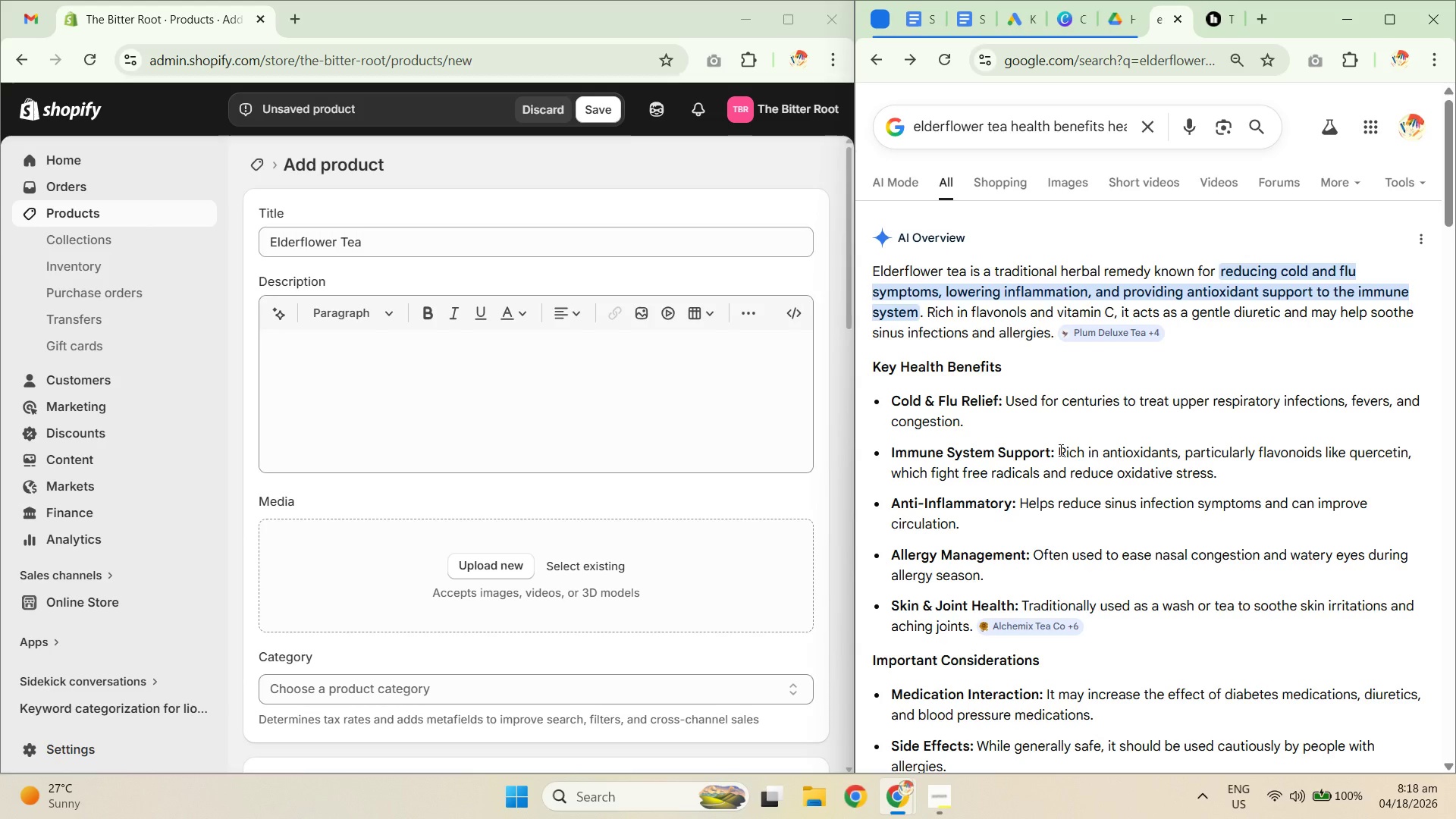 
wait(6.94)
 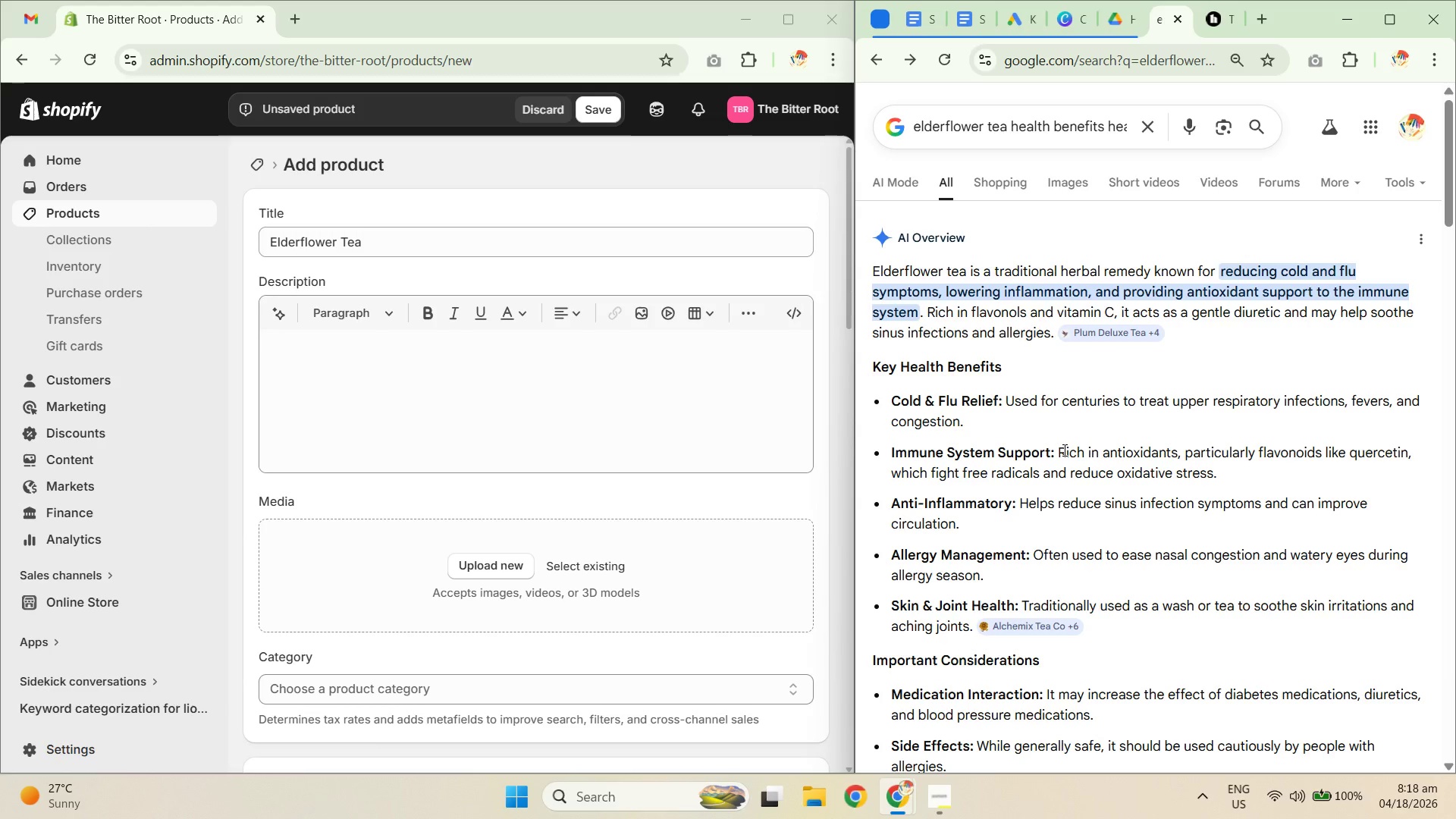 
scroll: coordinate [1059, 450], scroll_direction: down, amount: 1.0
 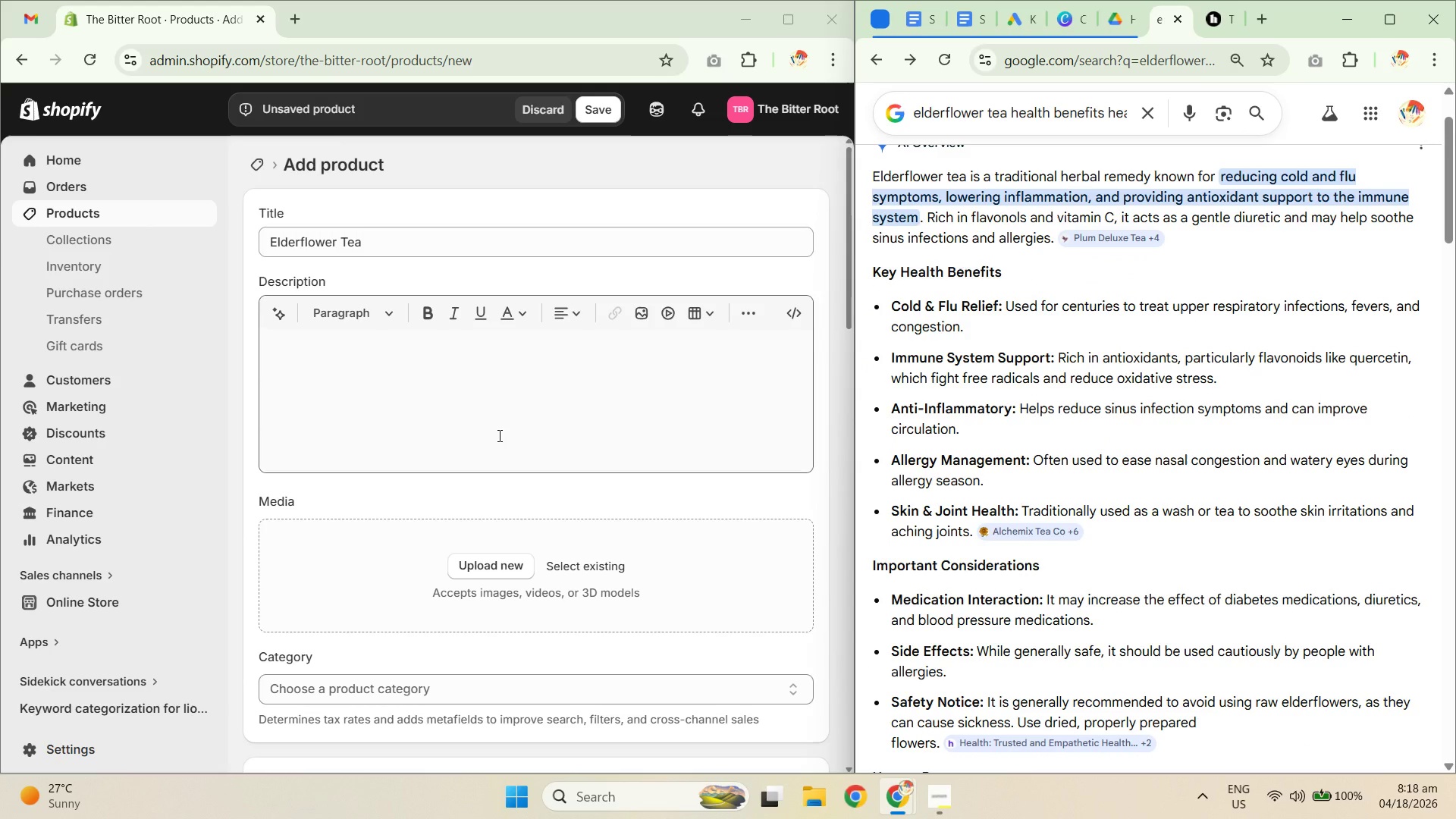 
wait(5.2)
 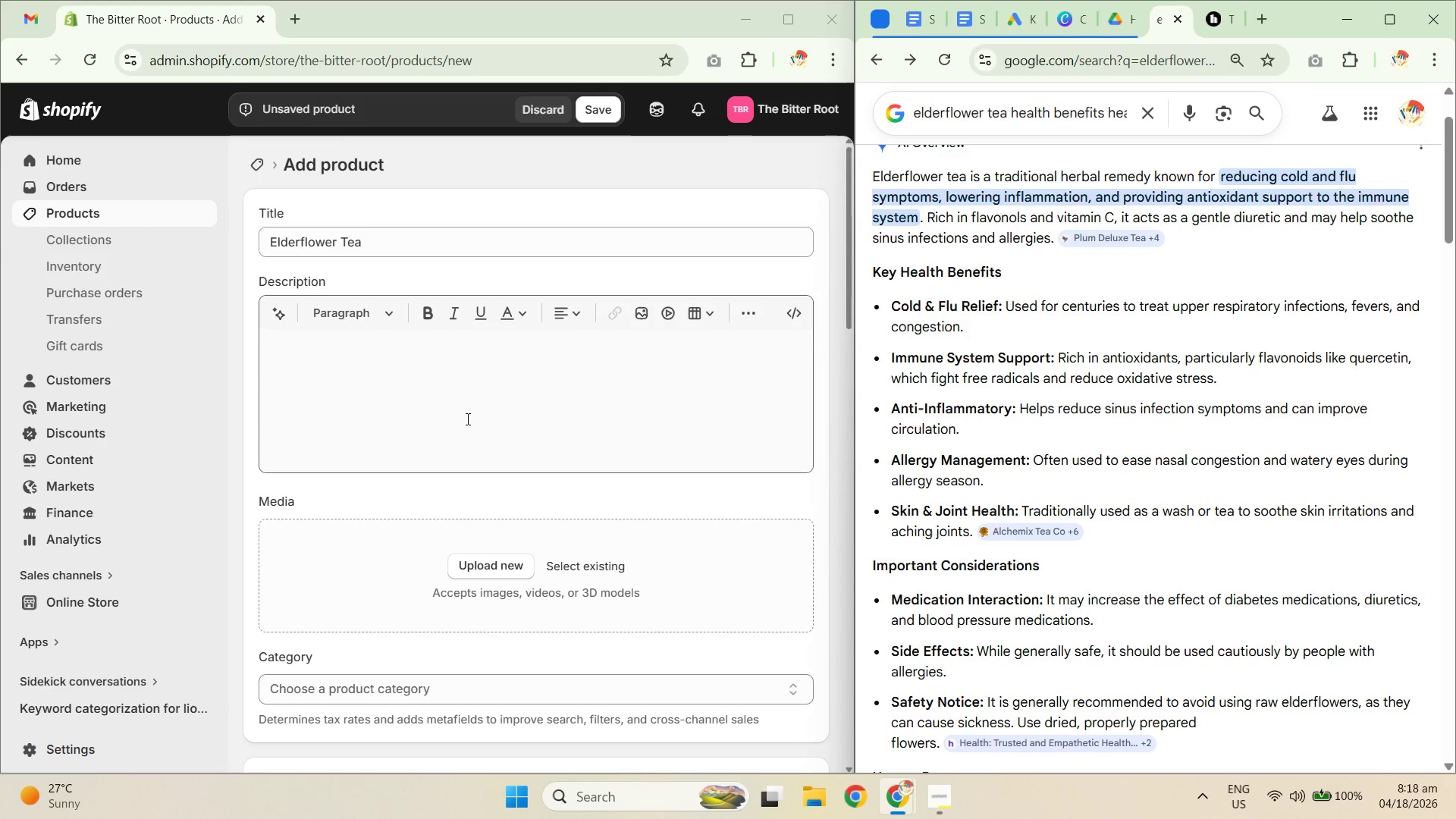 
scroll: coordinate [1042, 403], scroll_direction: down, amount: 2.0
 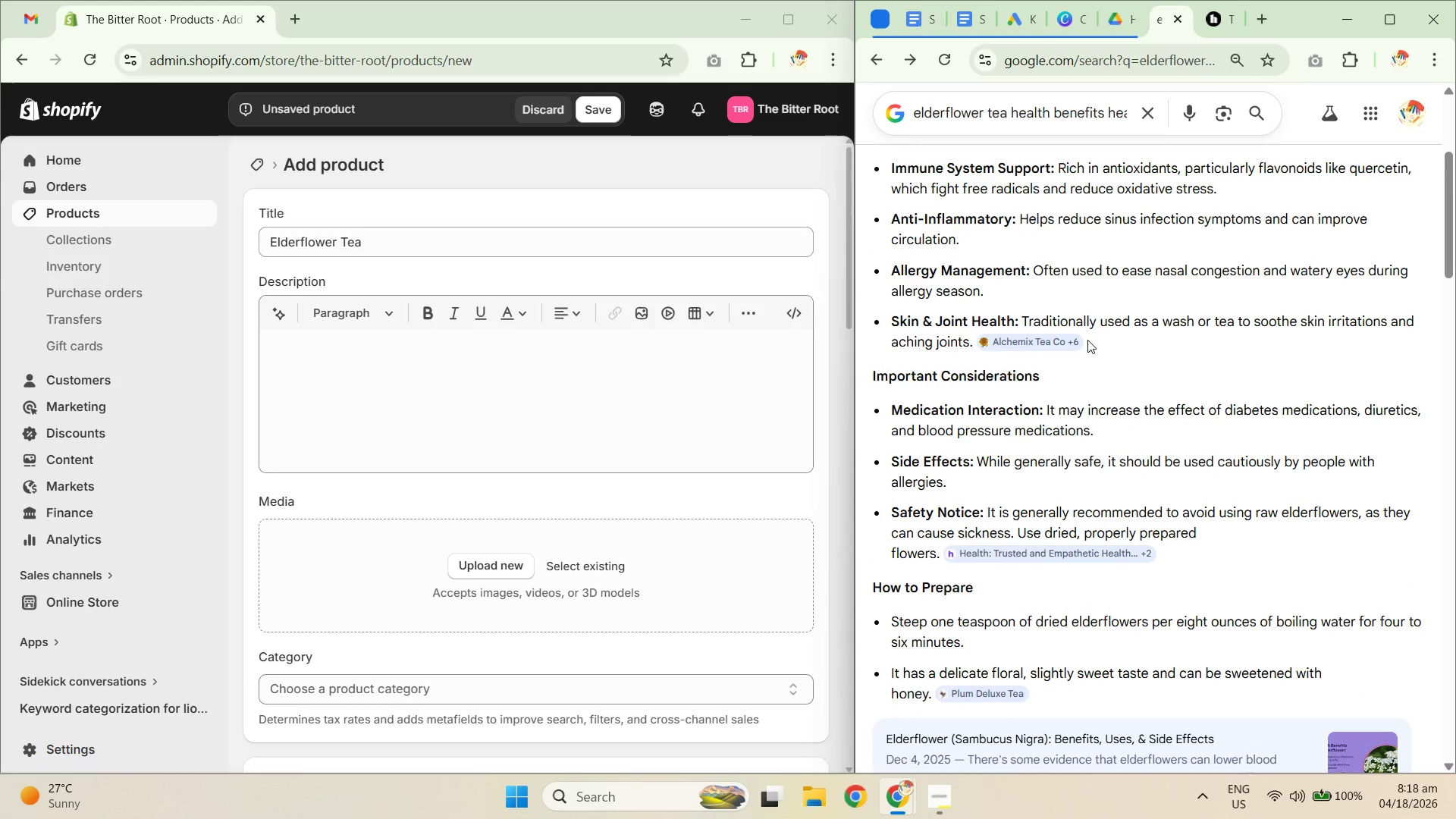 
wait(9.89)
 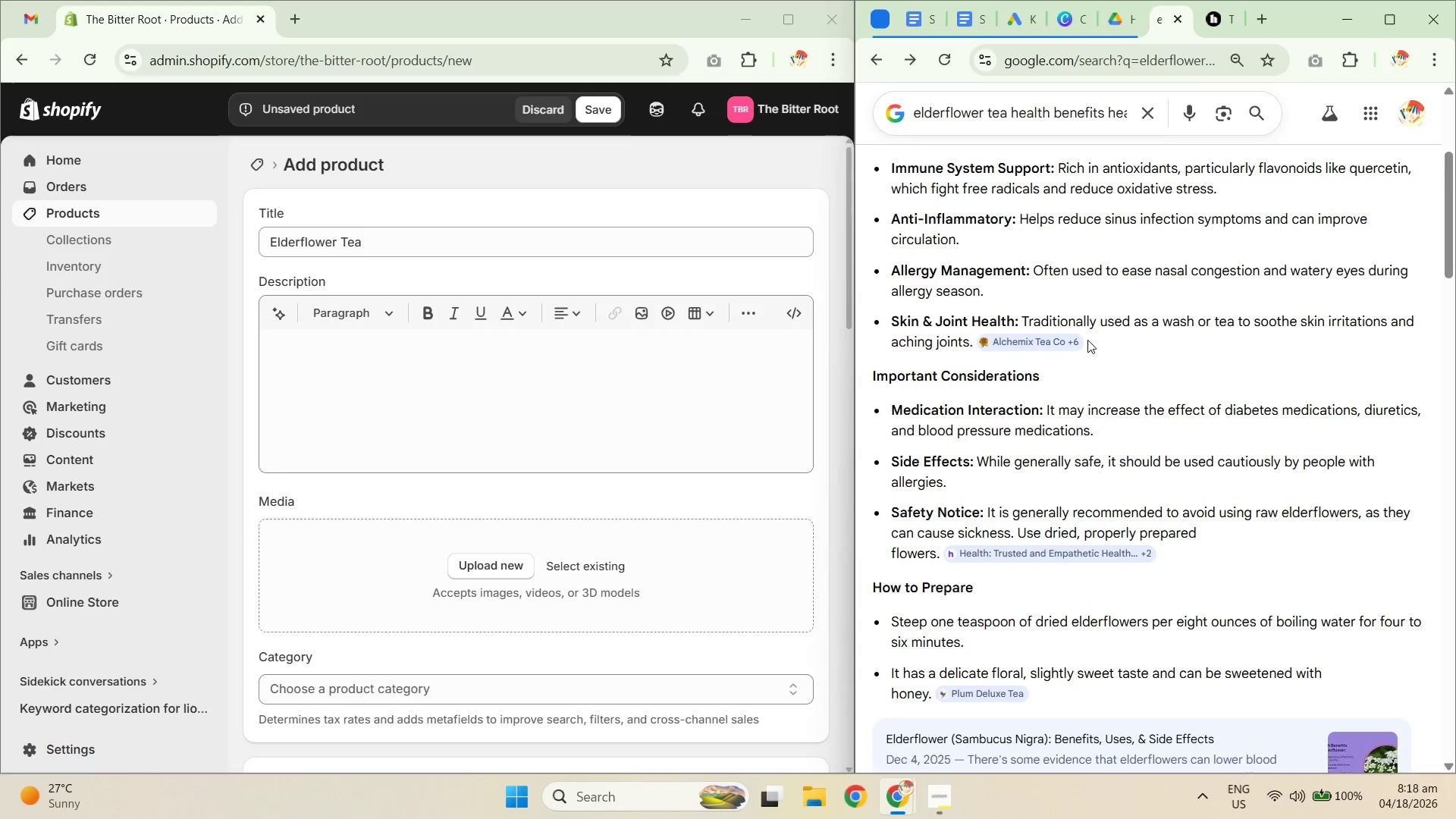 
scroll: coordinate [1151, 444], scroll_direction: up, amount: 3.0
 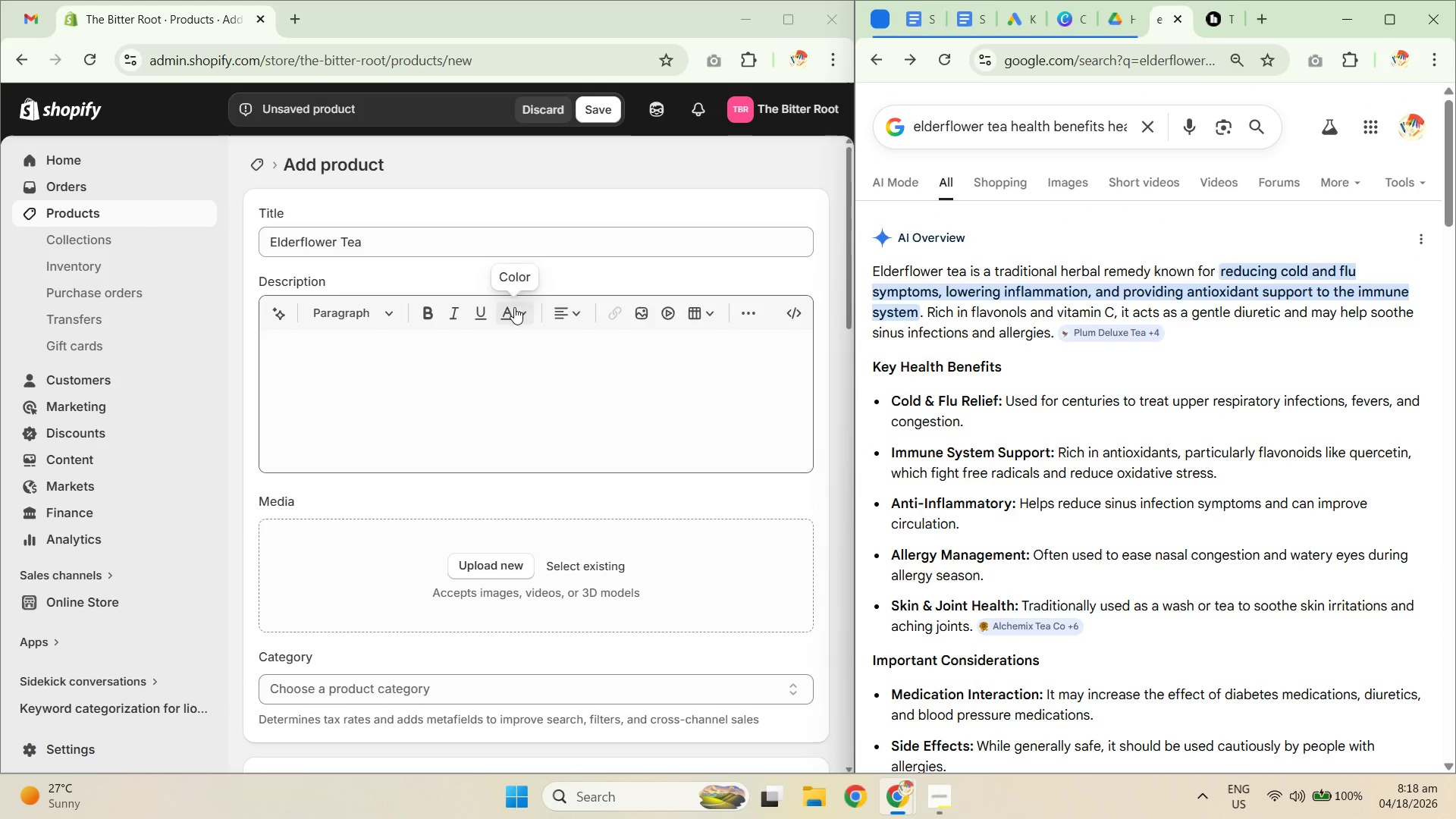 
left_click([463, 242])
 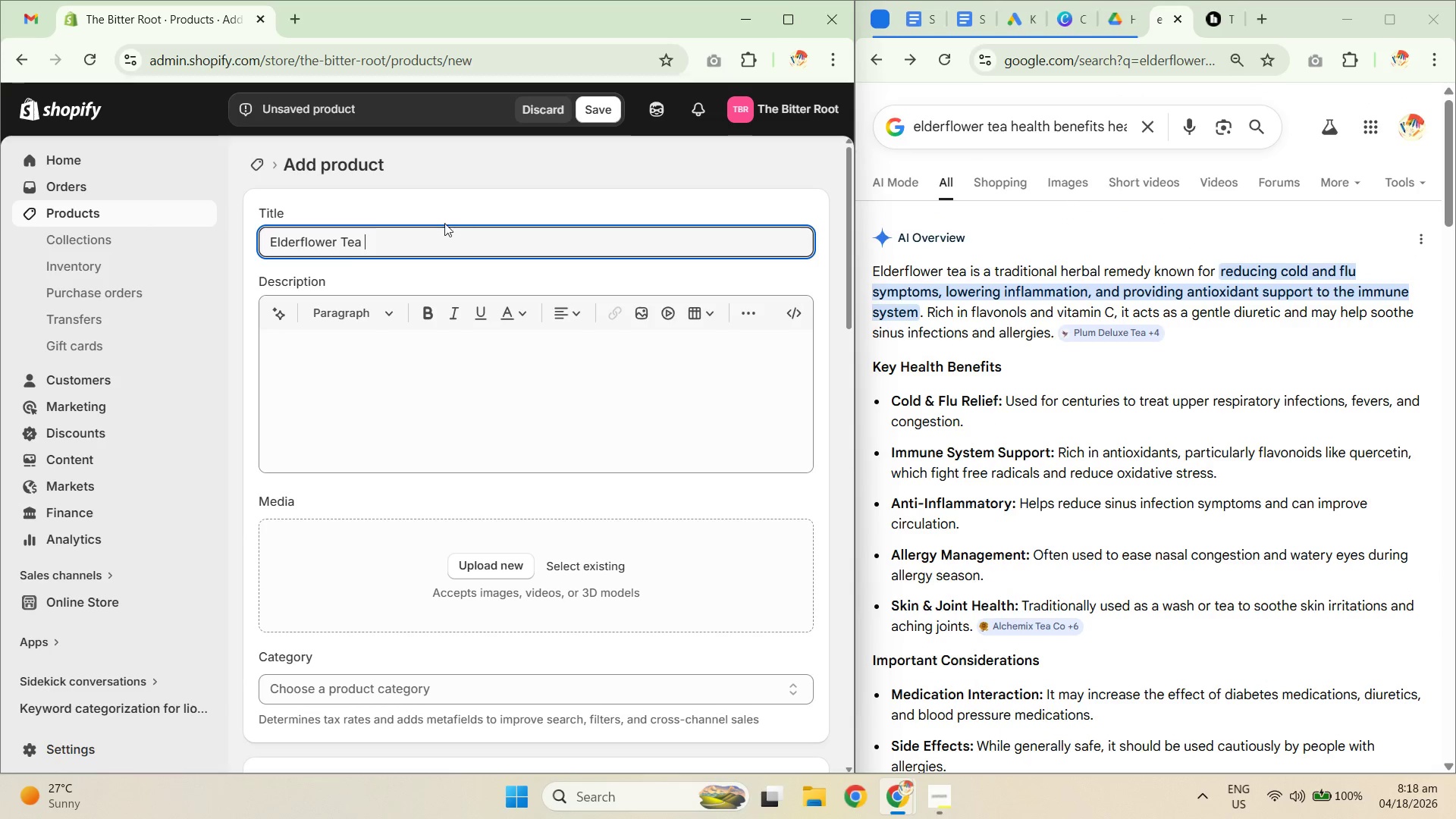 
key(Backspace)
 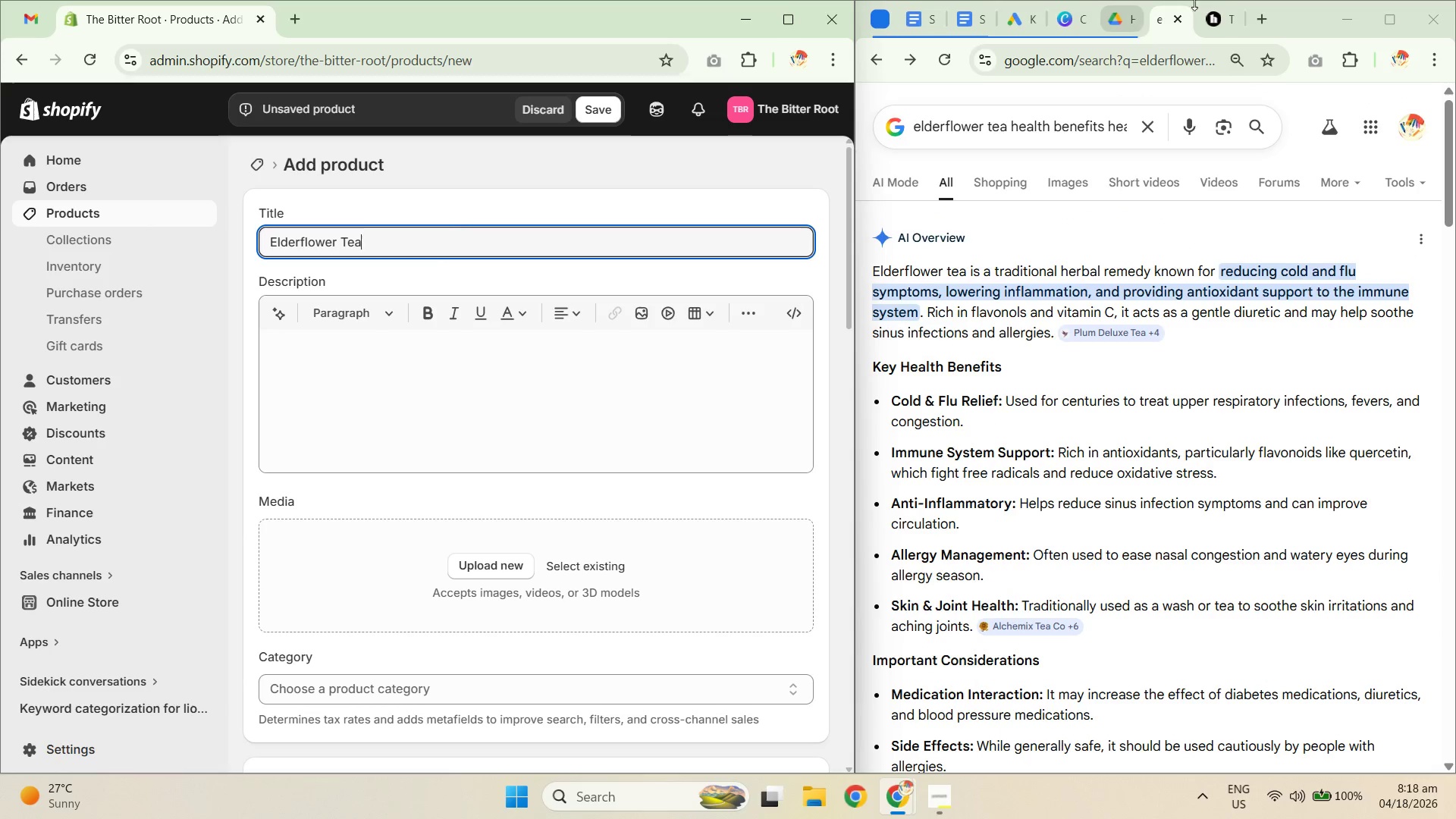 
left_click([1208, 20])
 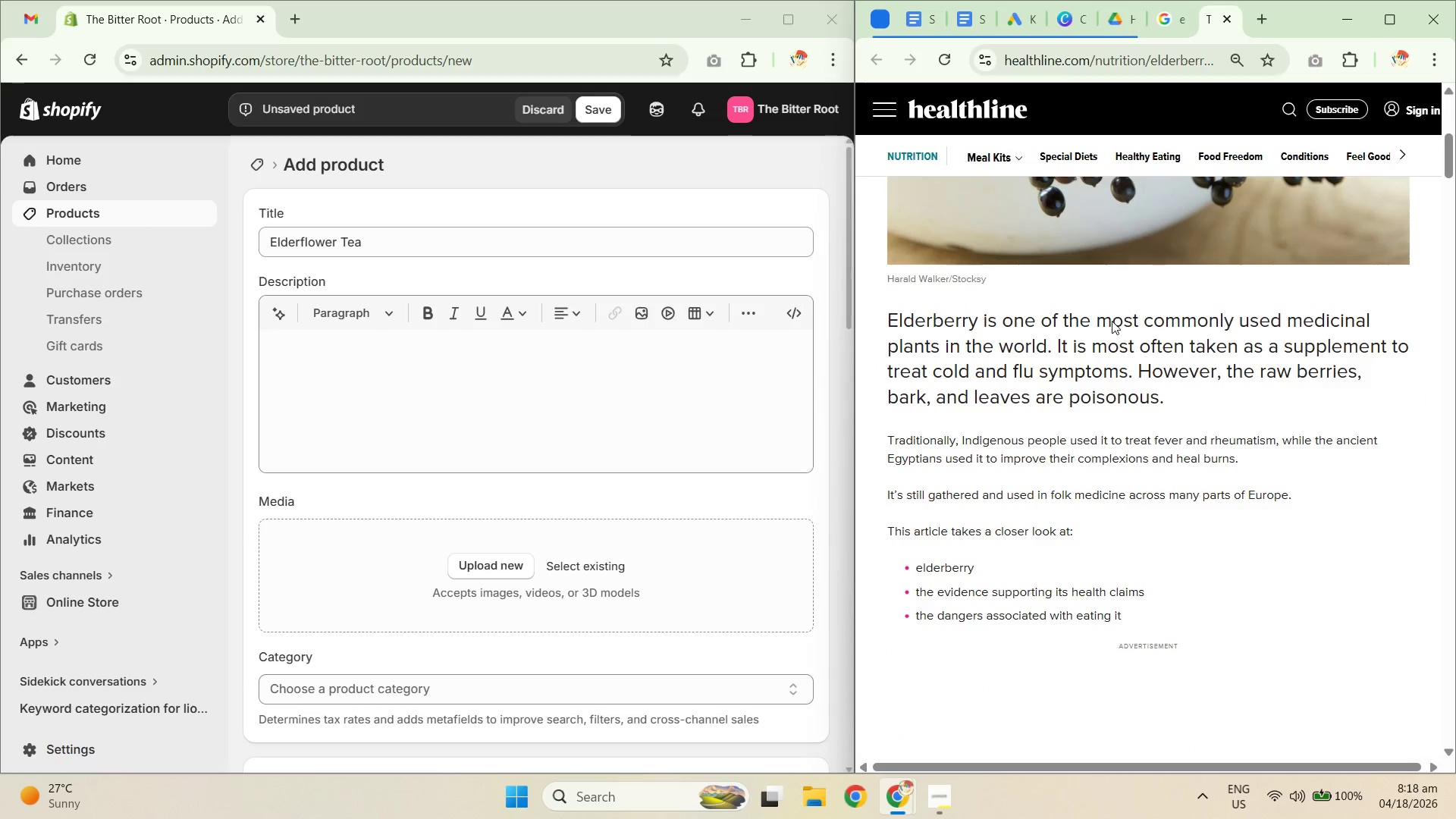 
scroll: coordinate [1151, 530], scroll_direction: down, amount: 20.0
 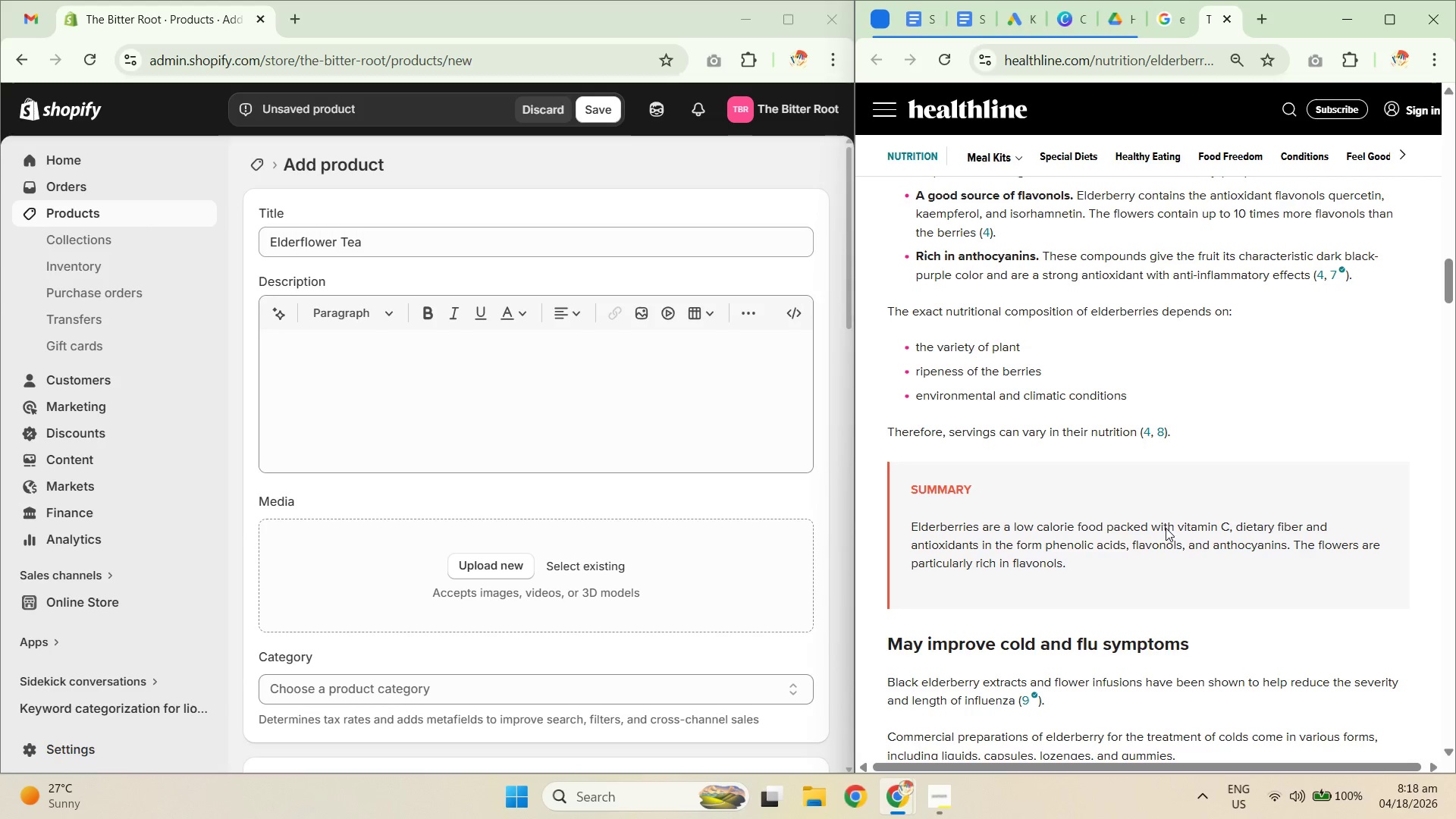 
scroll: coordinate [1154, 505], scroll_direction: up, amount: 22.0
 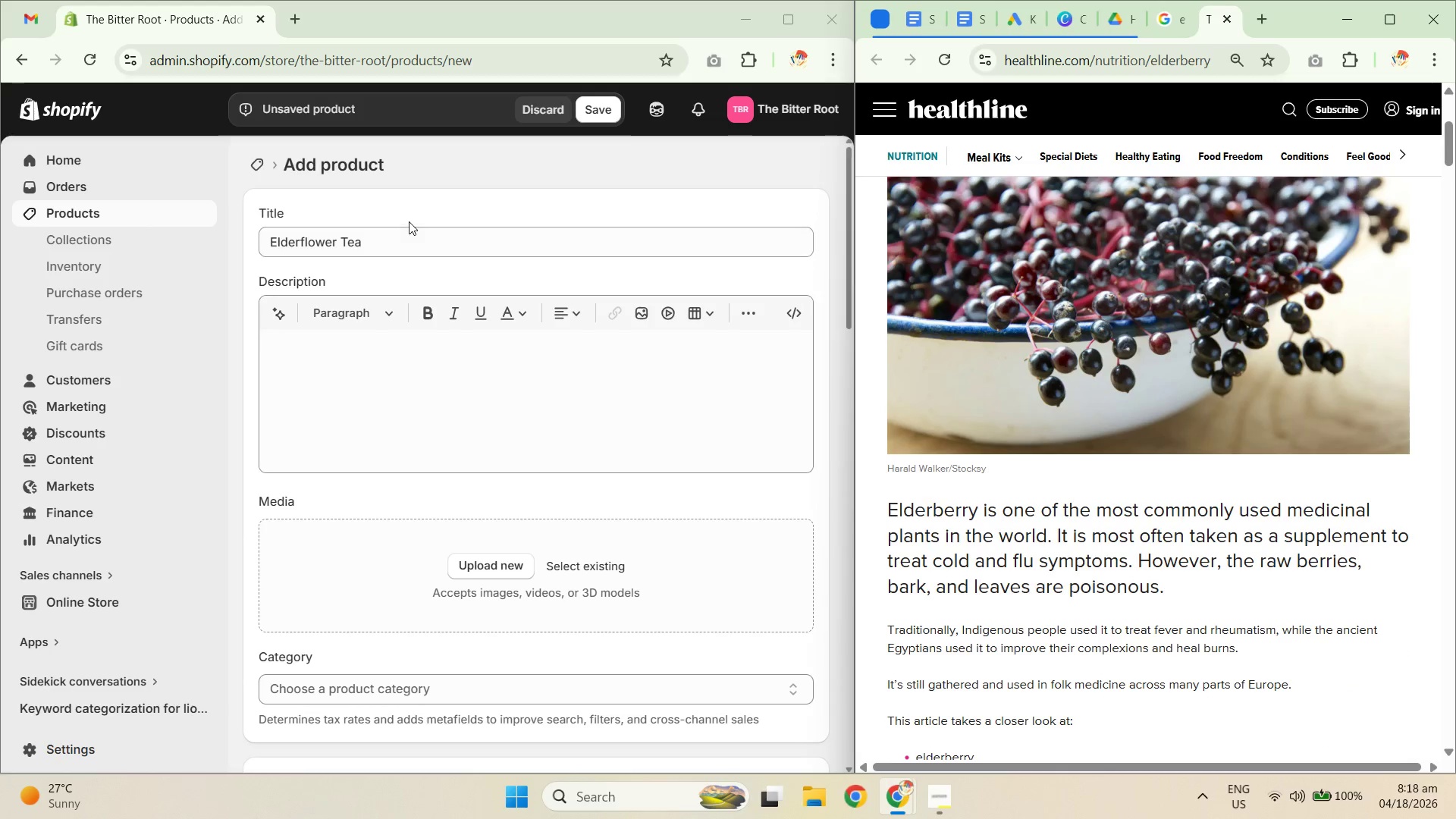 
left_click([403, 240])
 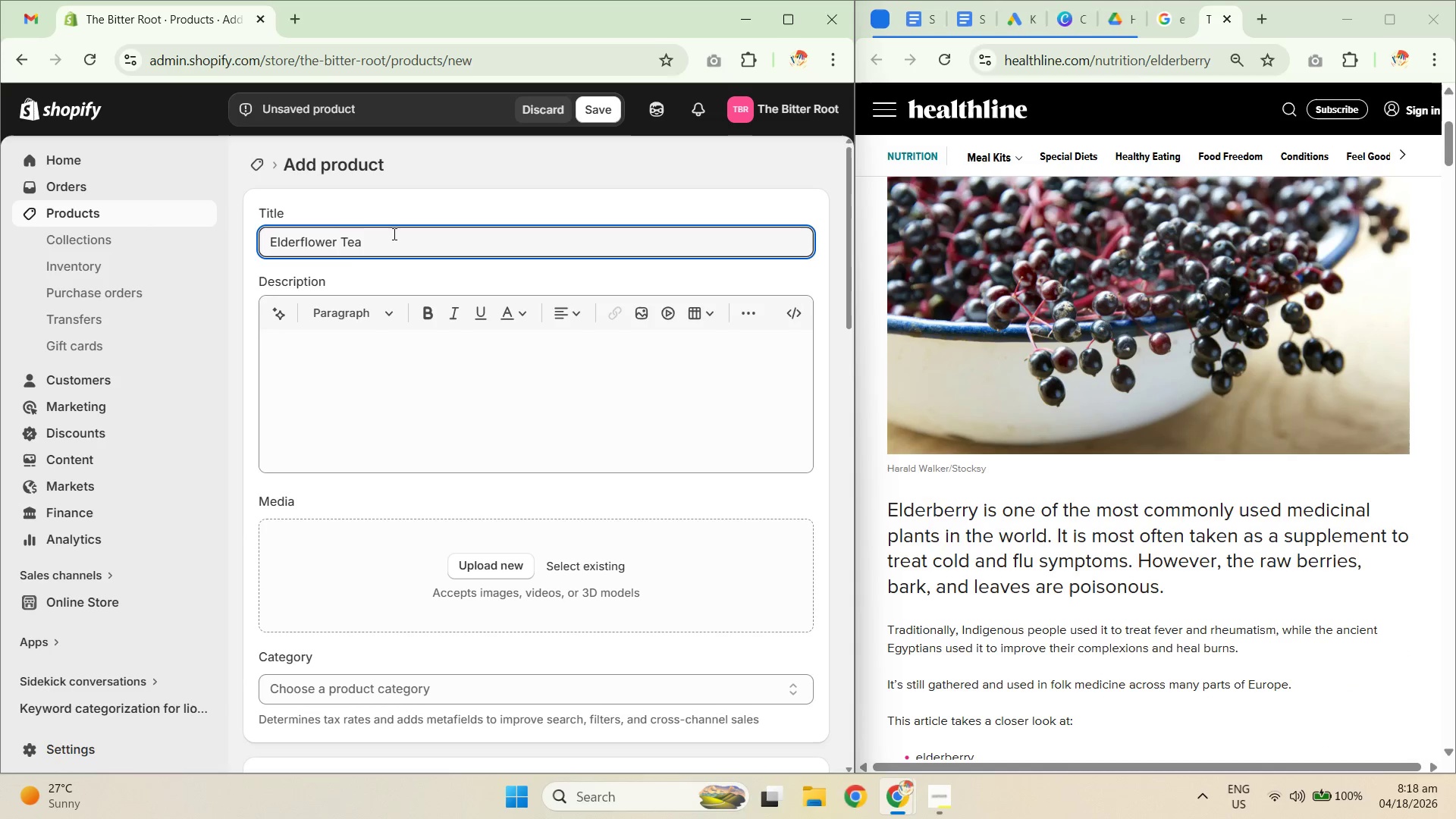 
type( 2oz)
key(Backspace)
key(Backspace)
type( oz)
 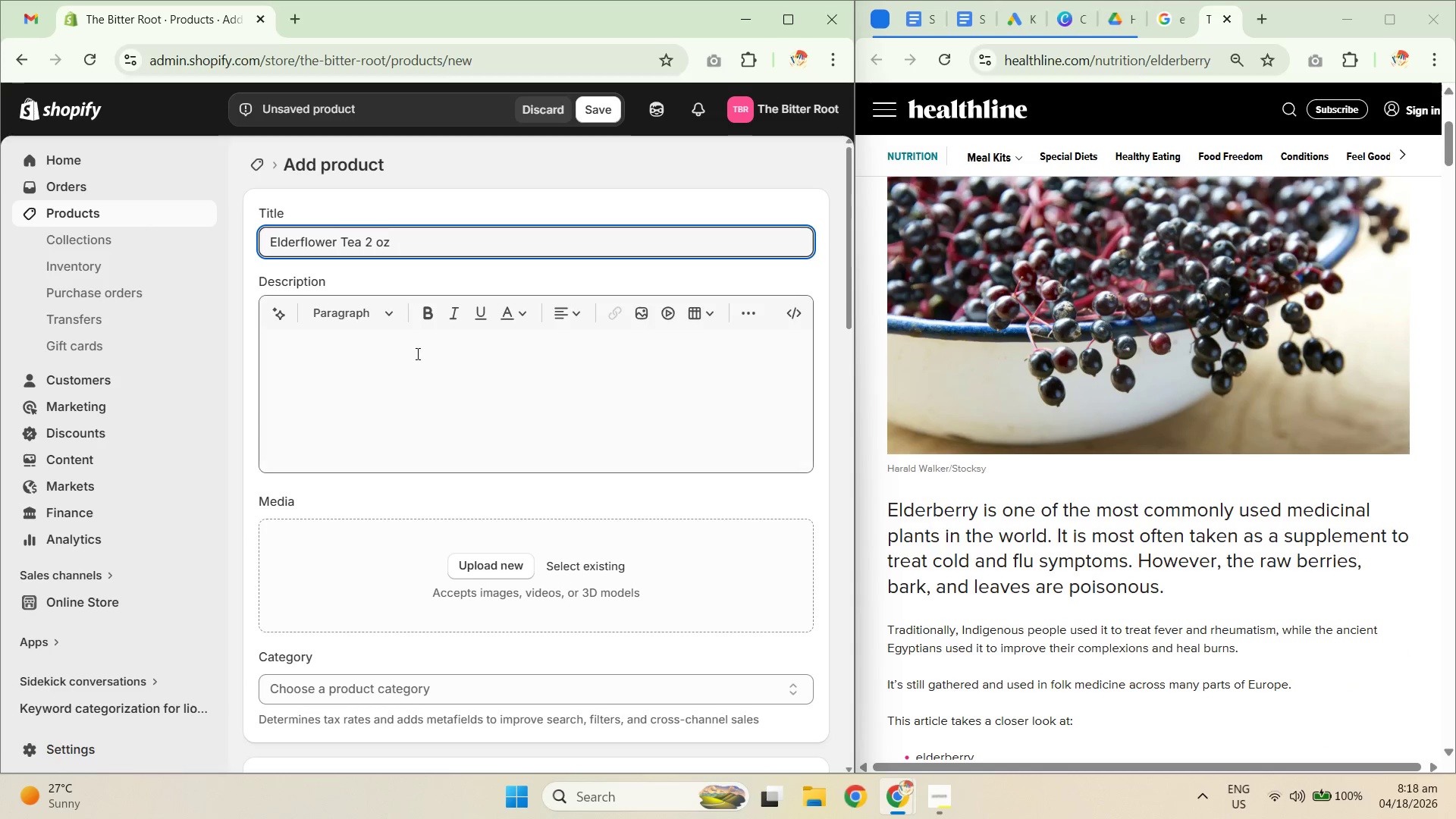 
left_click([444, 408])
 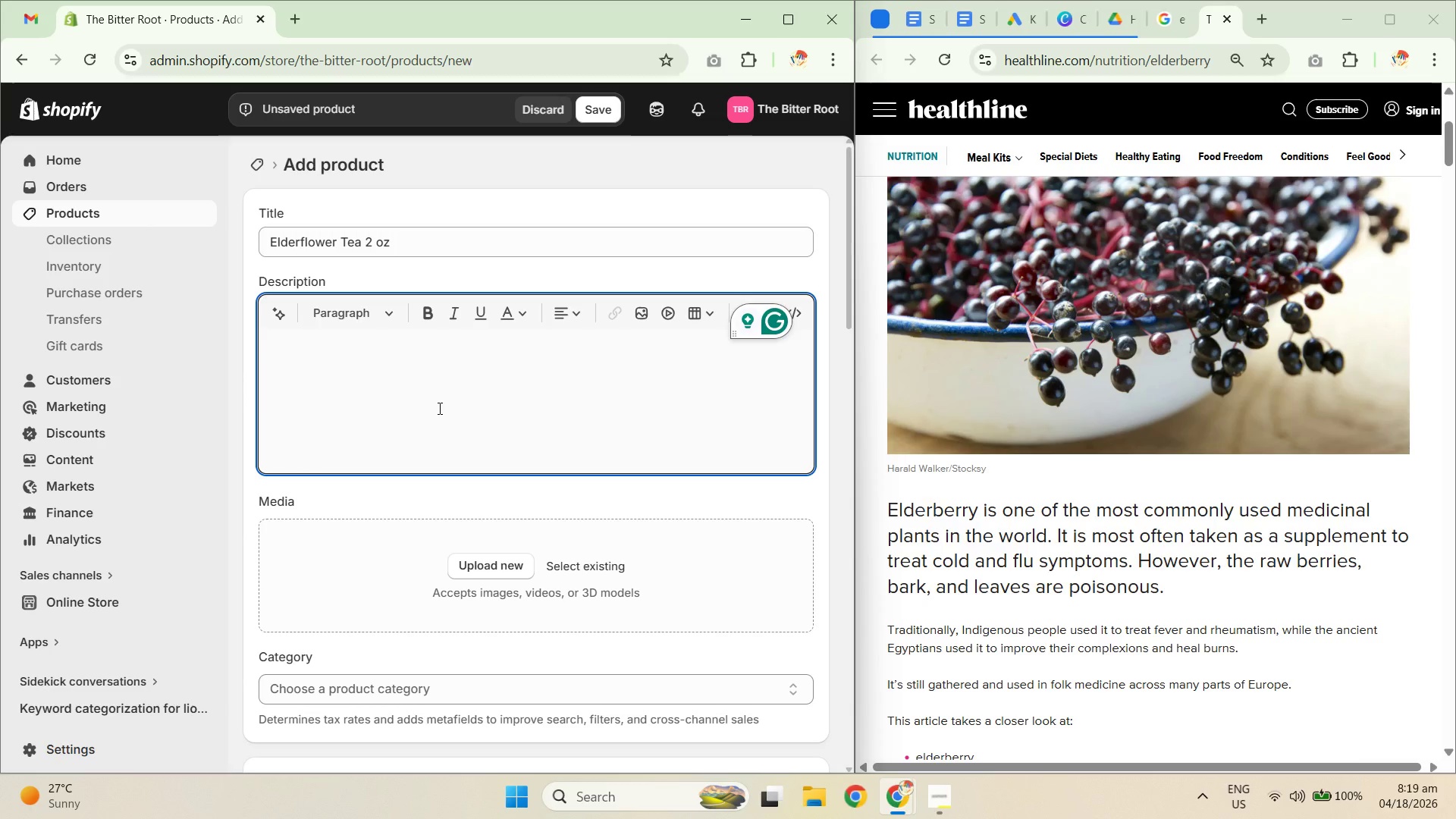 
wait(7.91)
 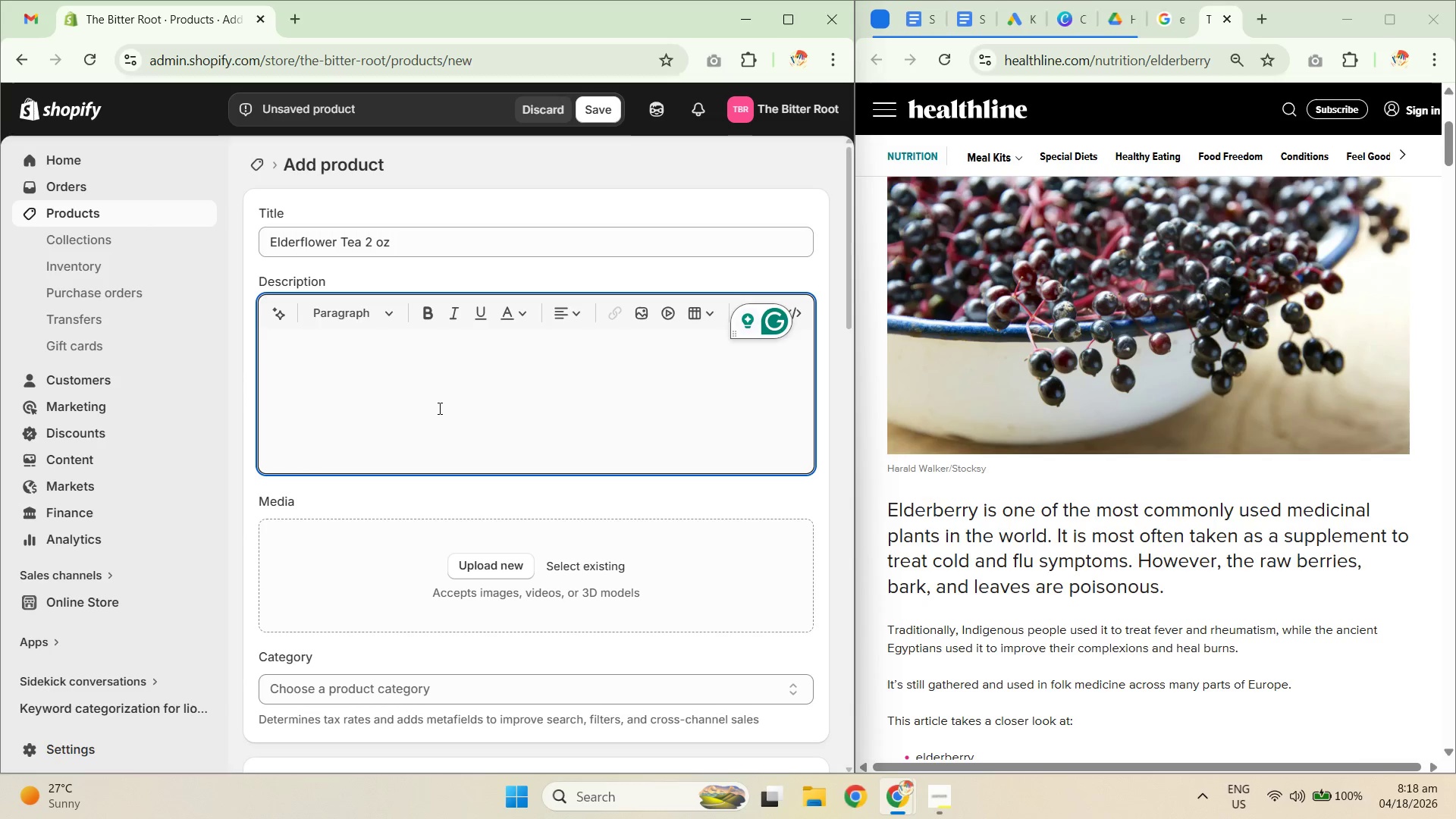 
left_click([1171, 22])
 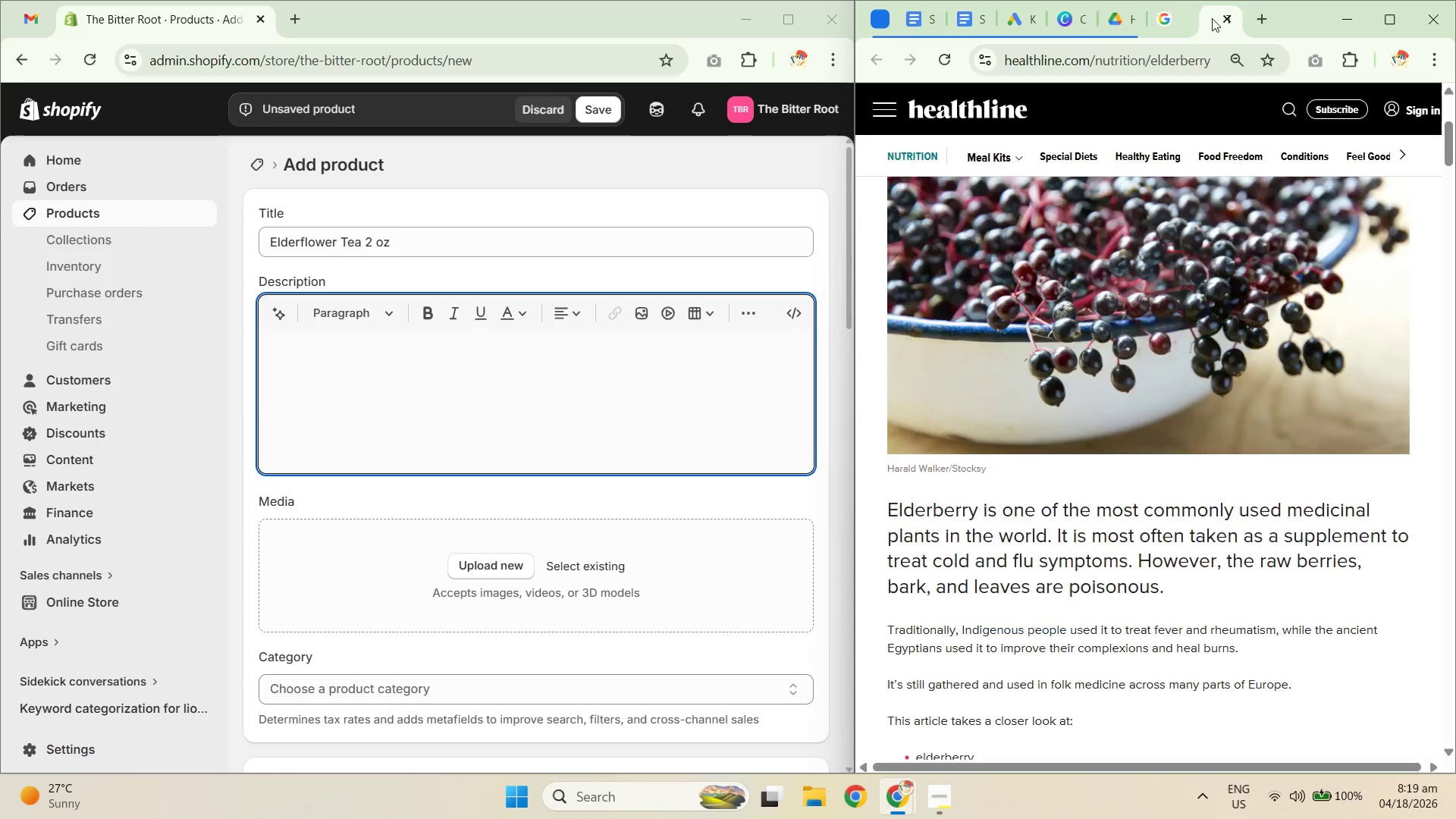 
scroll: coordinate [1192, 492], scroll_direction: down, amount: 17.0
 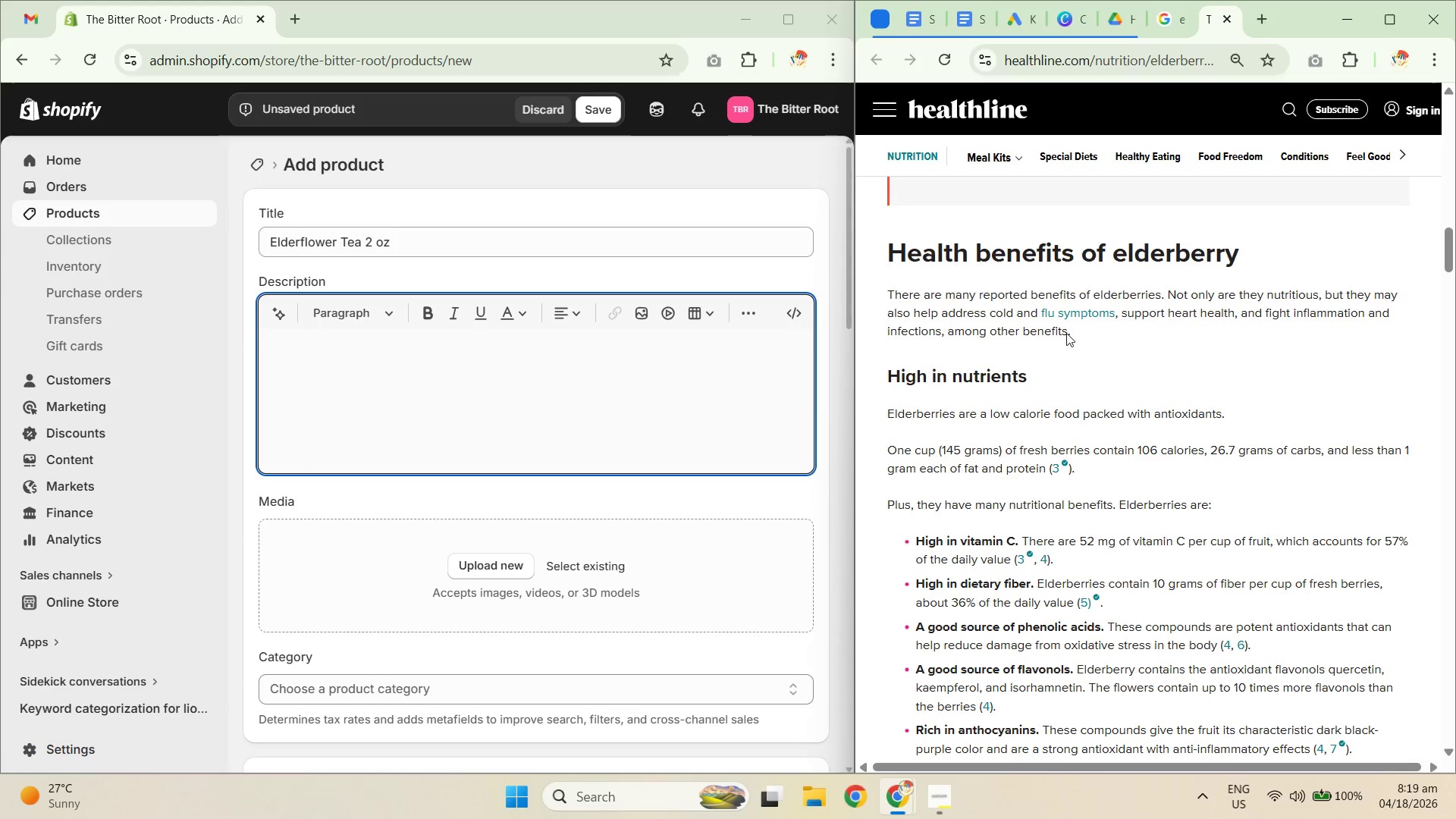 
left_click([446, 344])
 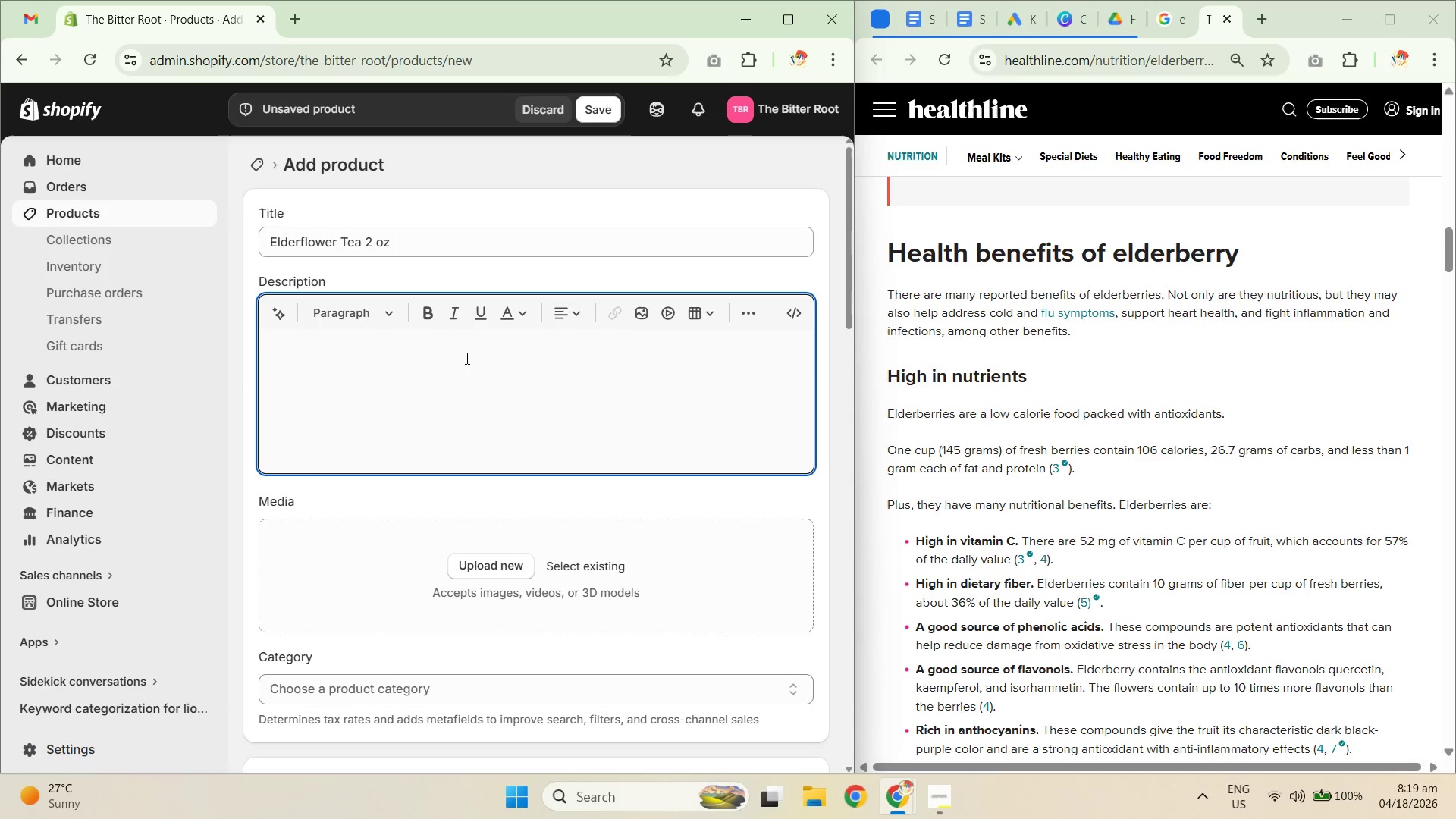 
type(Hand-foraged from the delicate blossoms of wild elder trees along the Pacific Northwest fro)
key(Backspace)
key(Backspace)
type(orest edge, our Elderflower Tea is a small-batch loose leaf infusionwit)
key(Backspace)
key(Backspace)
key(Backspace)
type( with a lih)
key(Backspace)
type(ght floral character and a long tradition of use of )
key(Backspace)
key(Backspace)
key(Backspace)
type(in botincal wellness)
 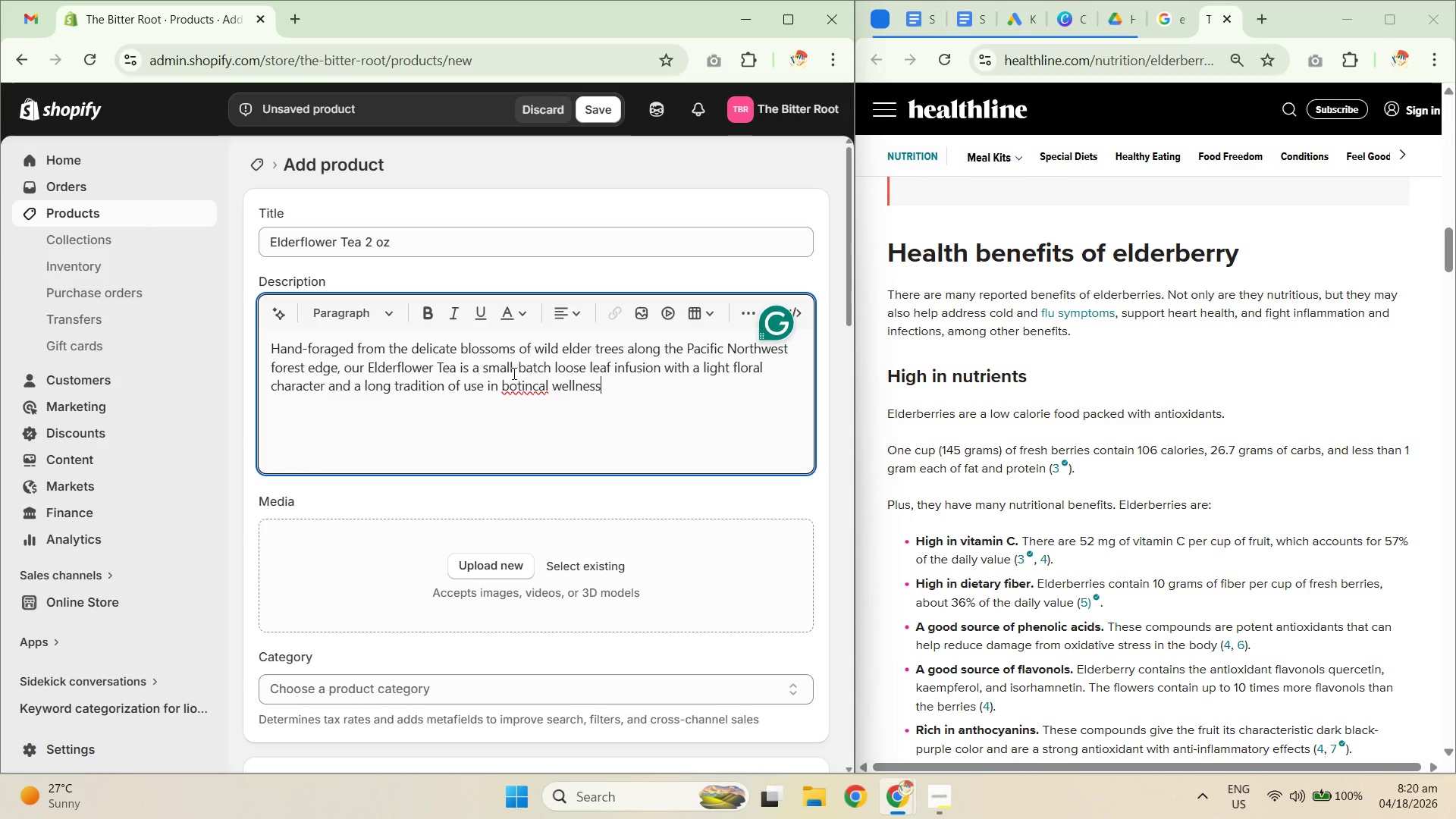 
left_click([520, 387])
 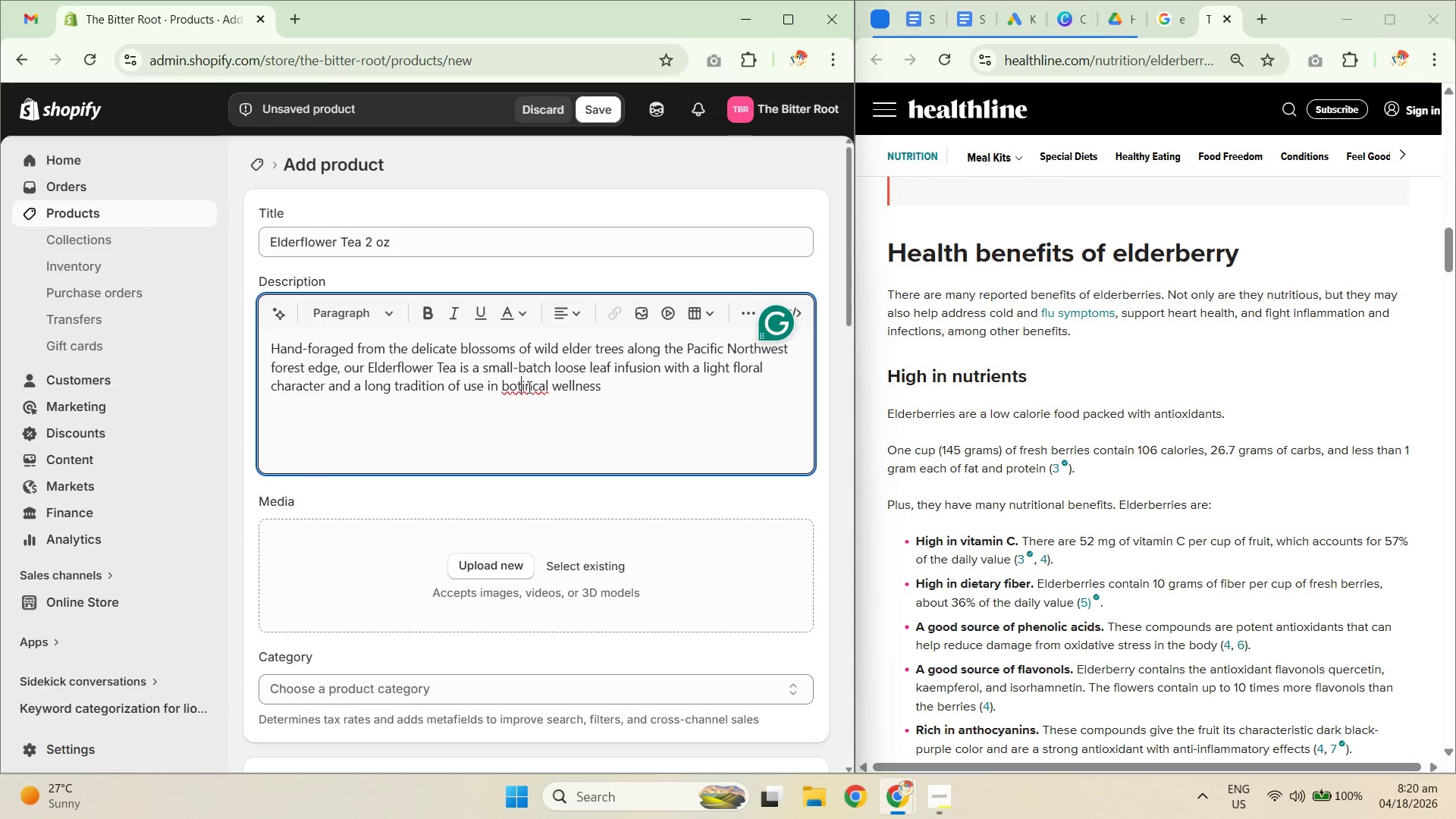 
key(A)
 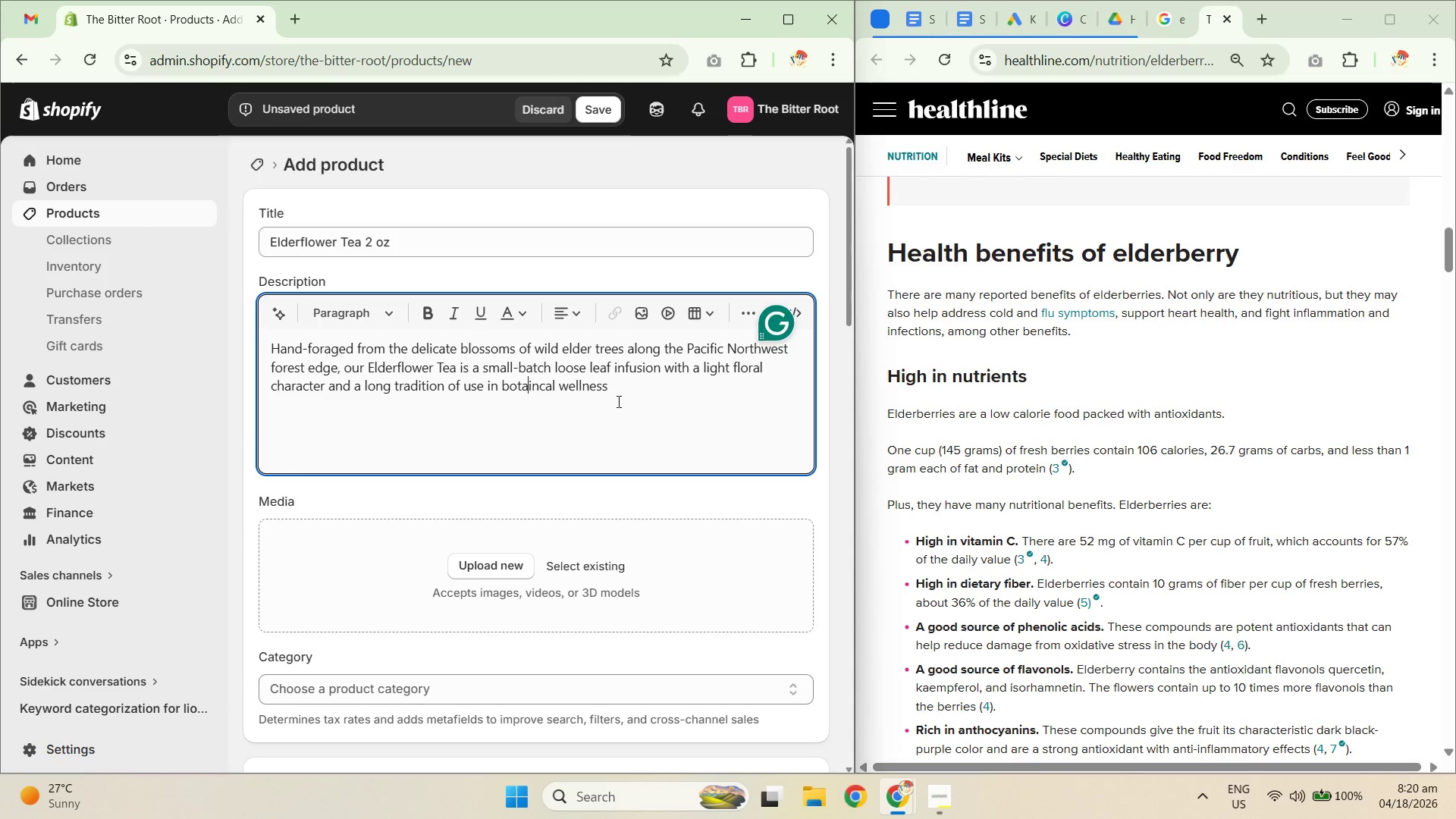 
left_click([651, 388])
 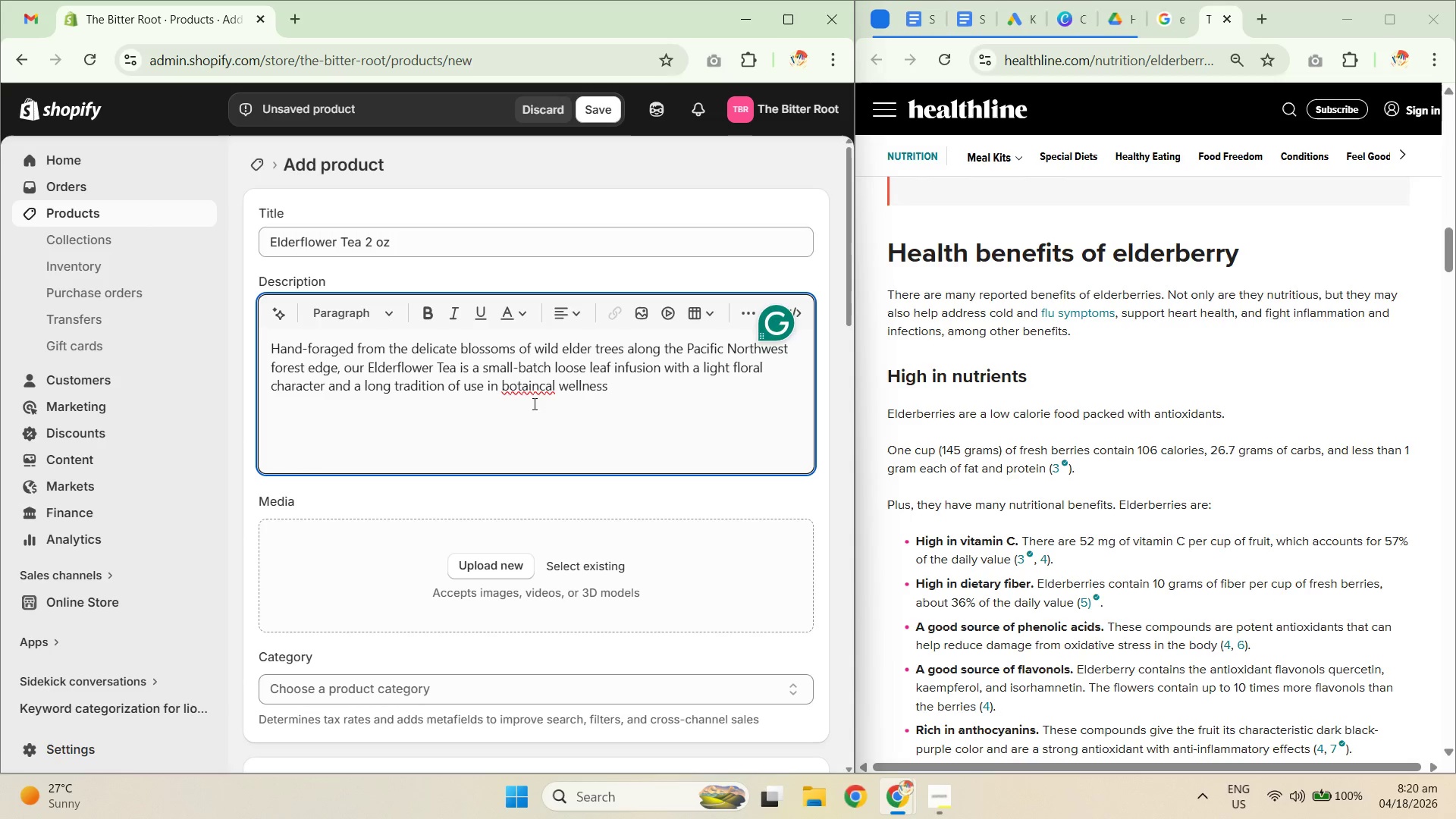 
right_click([524, 380])
 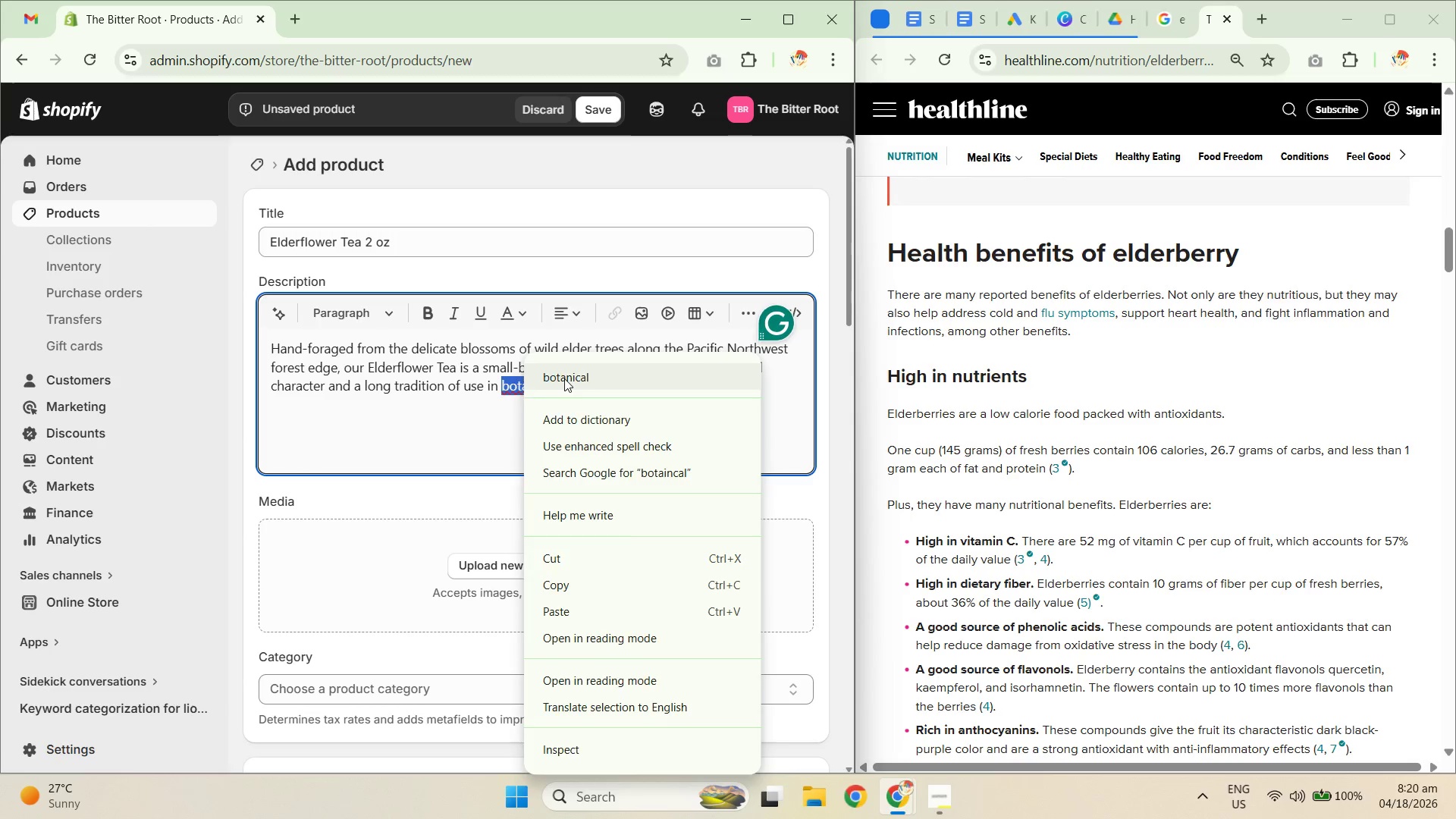 
double_click([634, 390])
 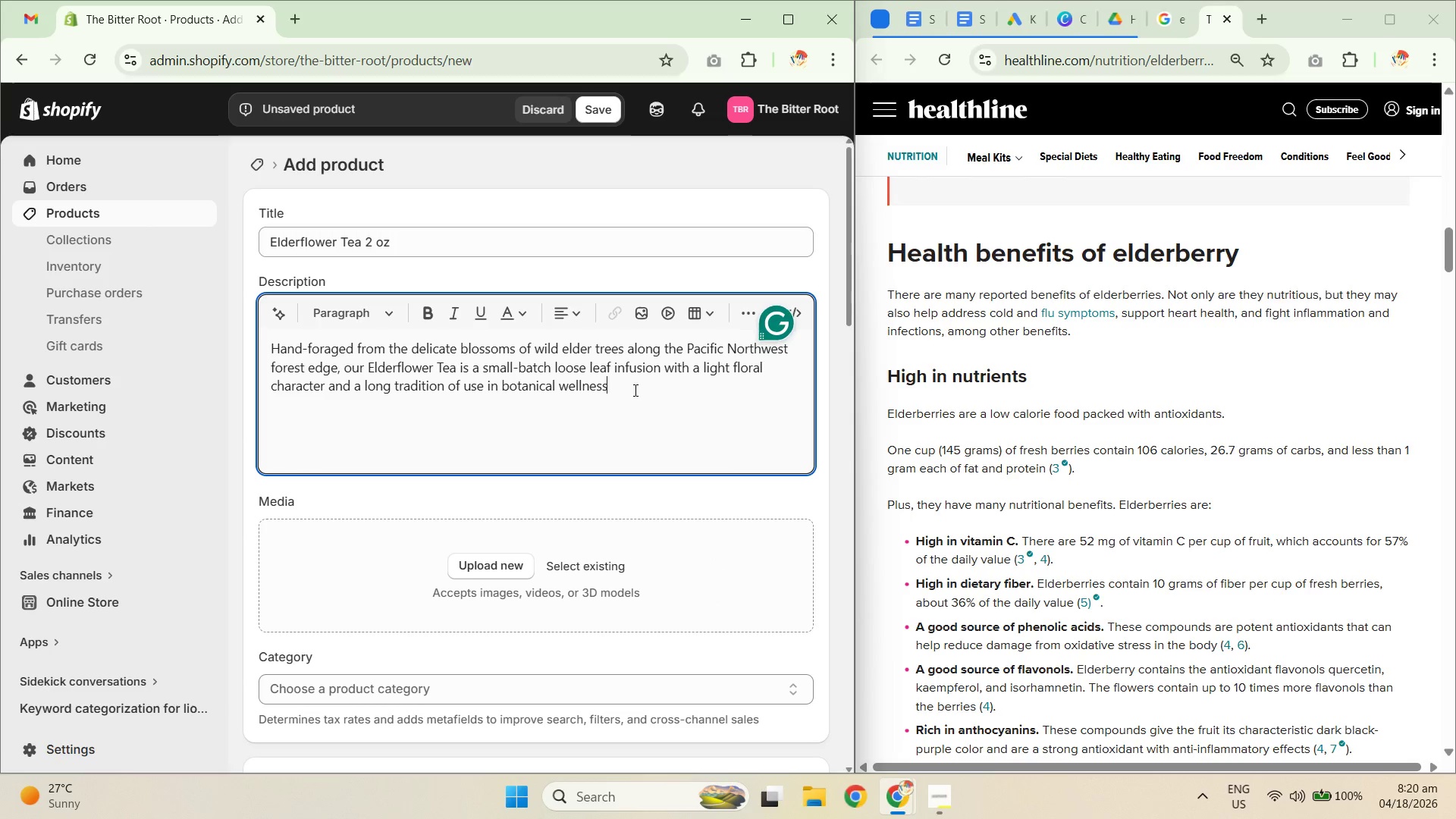 
key(Period)
 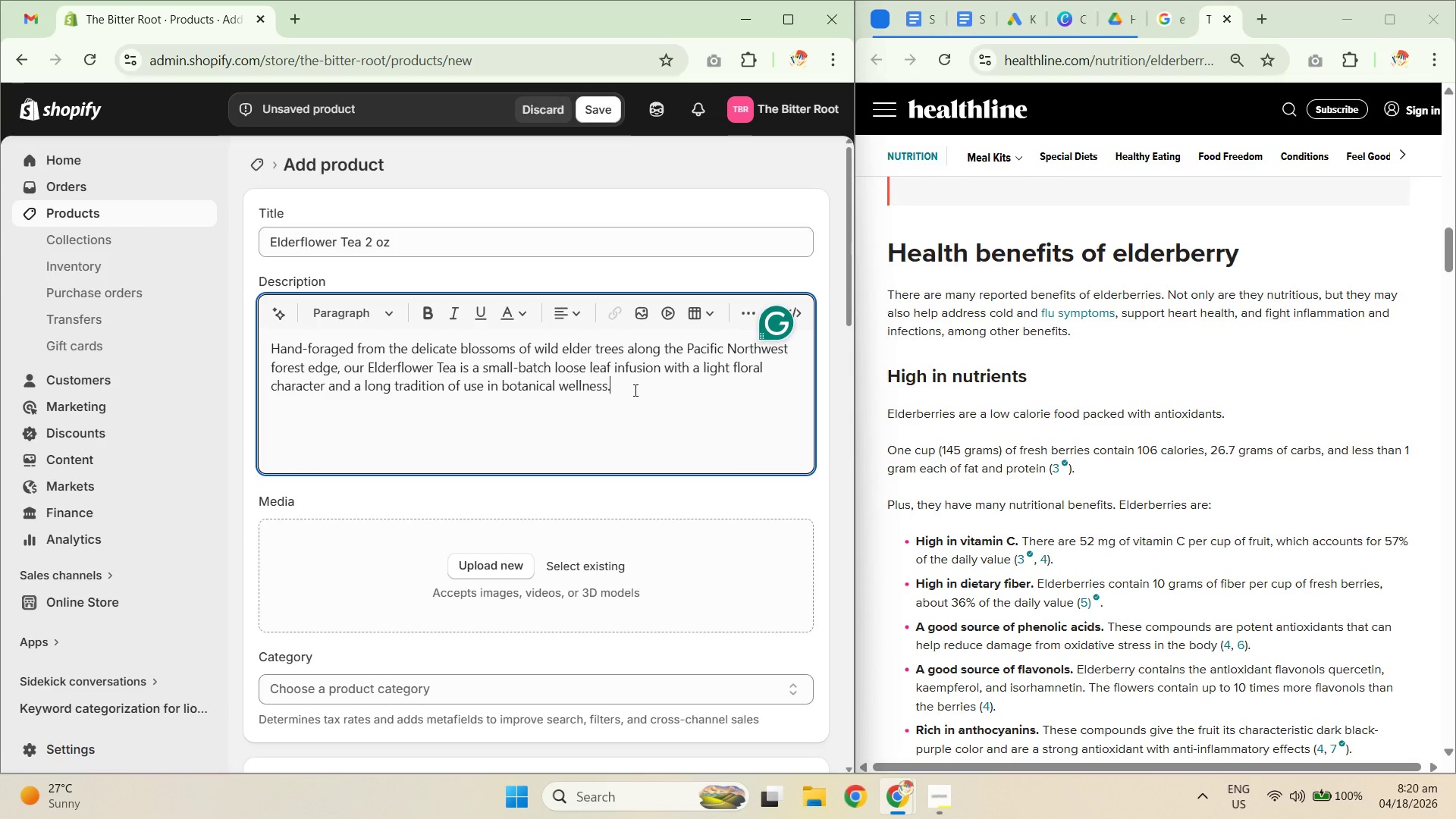 
key(Space)
 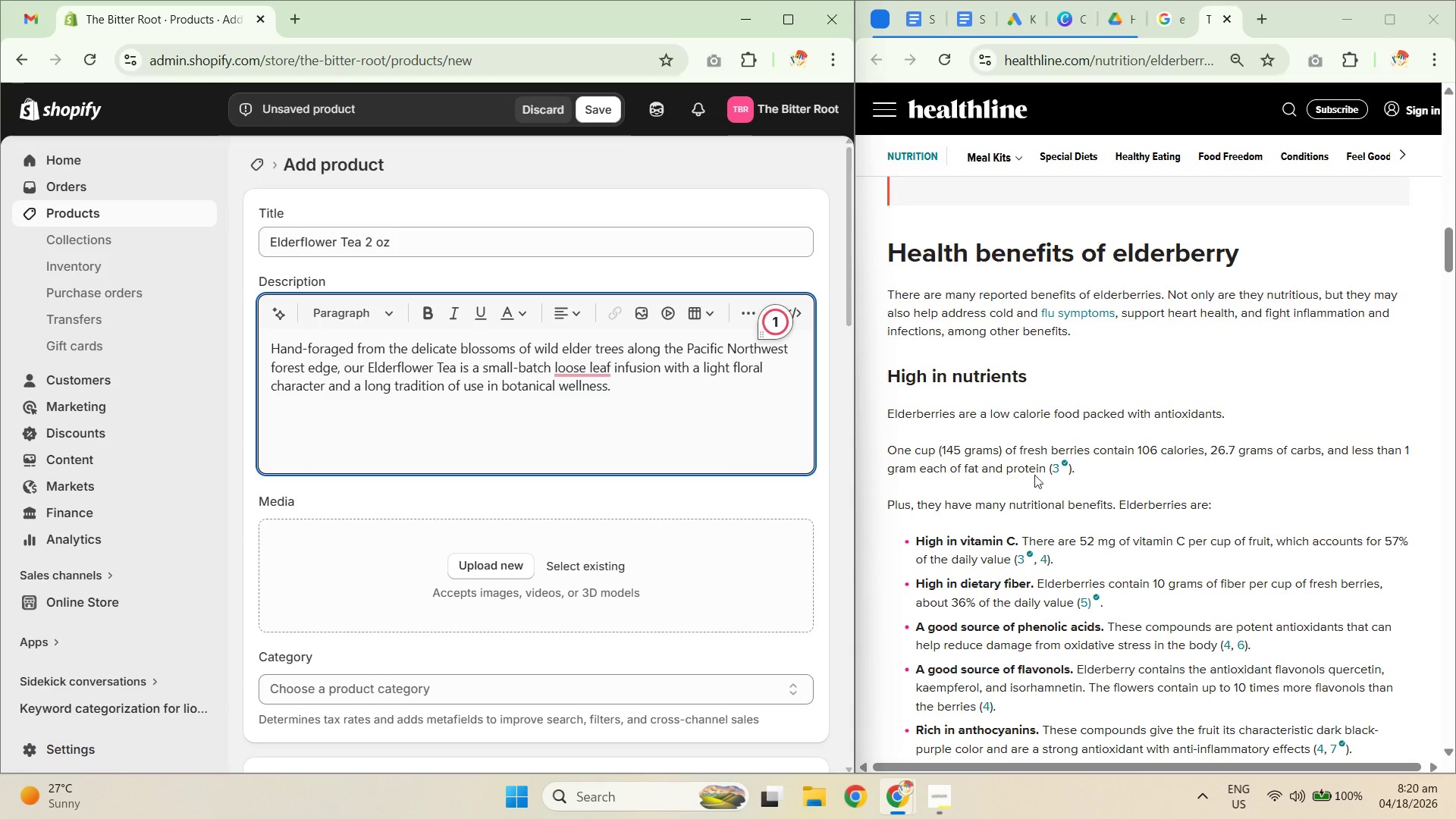 
scroll: coordinate [1068, 497], scroll_direction: down, amount: 4.0
 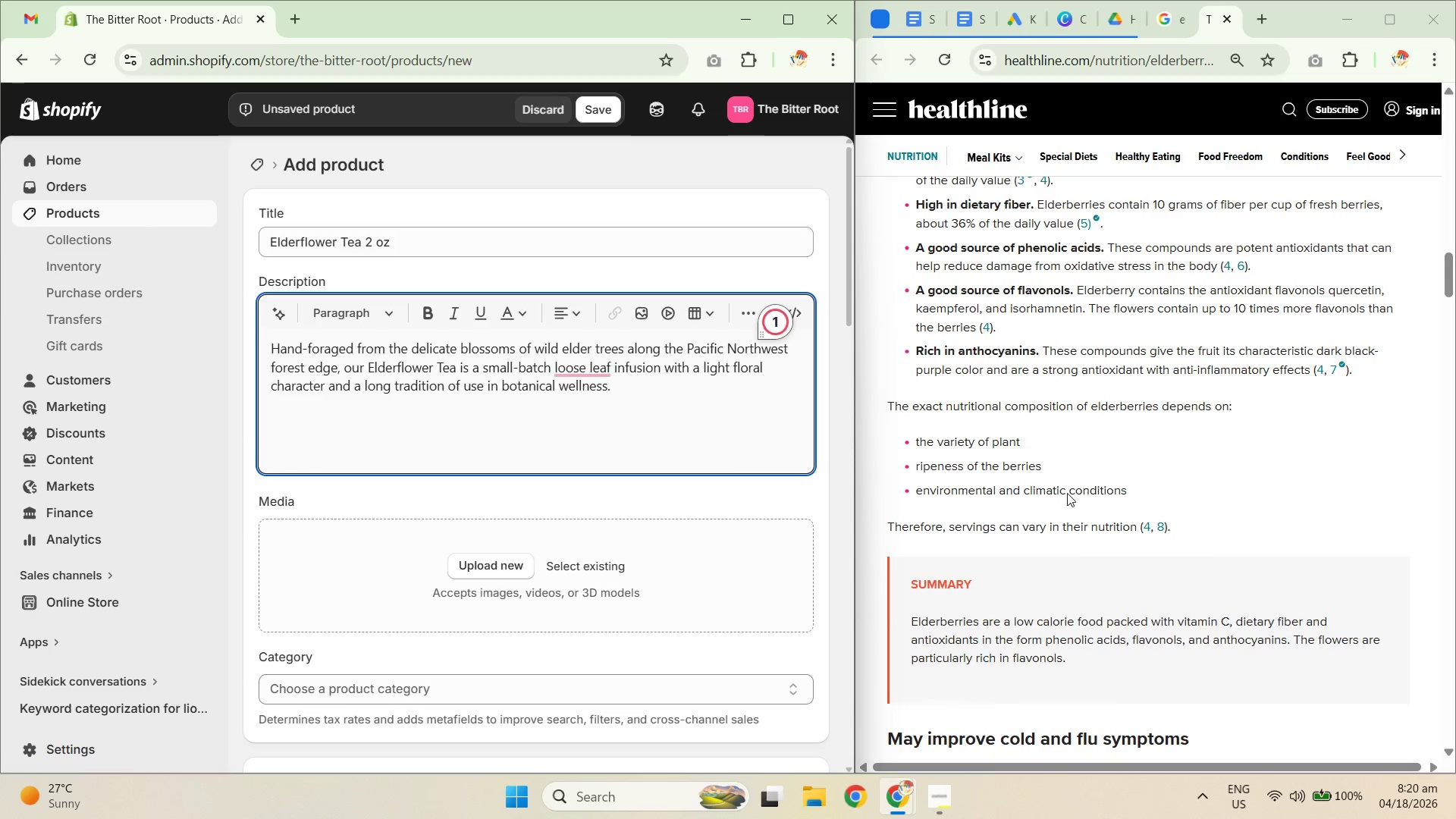 
scroll: coordinate [1092, 535], scroll_direction: up, amount: 18.0
 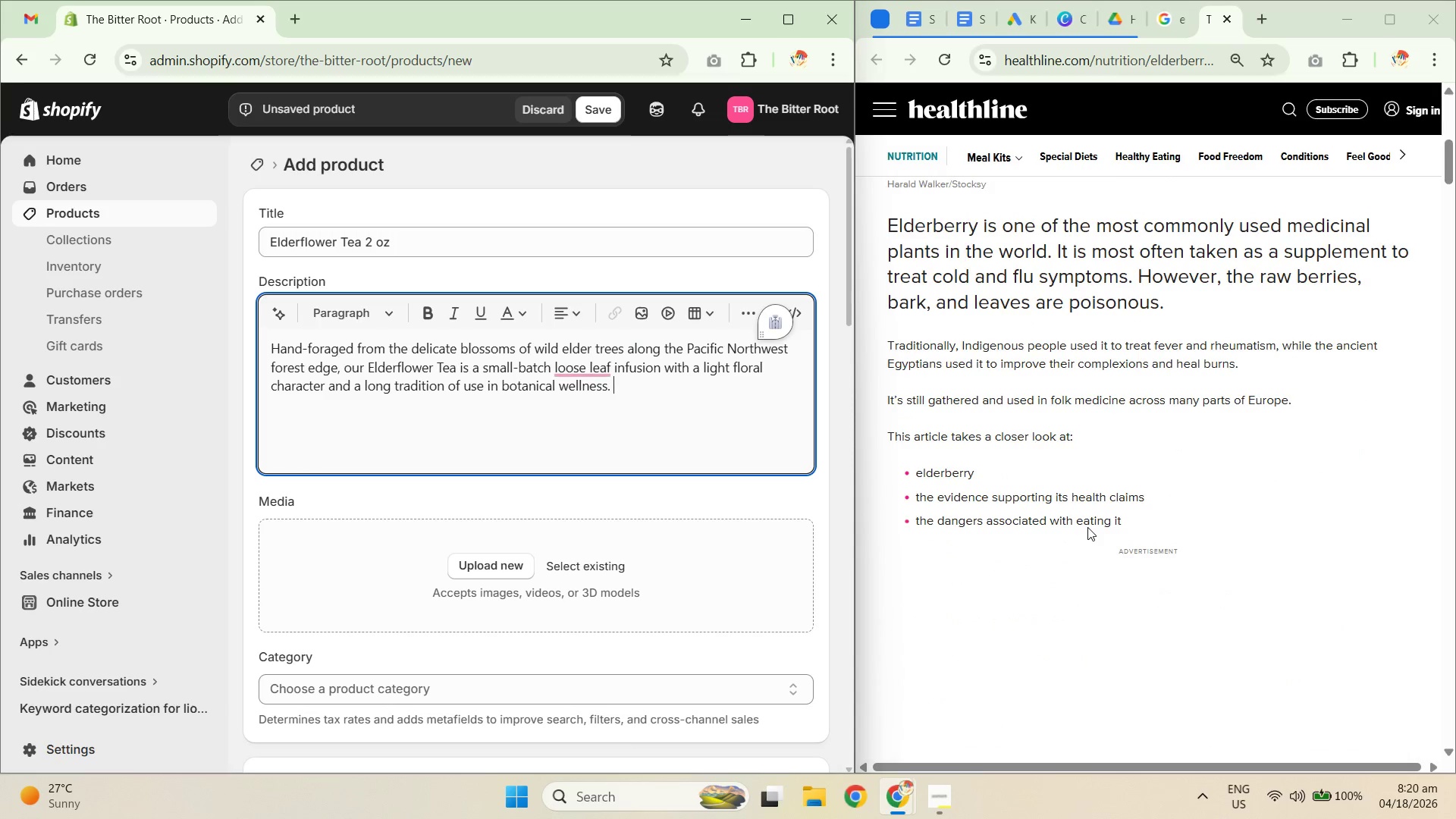 
scroll: coordinate [1090, 522], scroll_direction: down, amount: 10.0
 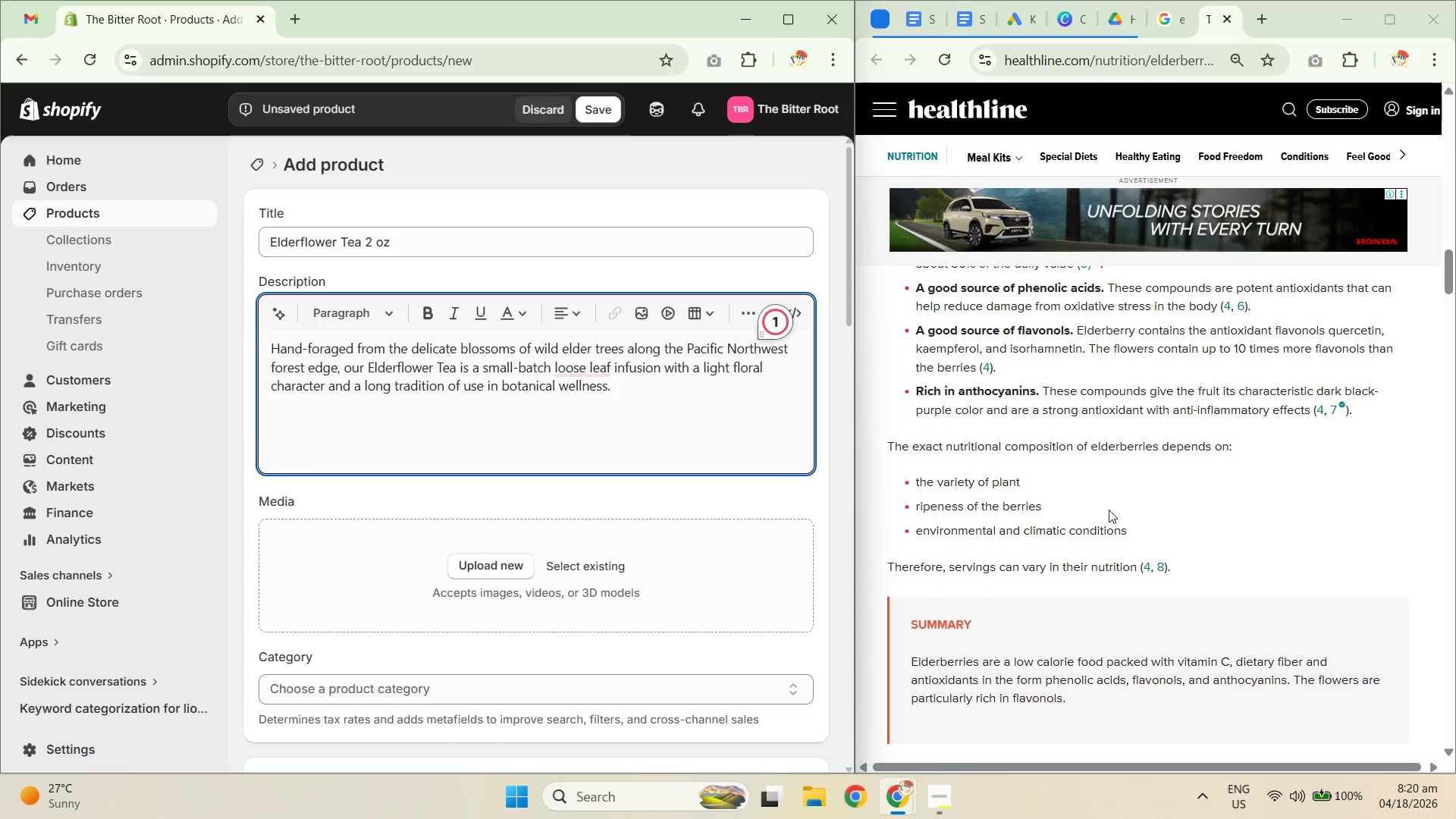 
key(Control+F)
 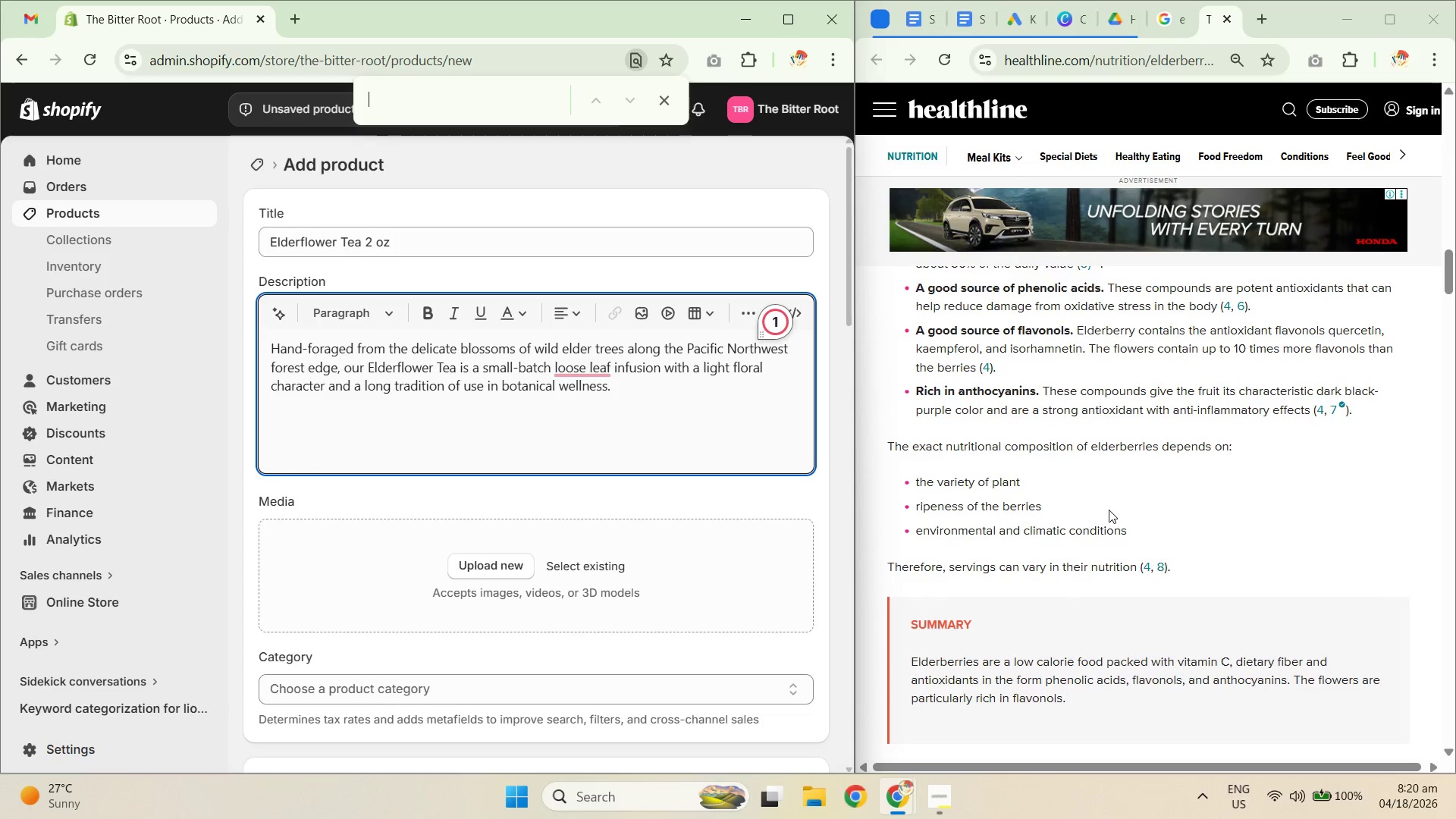 
key(O)
 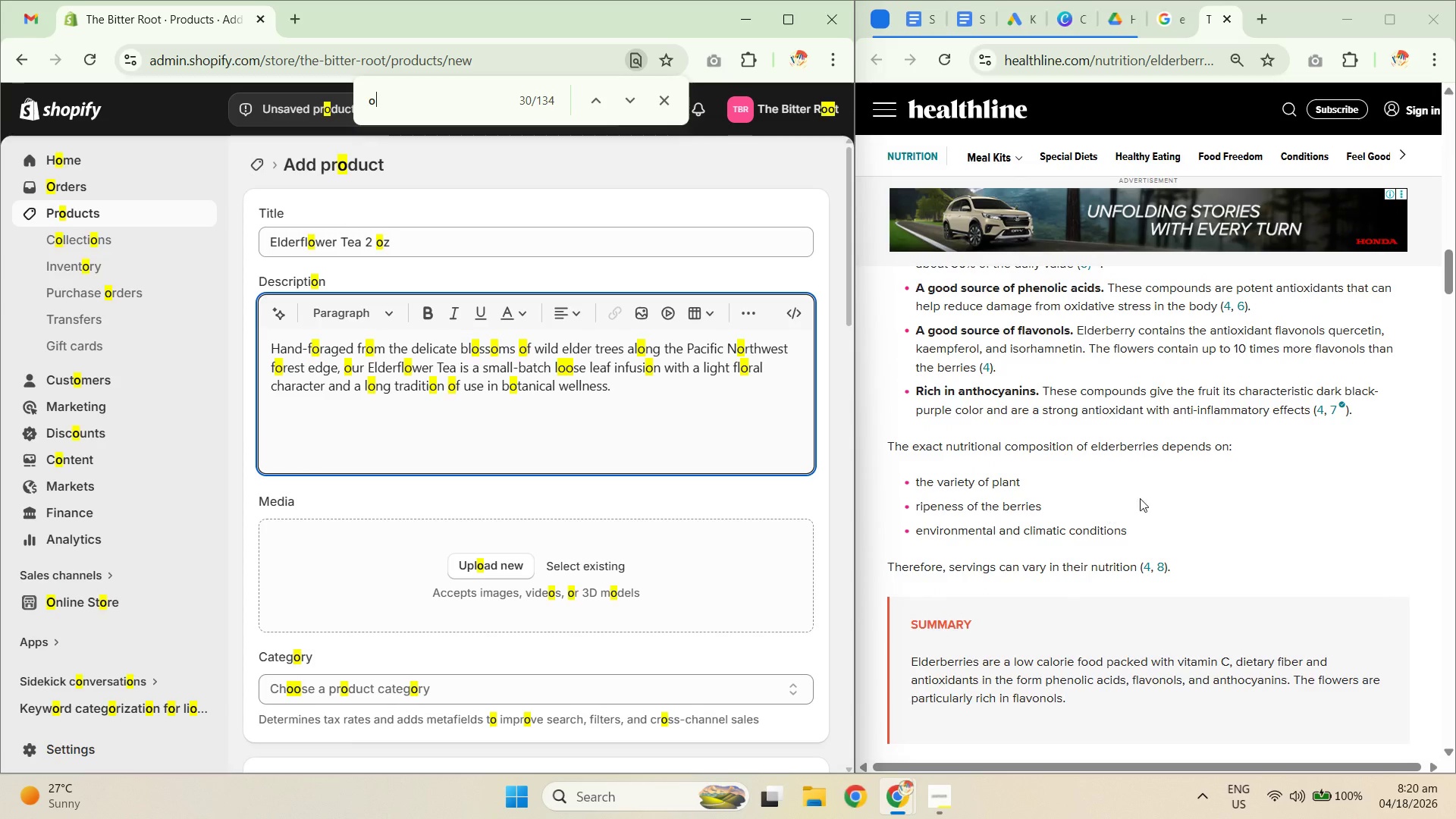 
left_click([1228, 480])
 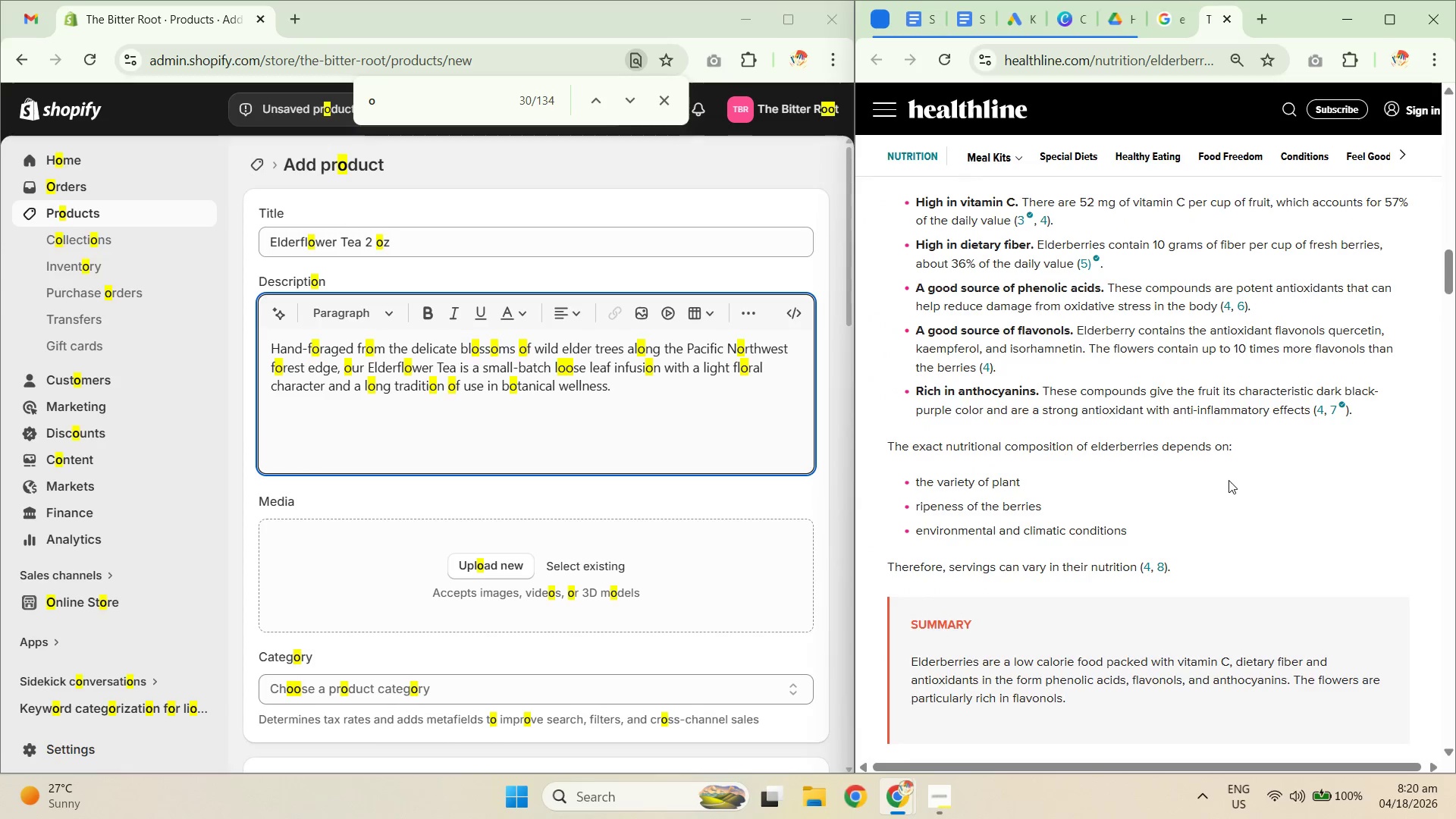 
key(Control+F)
 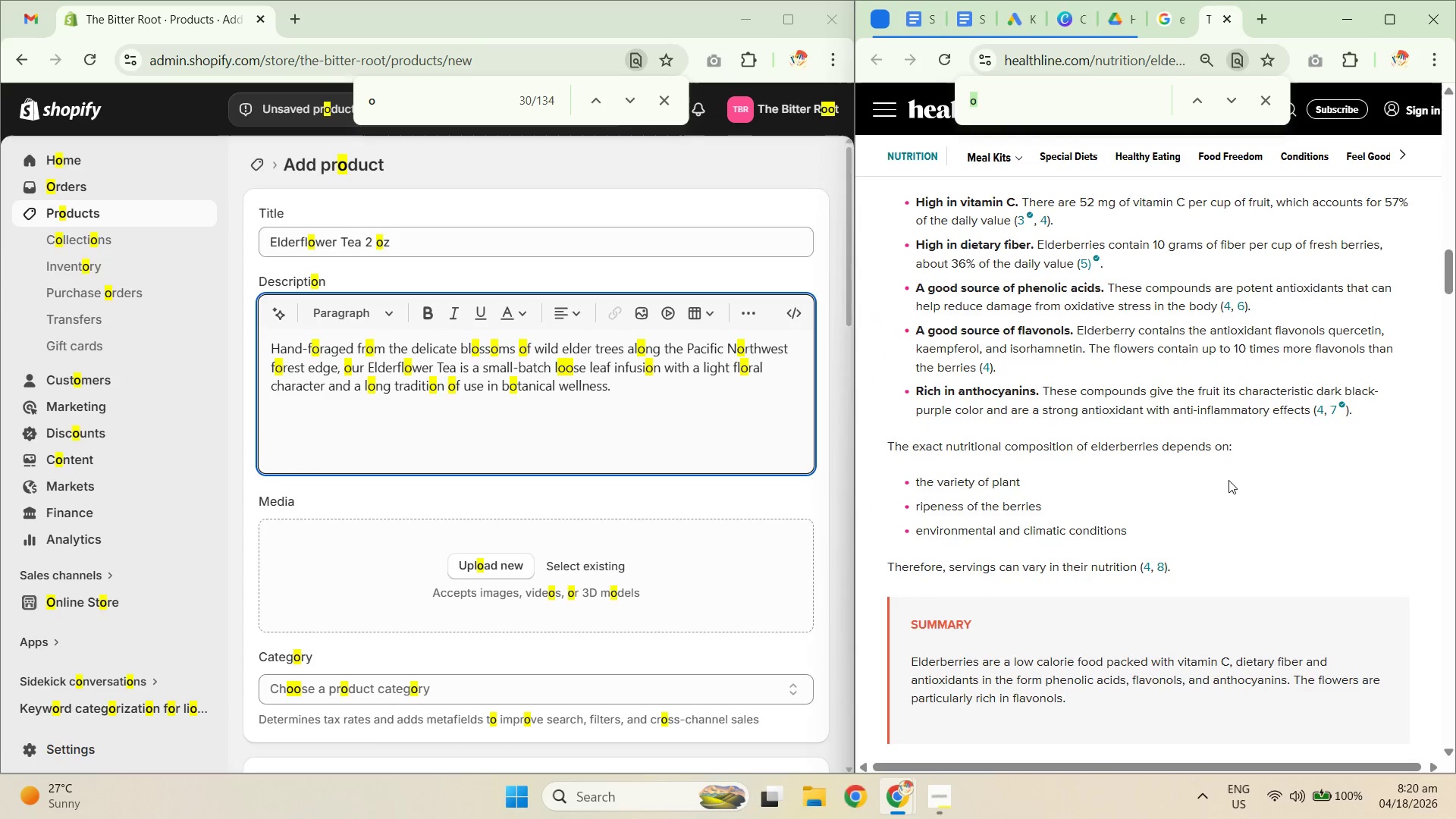 
type(oxidants)
 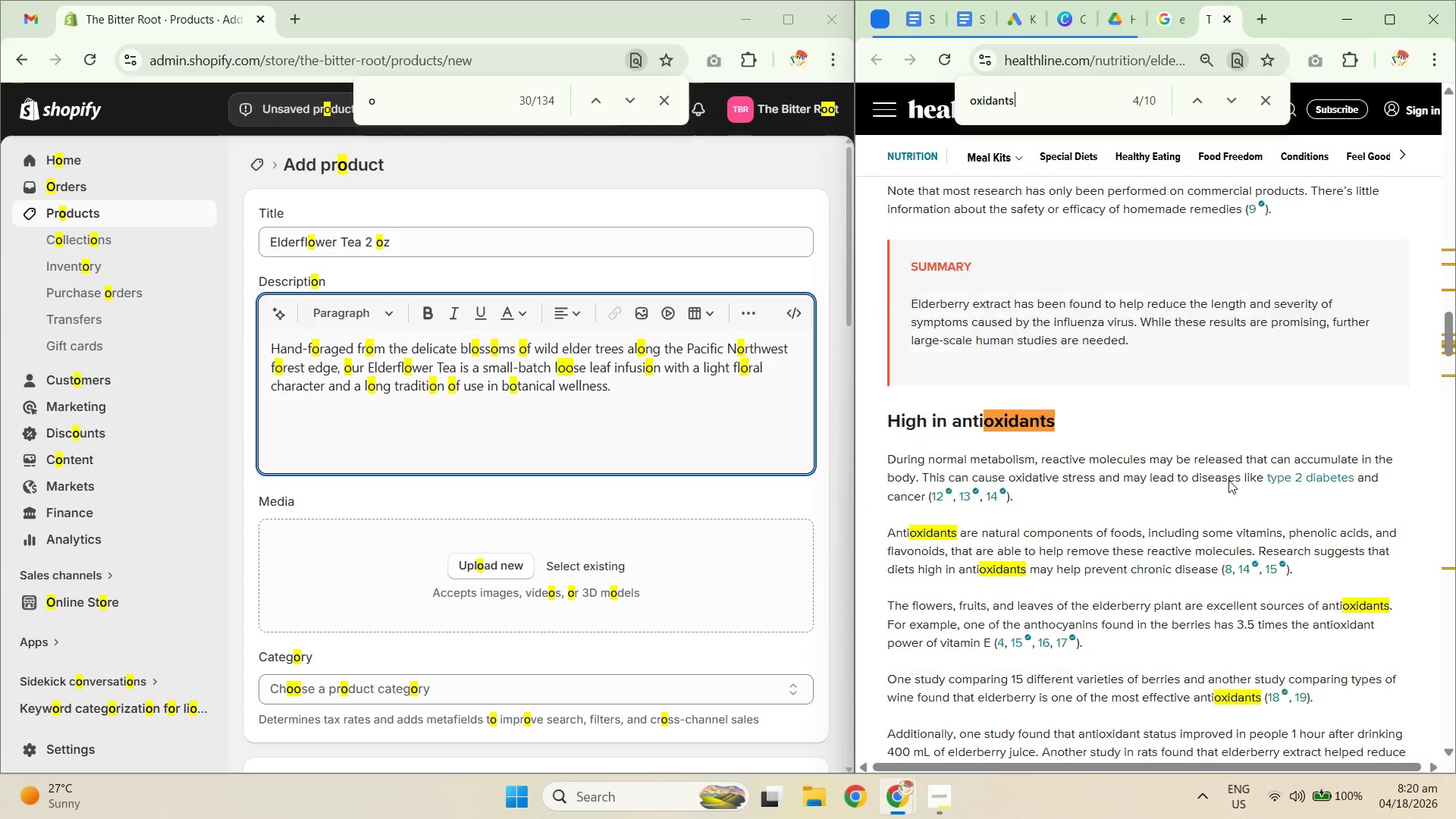 
key(Enter)
 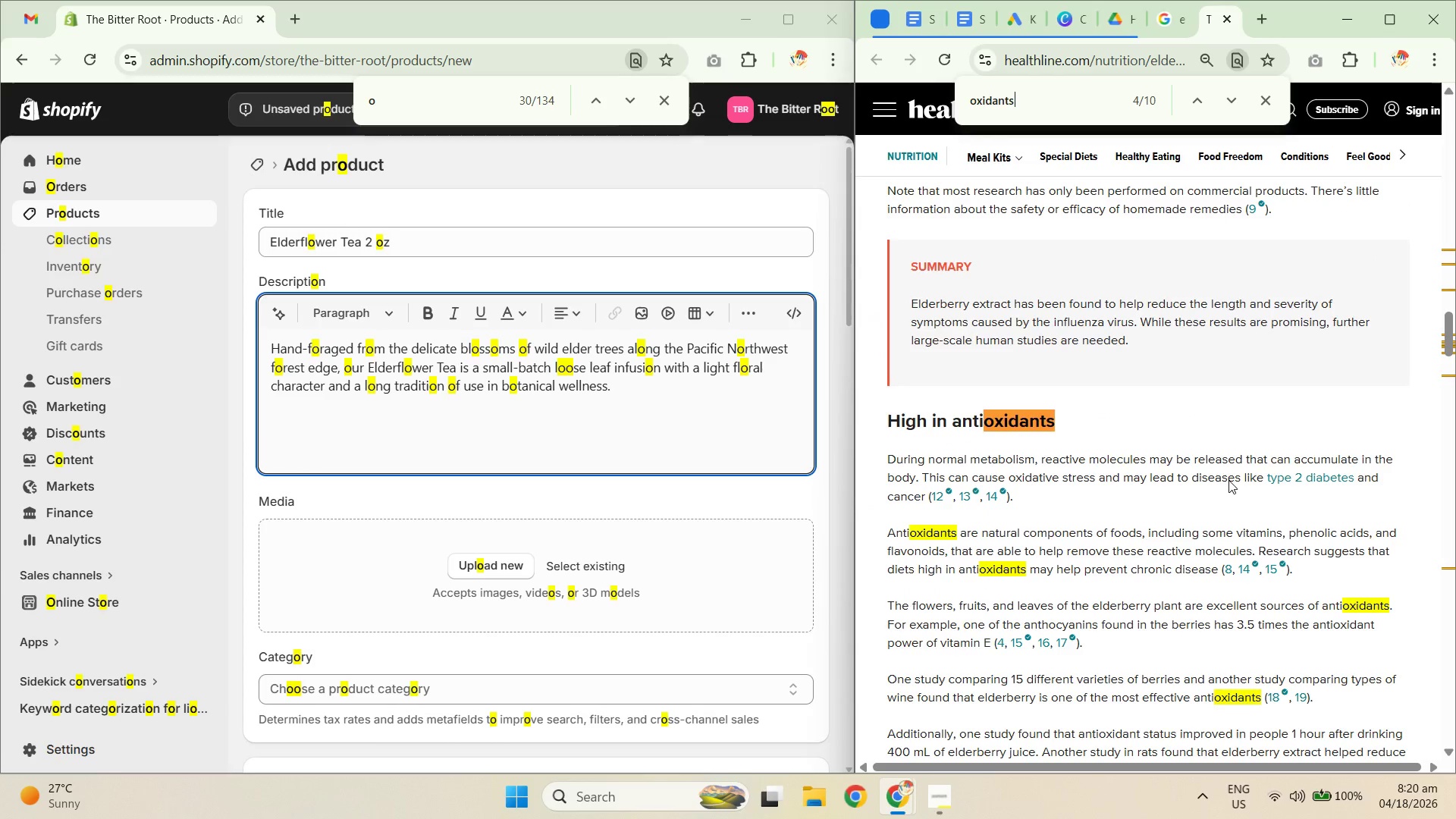 
scroll: coordinate [1235, 469], scroll_direction: down, amount: 1.0
 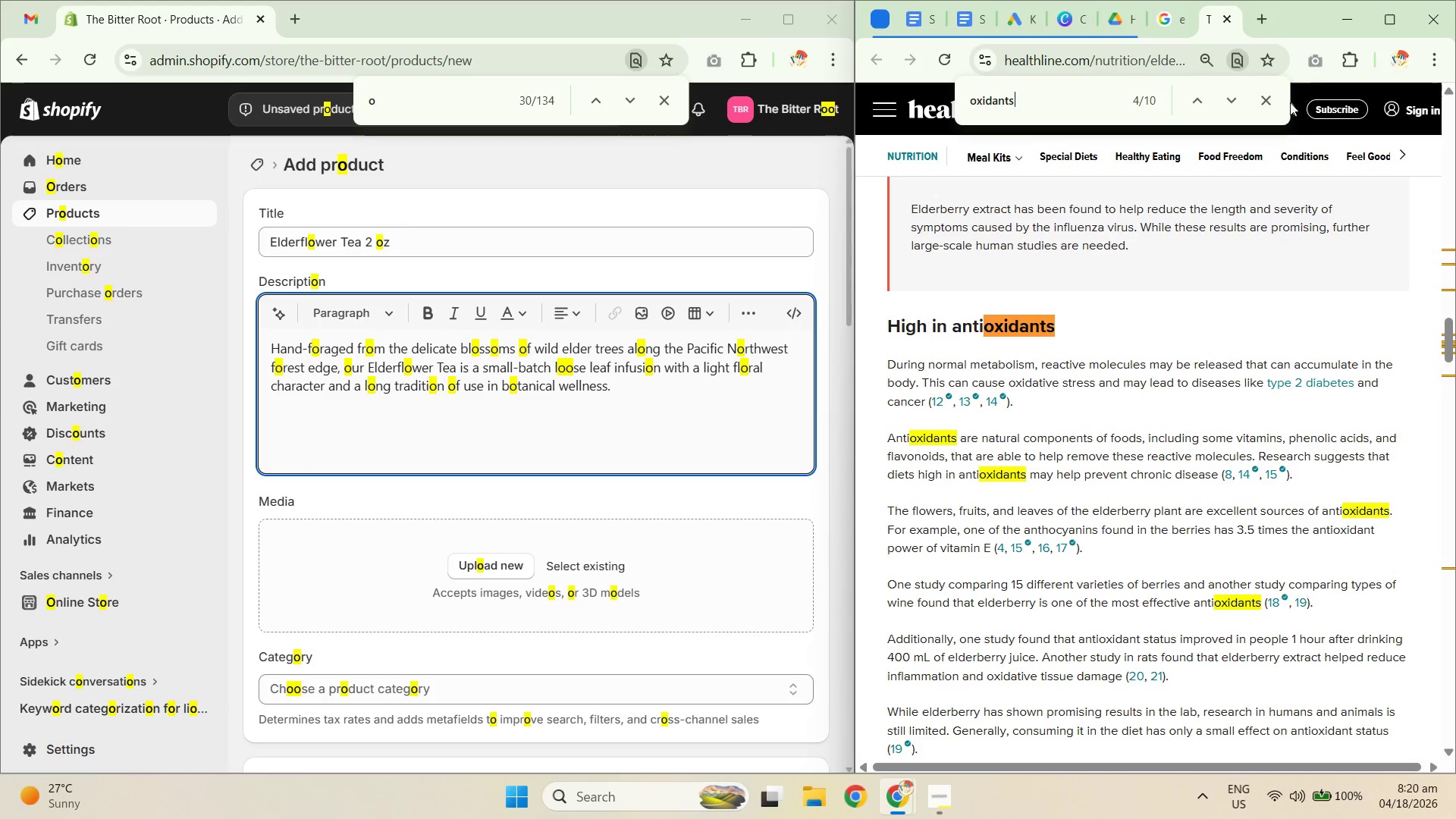 
left_click([1269, 99])
 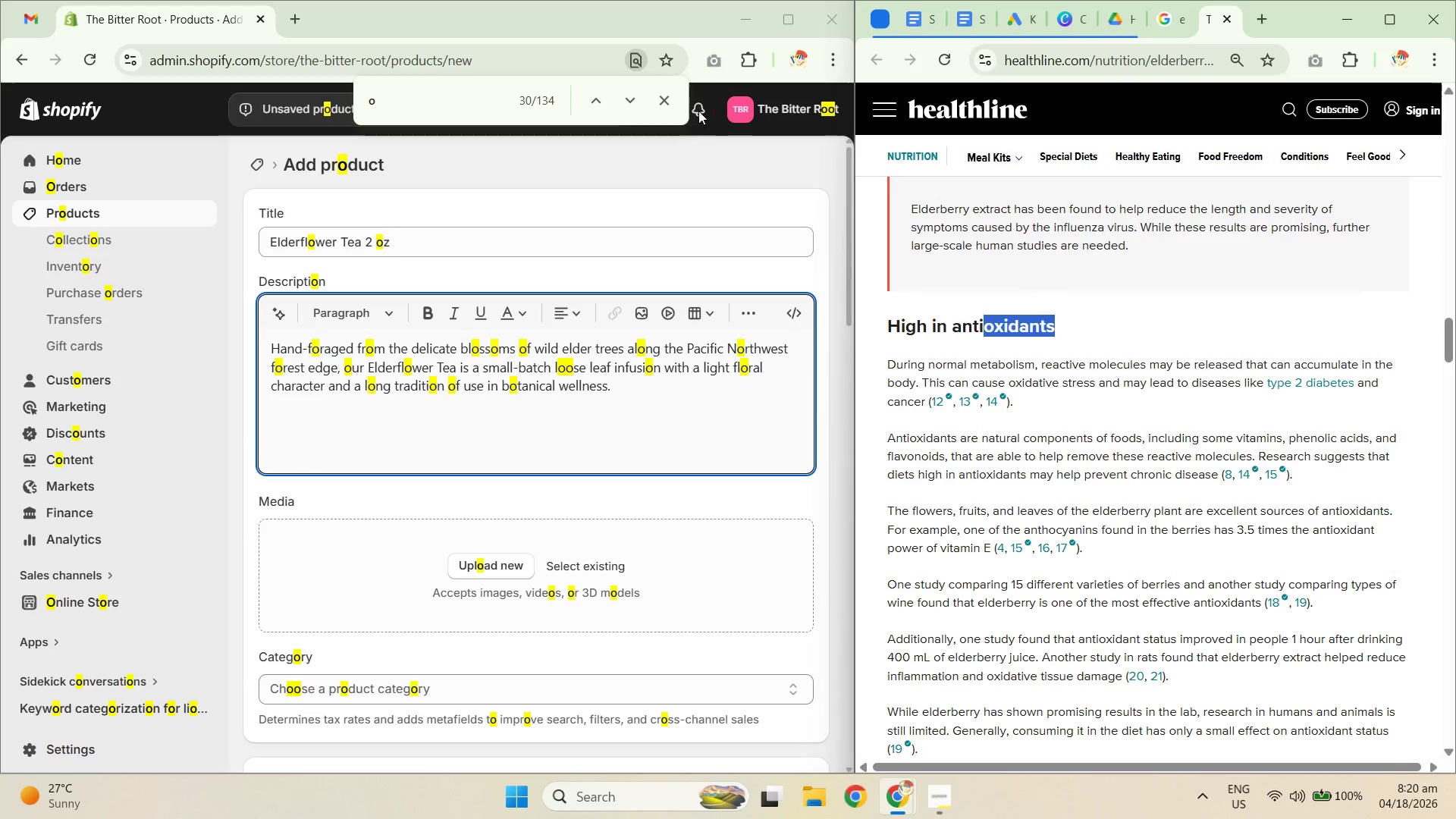 
left_click_drag(start_coordinate=[673, 96], to_coordinate=[669, 96])
 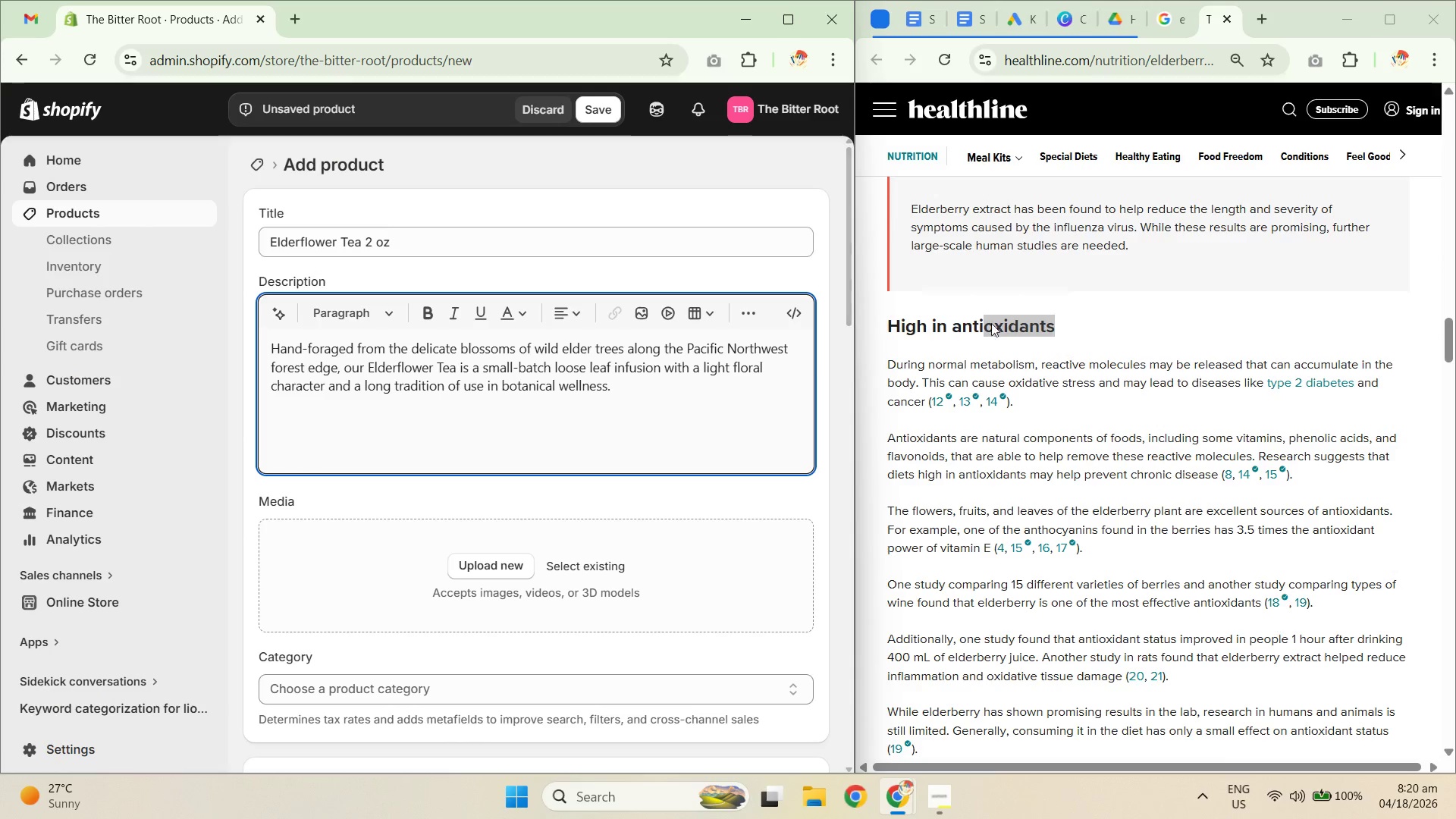 
left_click([1018, 320])
 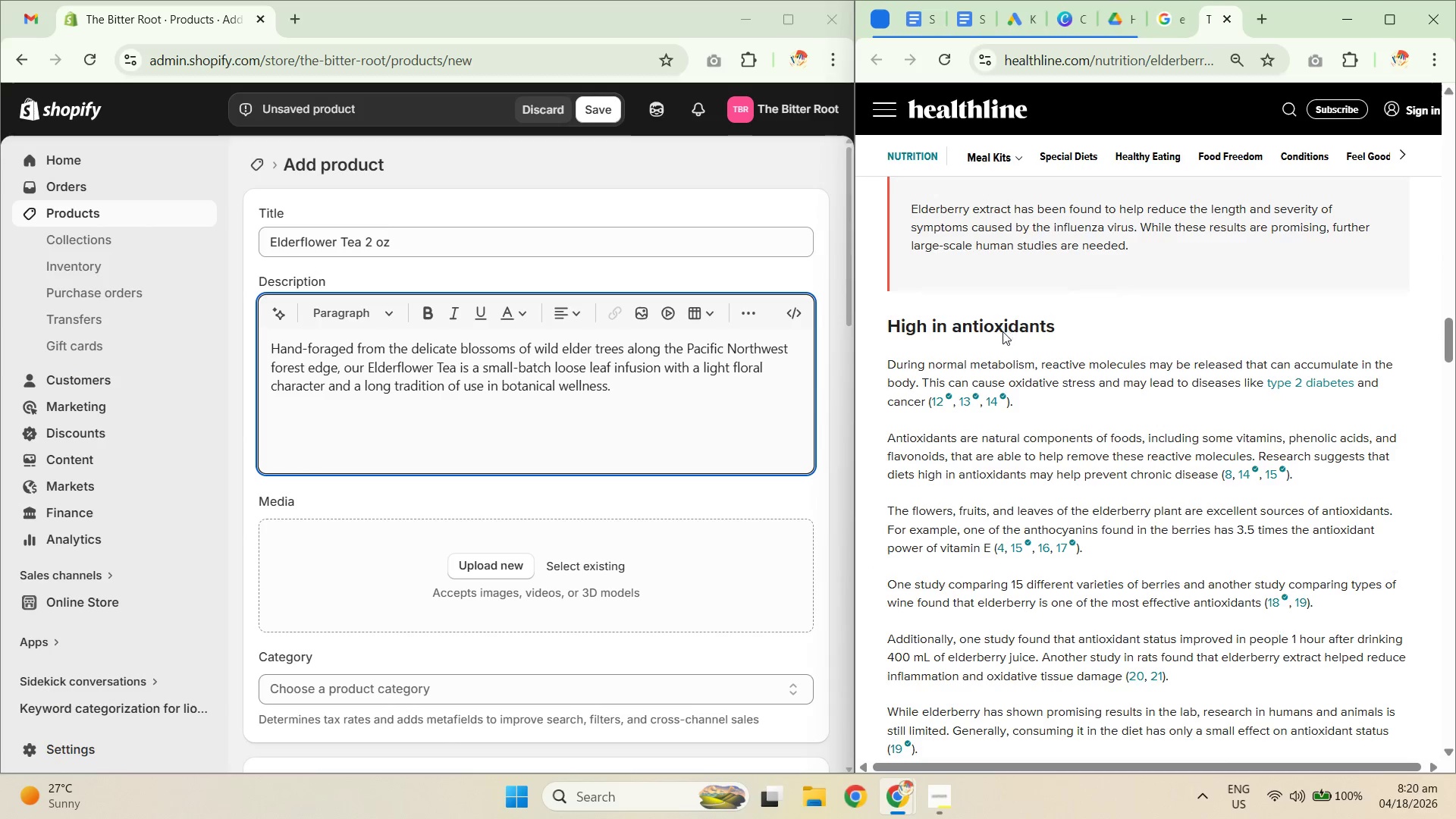 
scroll: coordinate [1014, 338], scroll_direction: down, amount: 1.0
 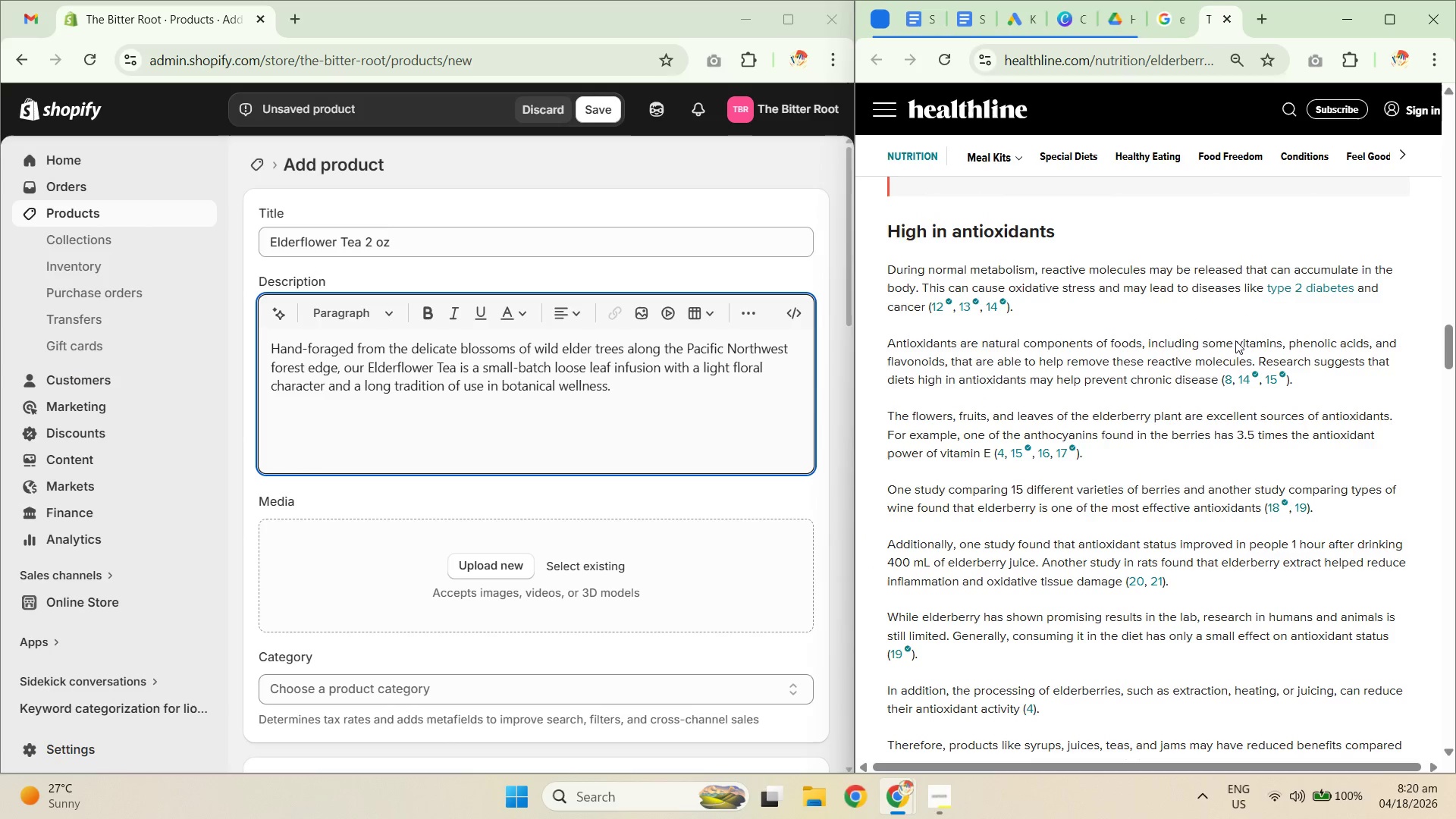 
double_click([689, 383])
 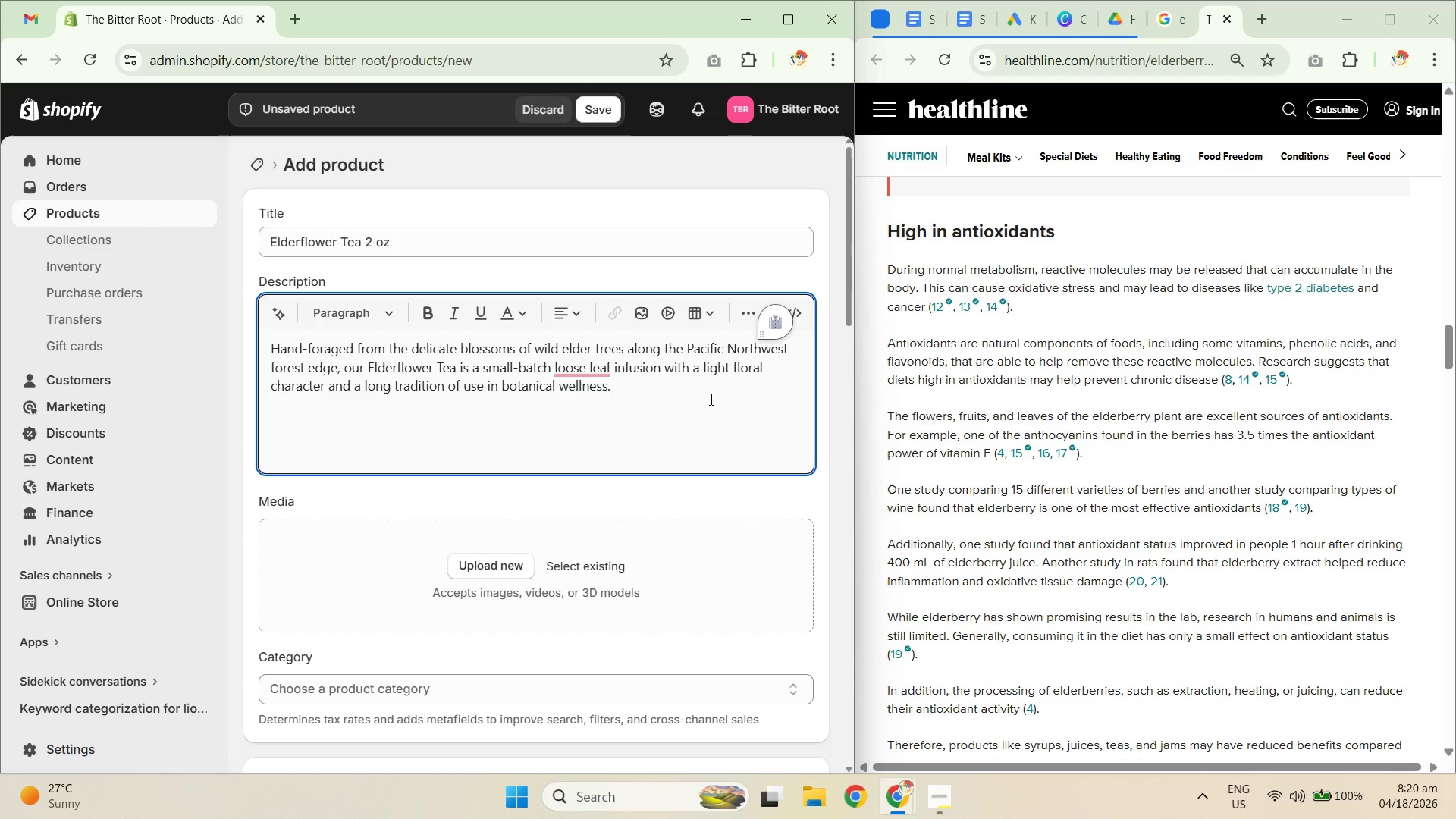 
type(Hi)
key(Backspace)
key(Backspace)
key(Backspace)
type( Elderflower is naturally rich in phenli)
key(Backspace)
key(Backspace)
type(olic acids )
key(Backspace)
type(, flavonoisd)
key(Backspace)
key(Backspace)
type(ds)
key(Backspace)
key(Backspace)
key(Backspace)
type(ls, and Viotam)
key(Backspace)
key(Backspace)
key(Backspace)
key(Backspace)
type(tamin C)
 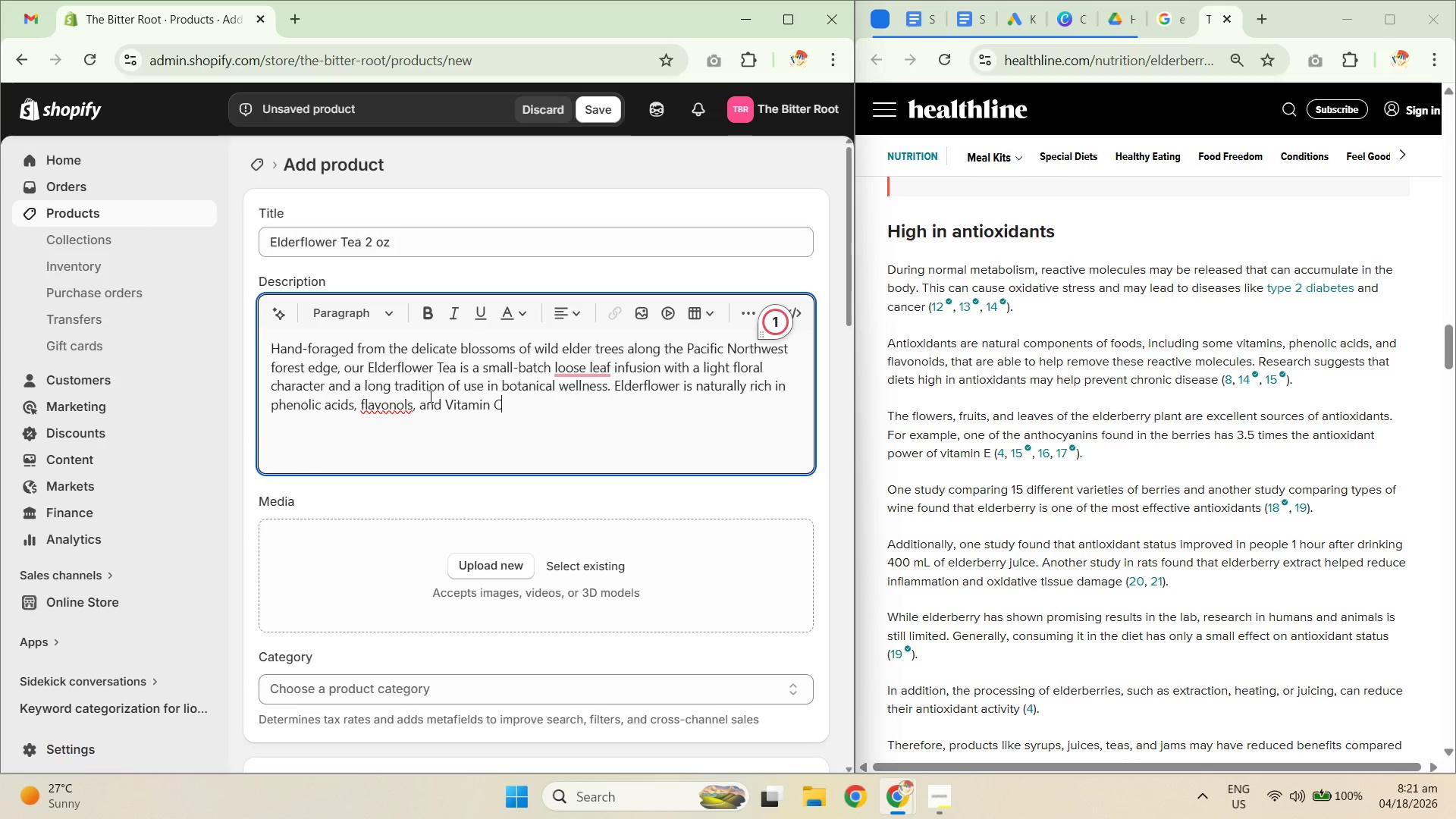 
left_click([473, 327])
 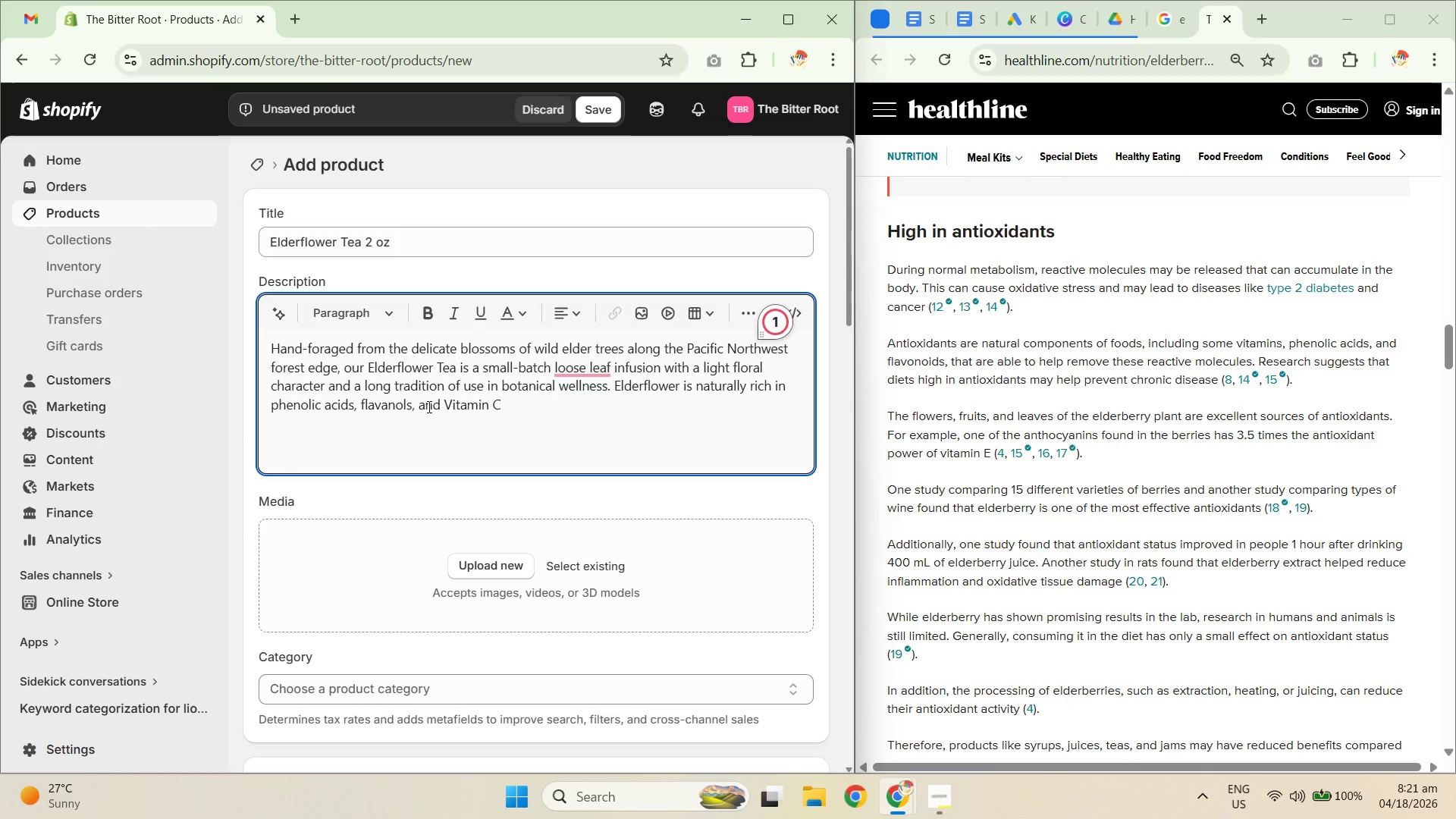 
left_click([568, 413])
 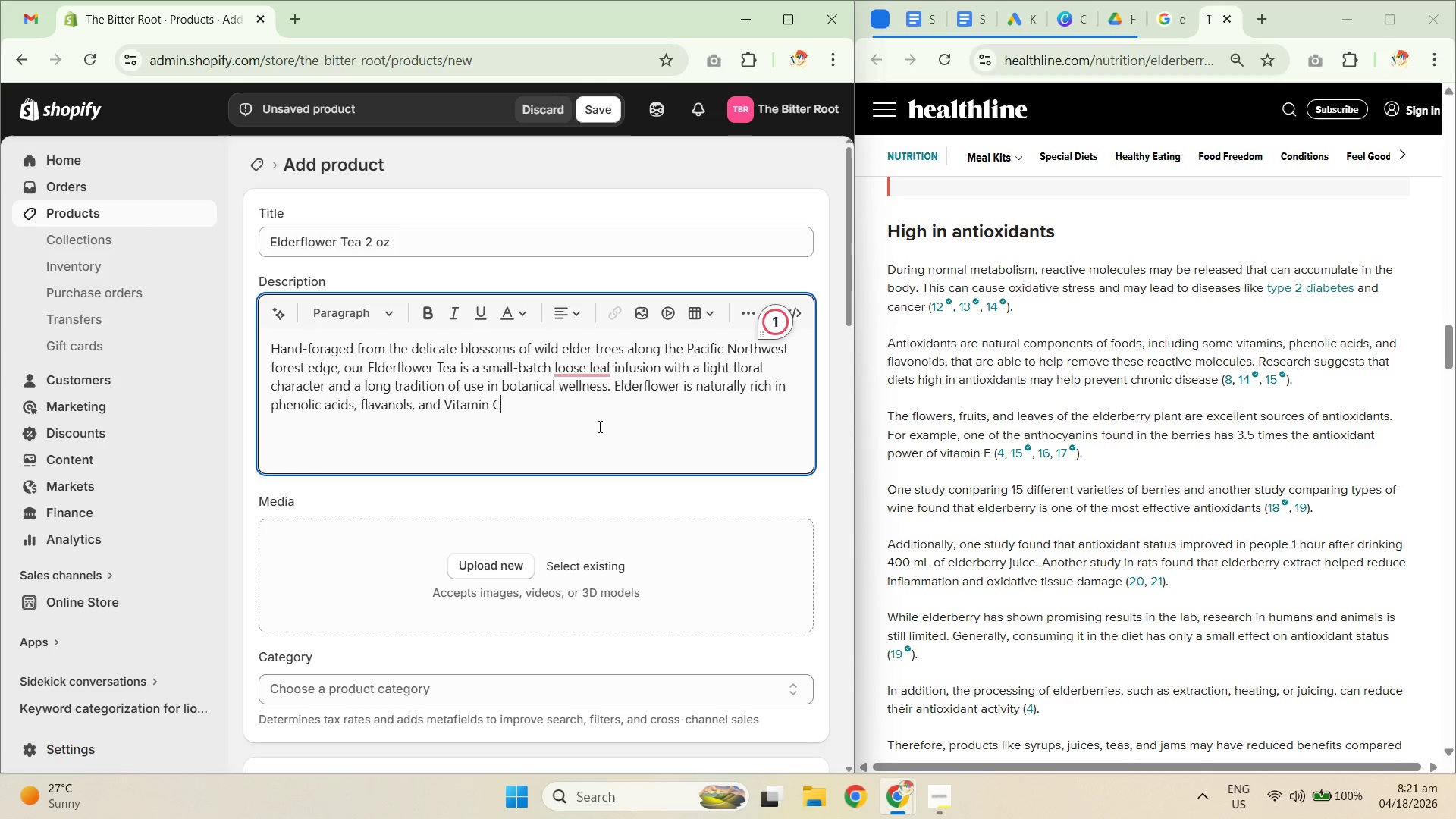 
double_click([914, 359])
 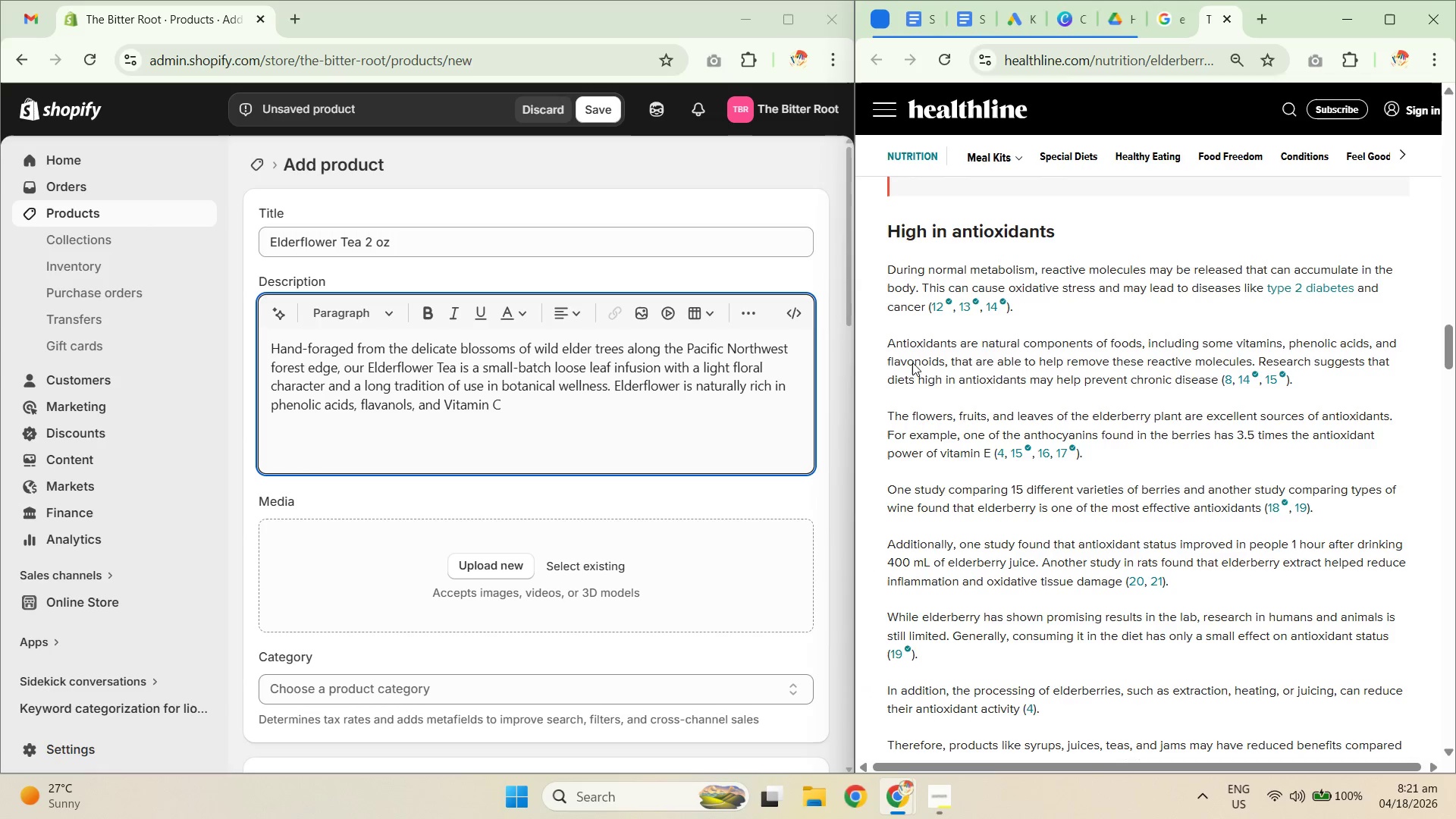 
key(Control+ControlLeft)
 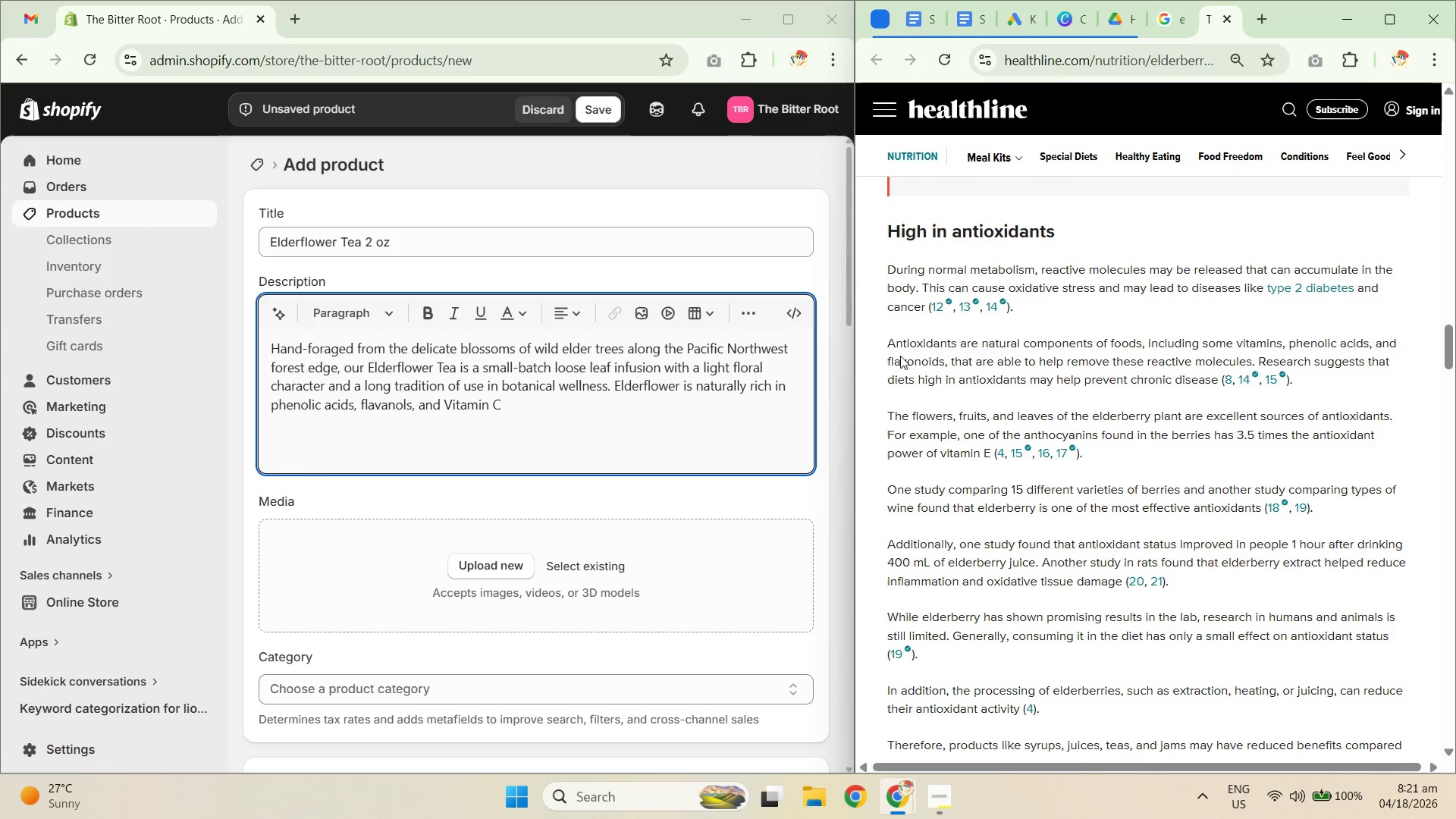 
double_click([904, 364])
 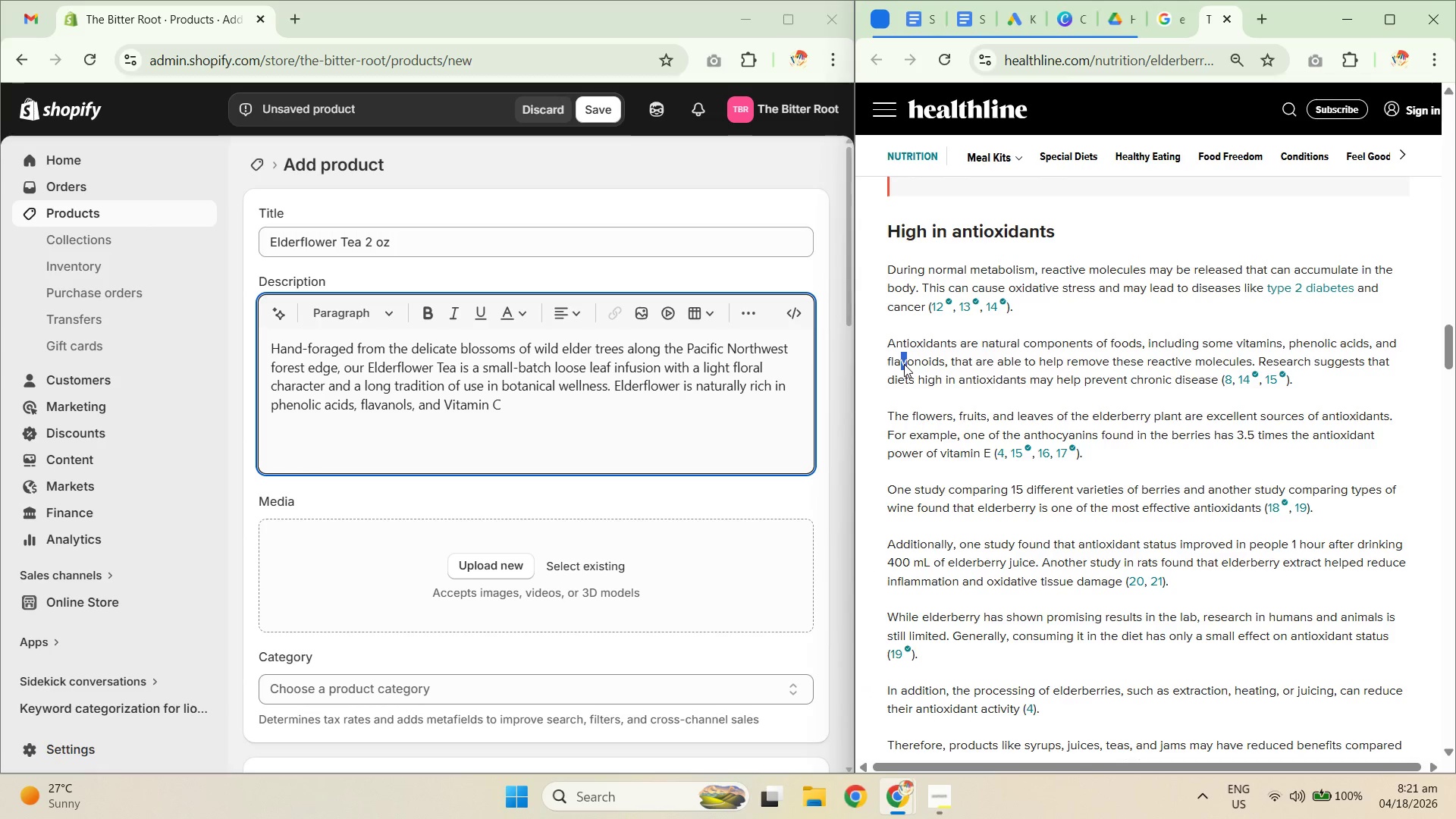 
key(Control+C)
 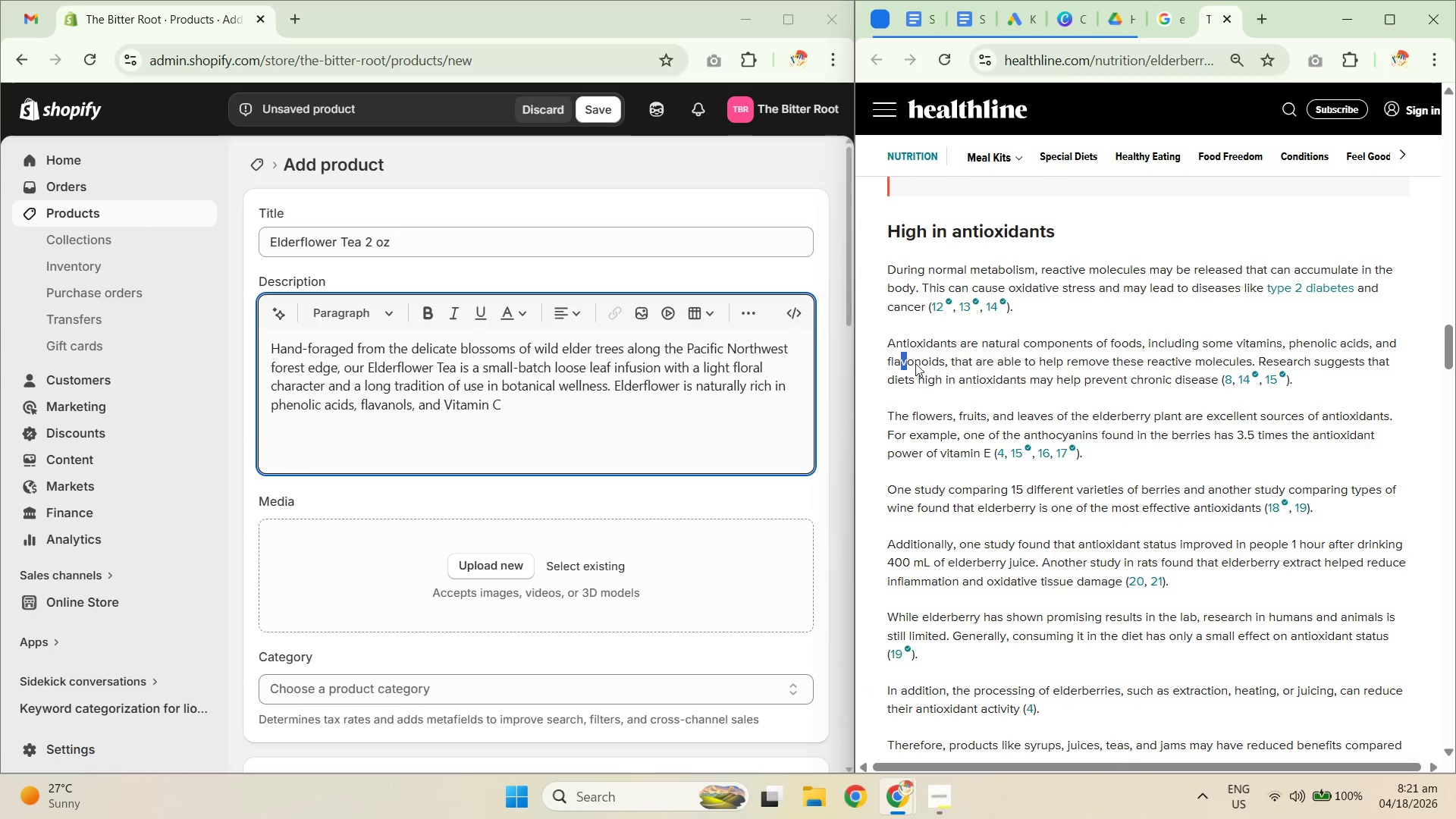 
double_click([911, 359])
 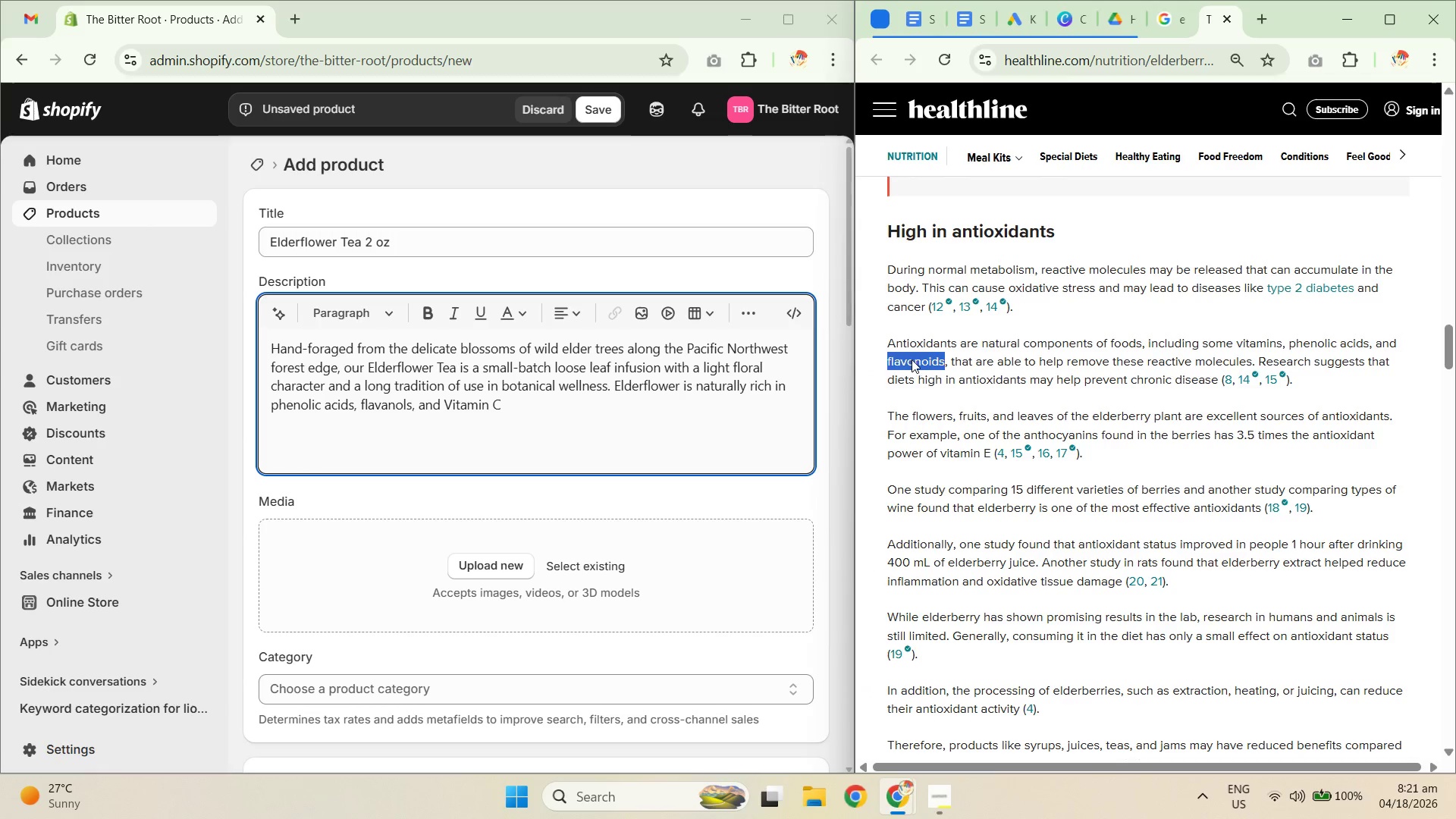 
key(Control+C)
 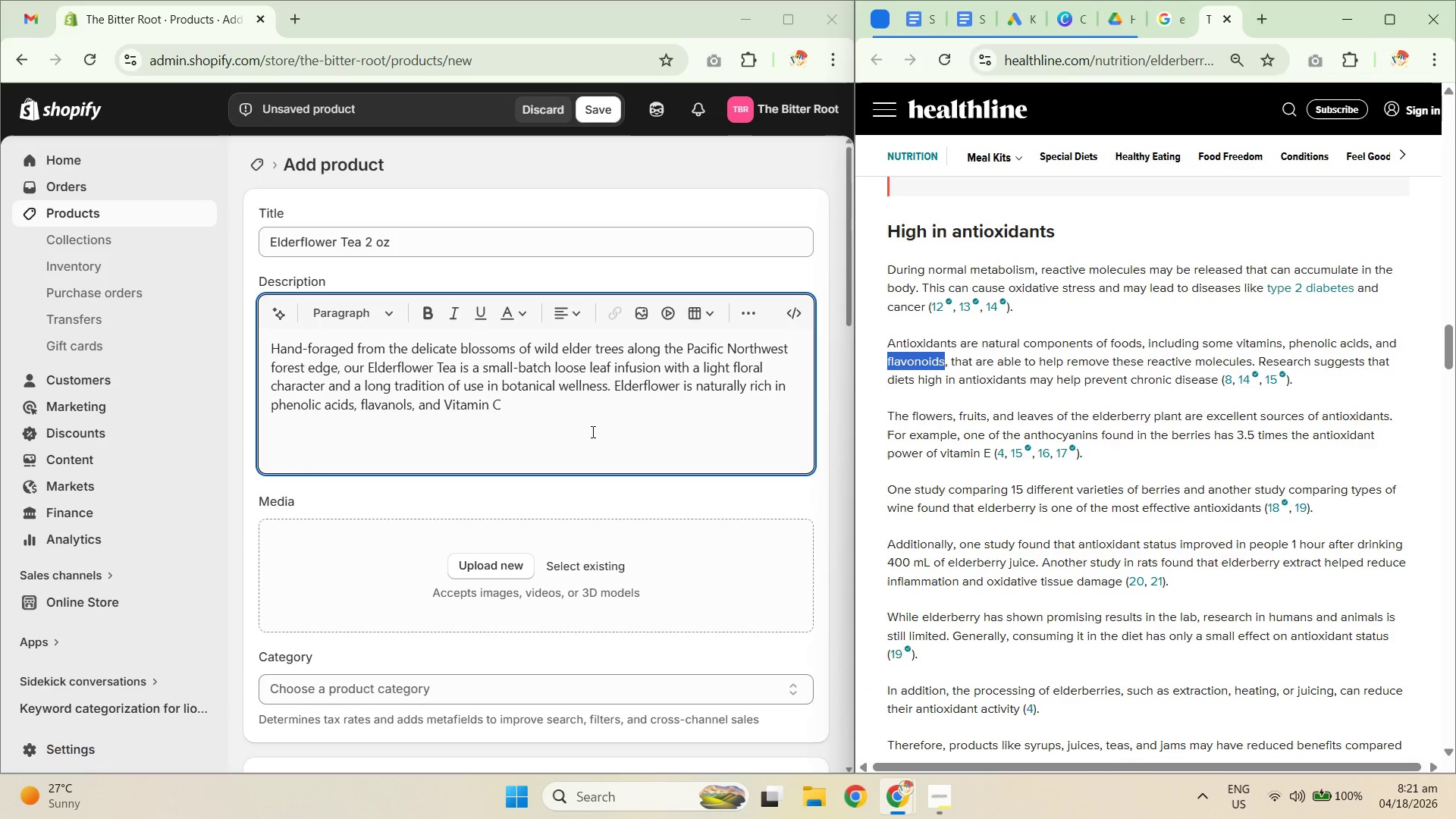 
key(Control+C)
 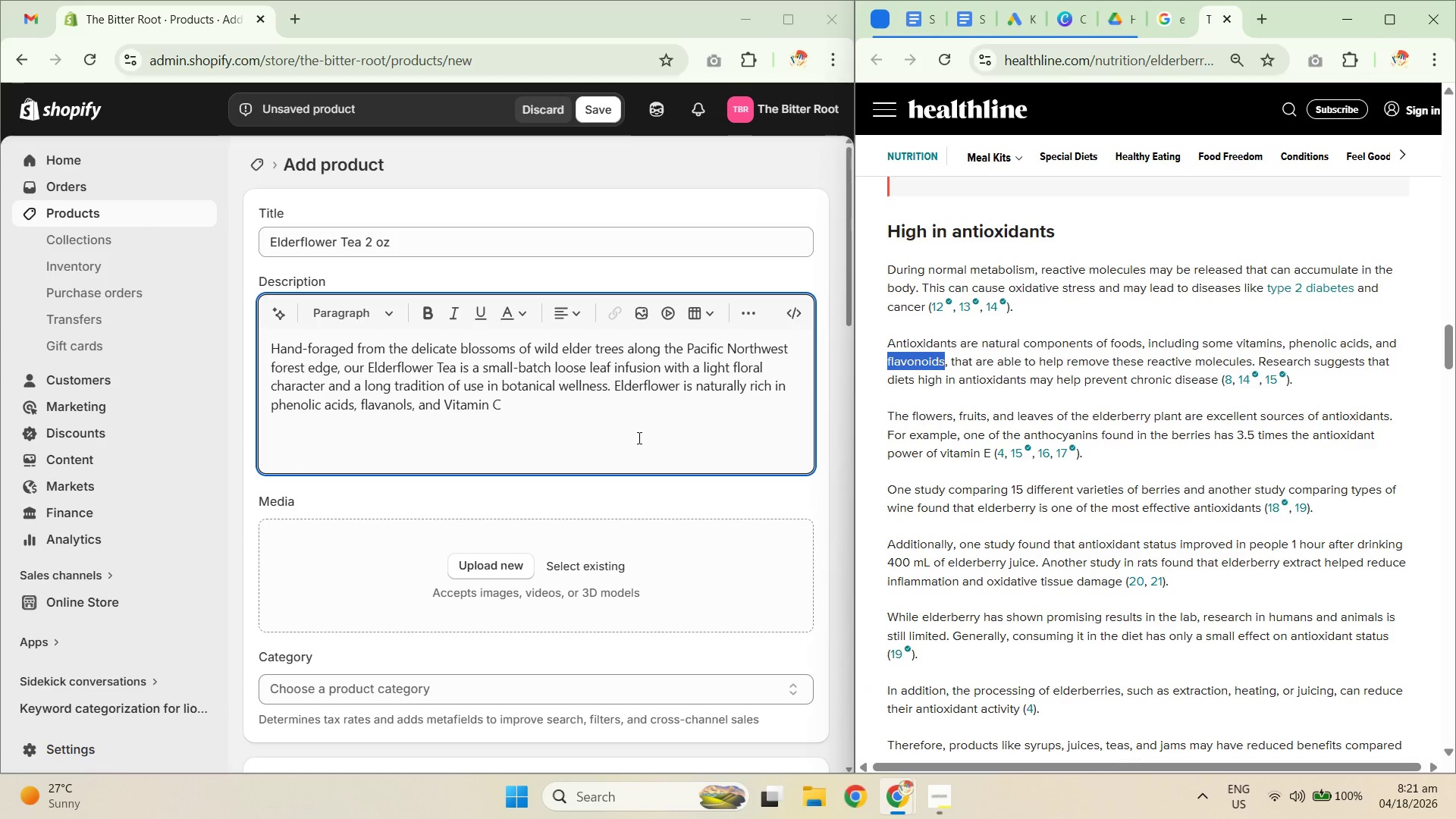 
key(Control+C)
 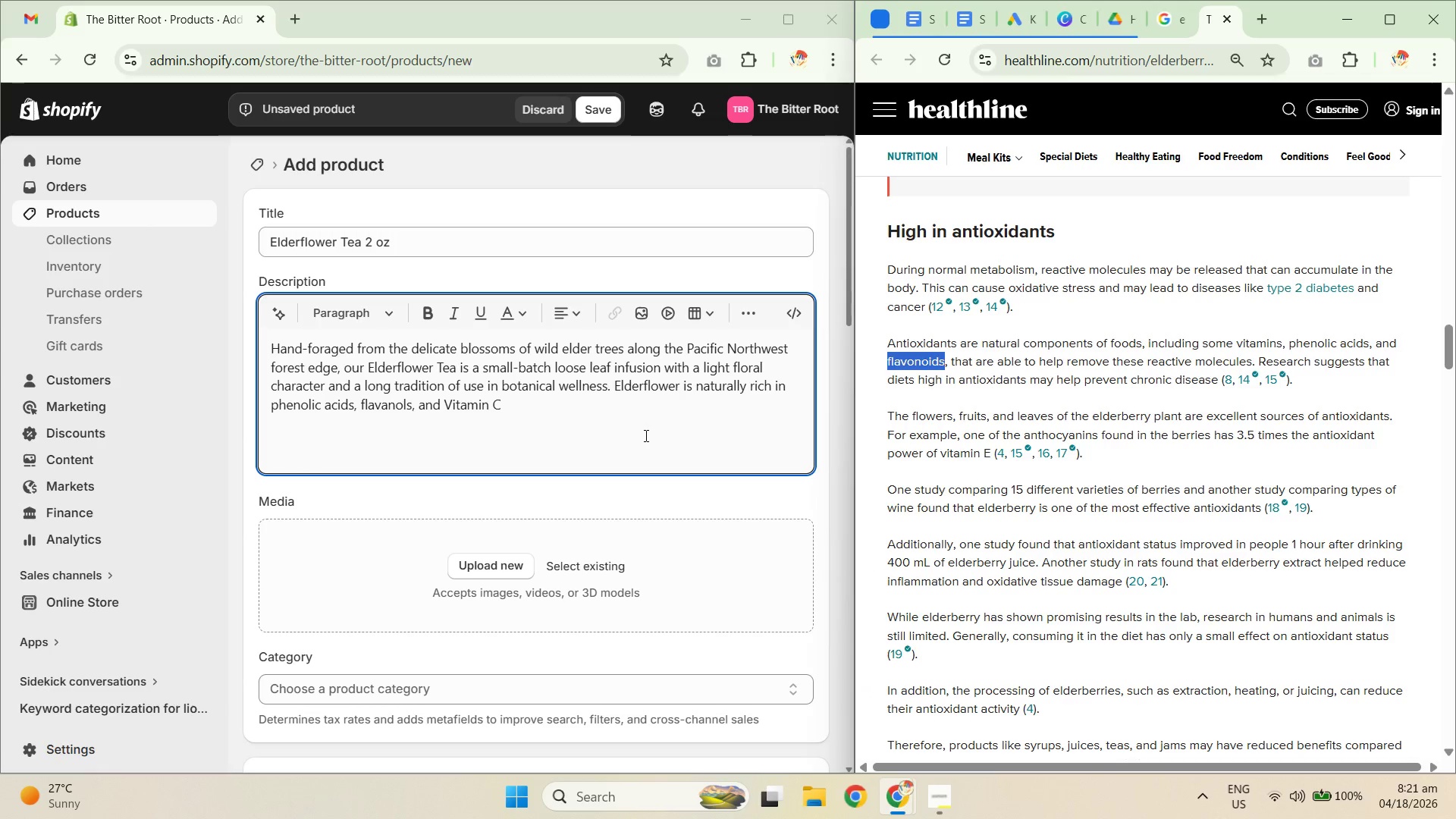 
key(Control+C)
 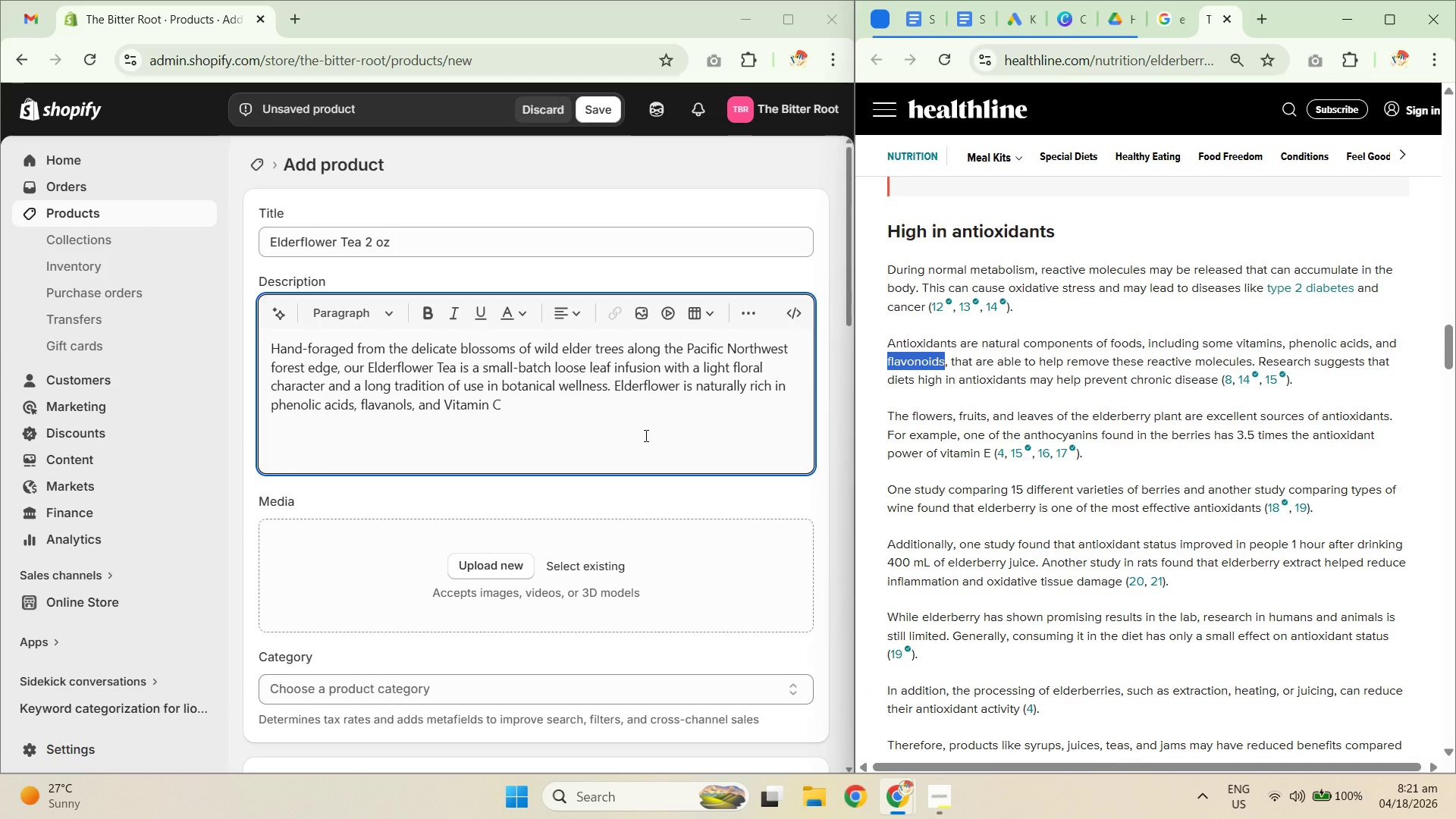 
key(Control+C)
 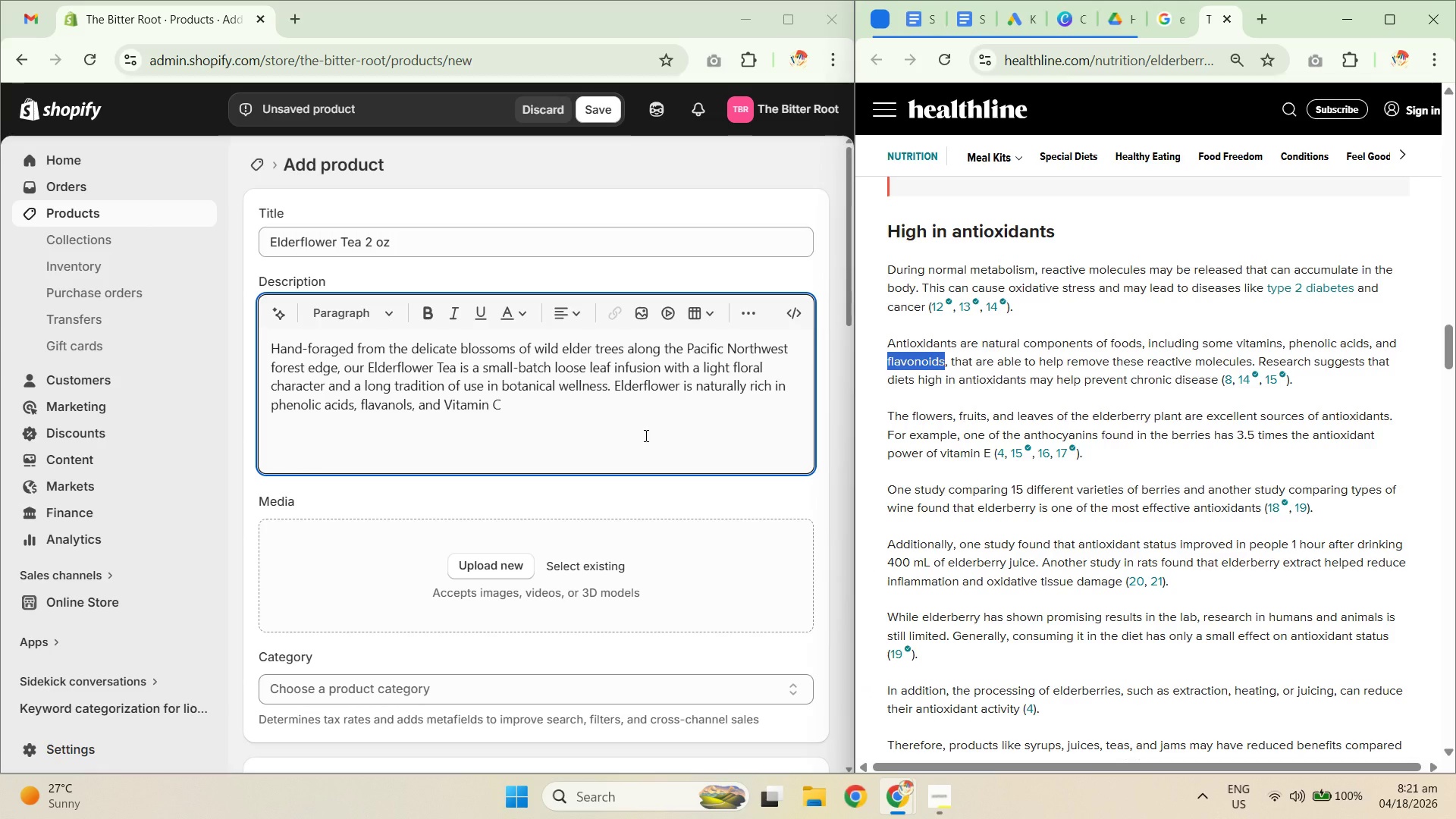 
key(Control+C)
 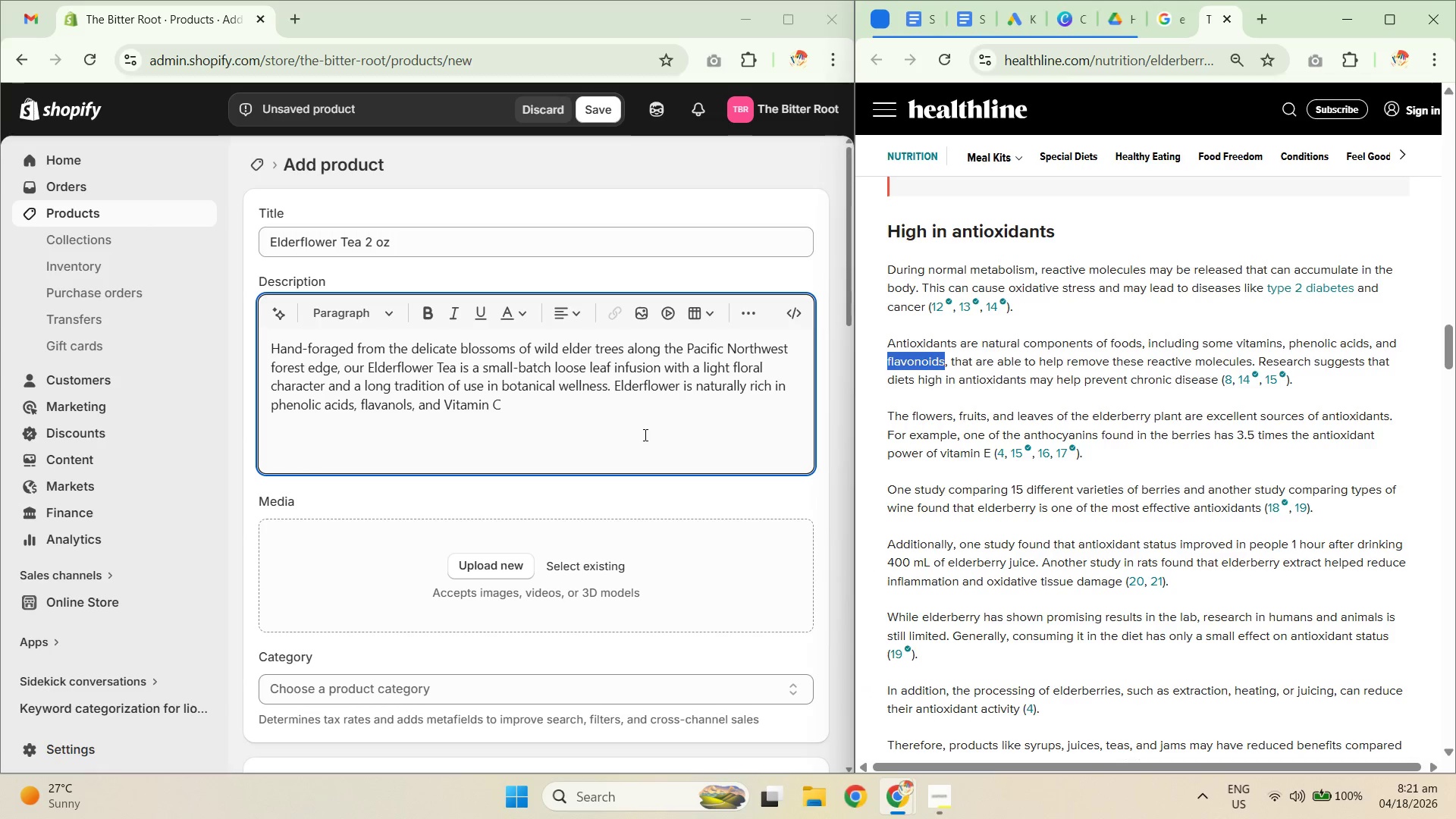 
key(Control+C)
 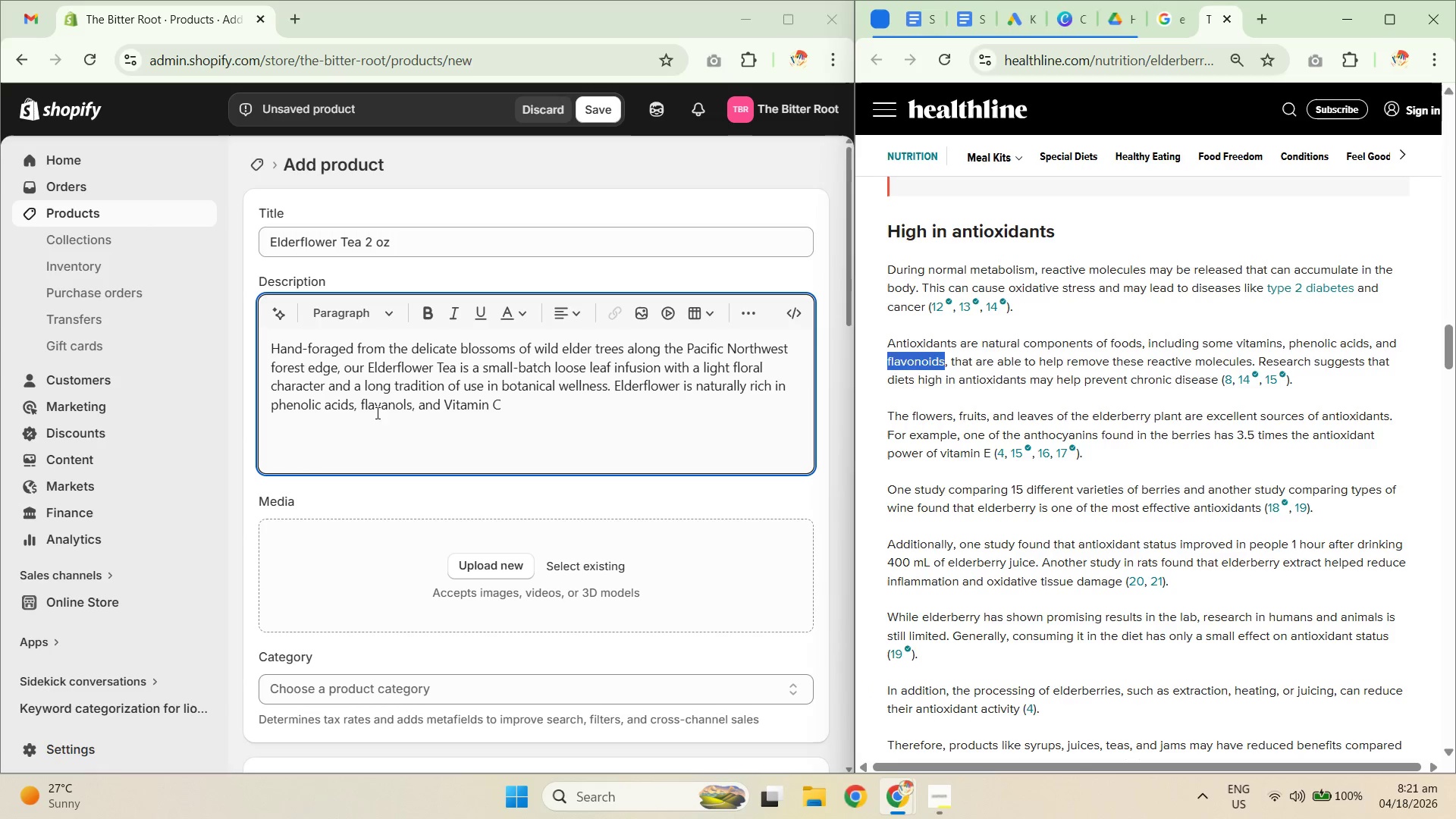 
double_click([374, 413])
 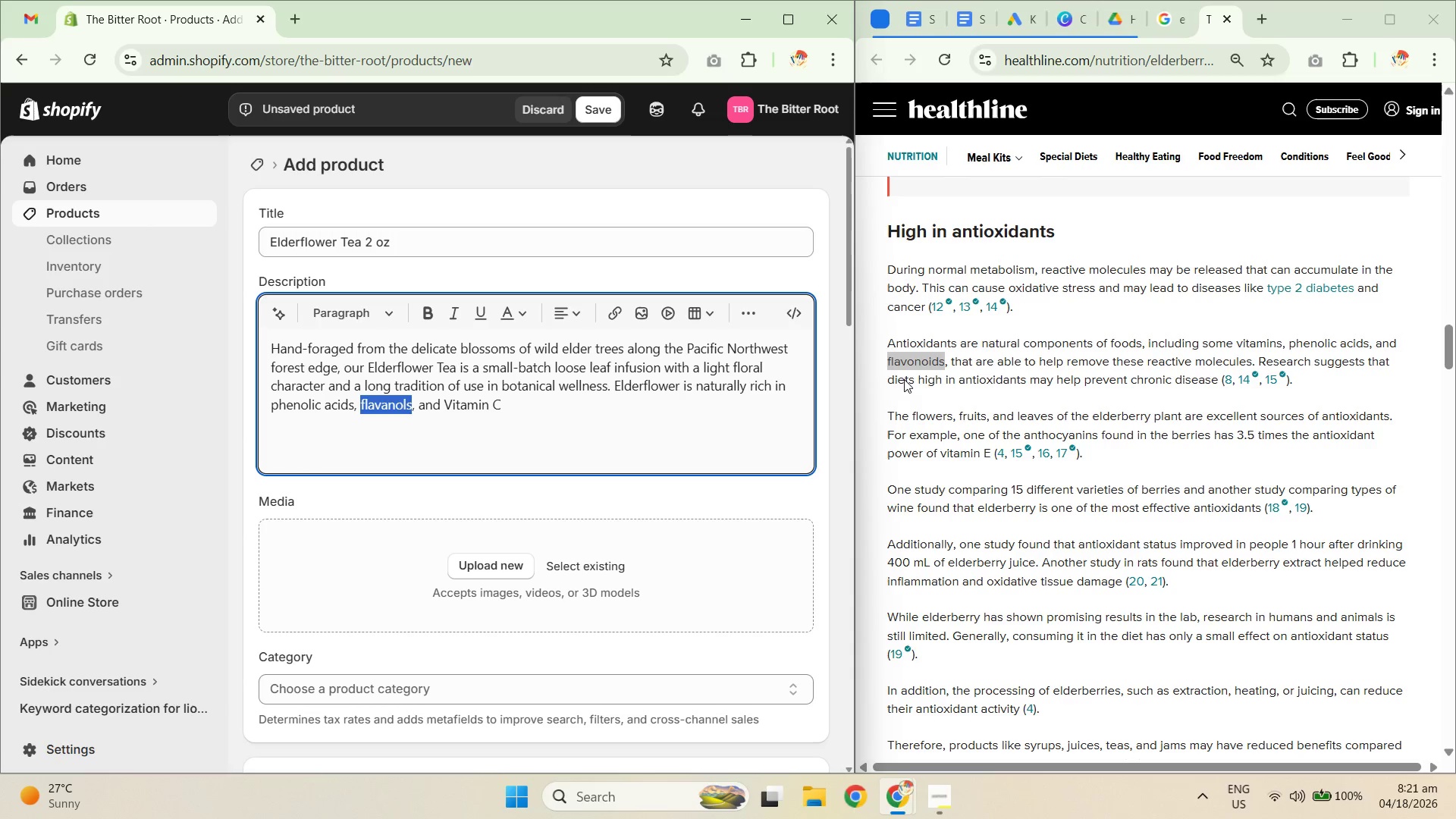 
key(Control+ControlLeft)
 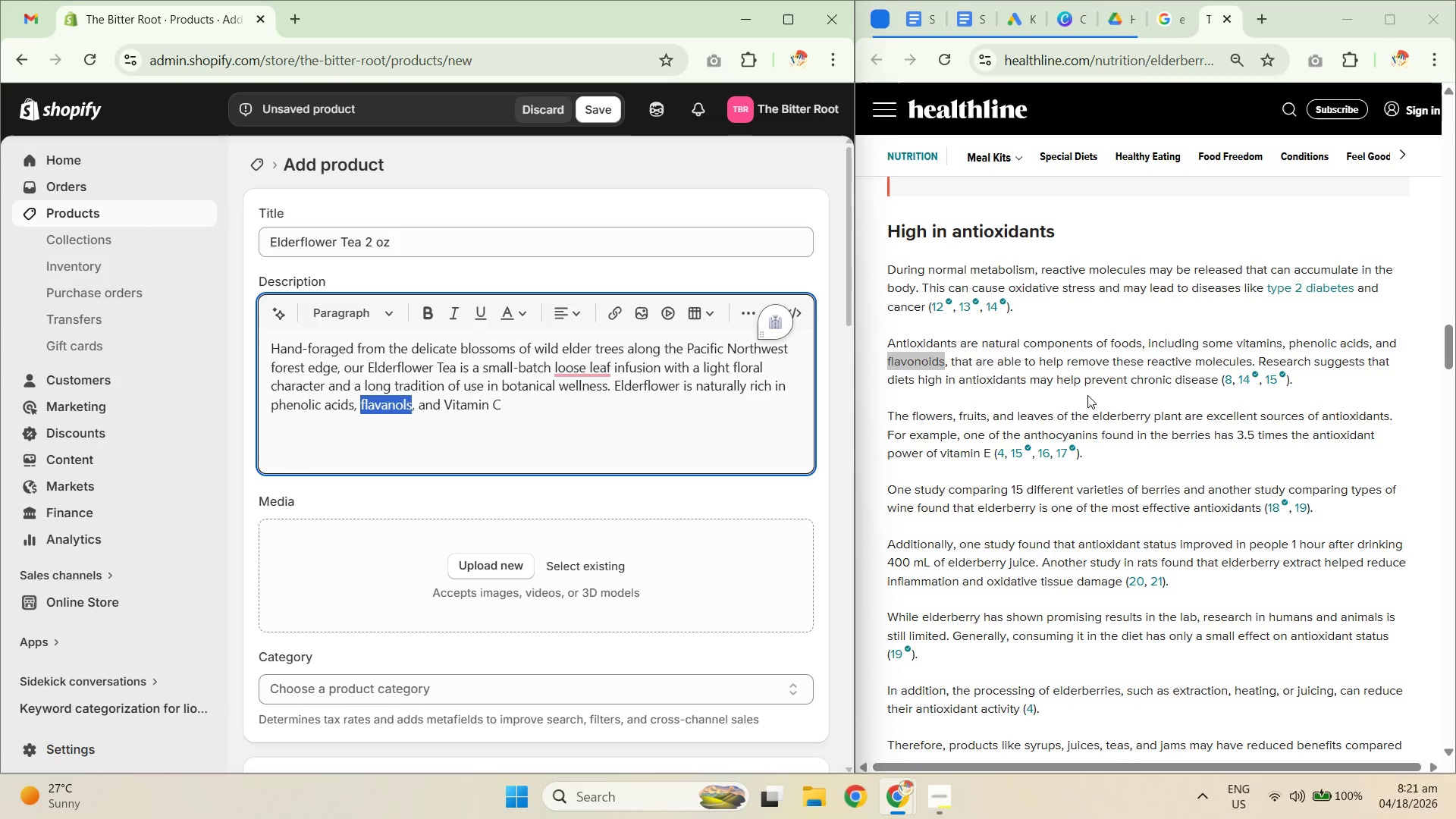 
left_click([1087, 395])
 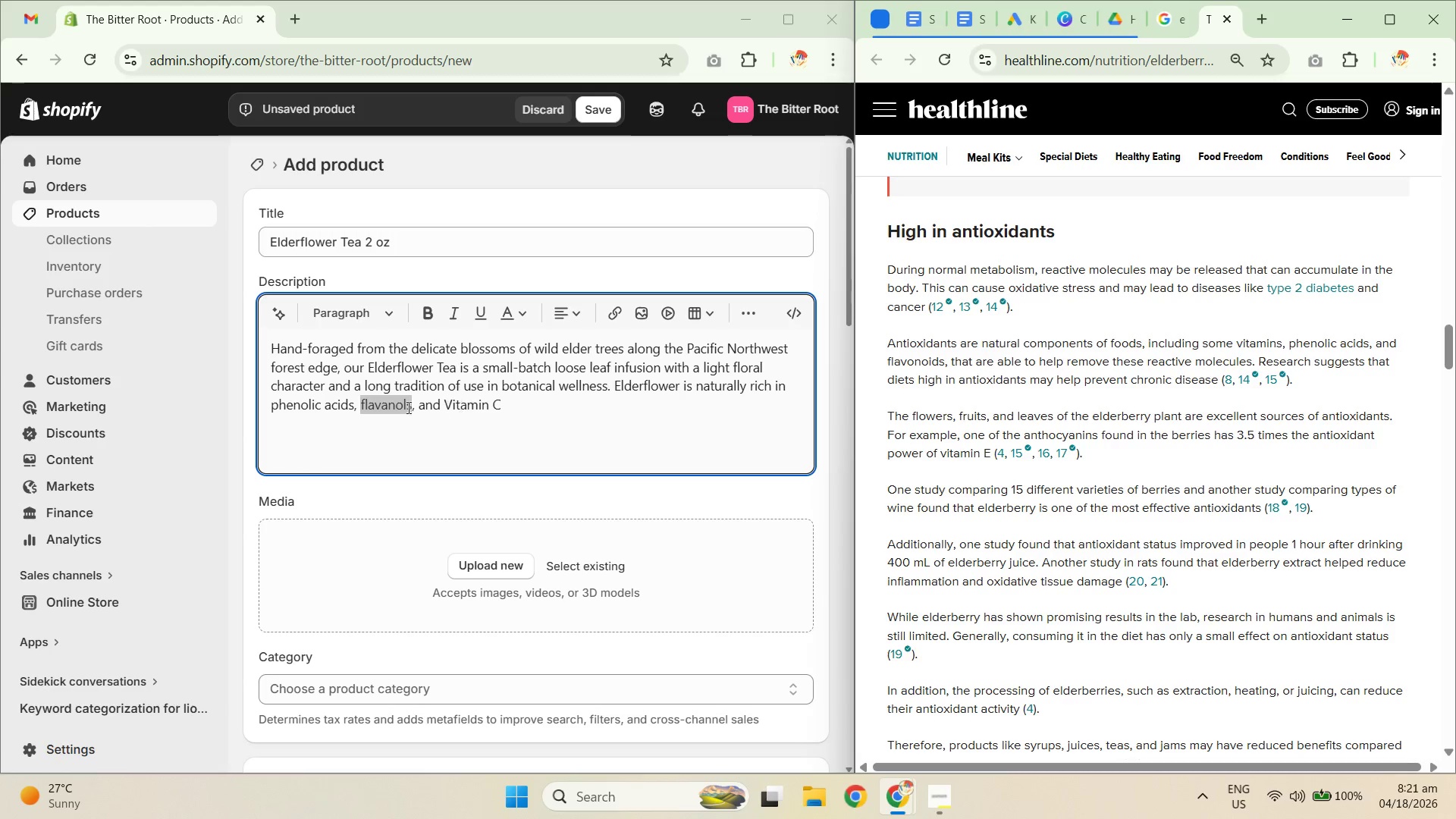 
double_click([391, 412])
 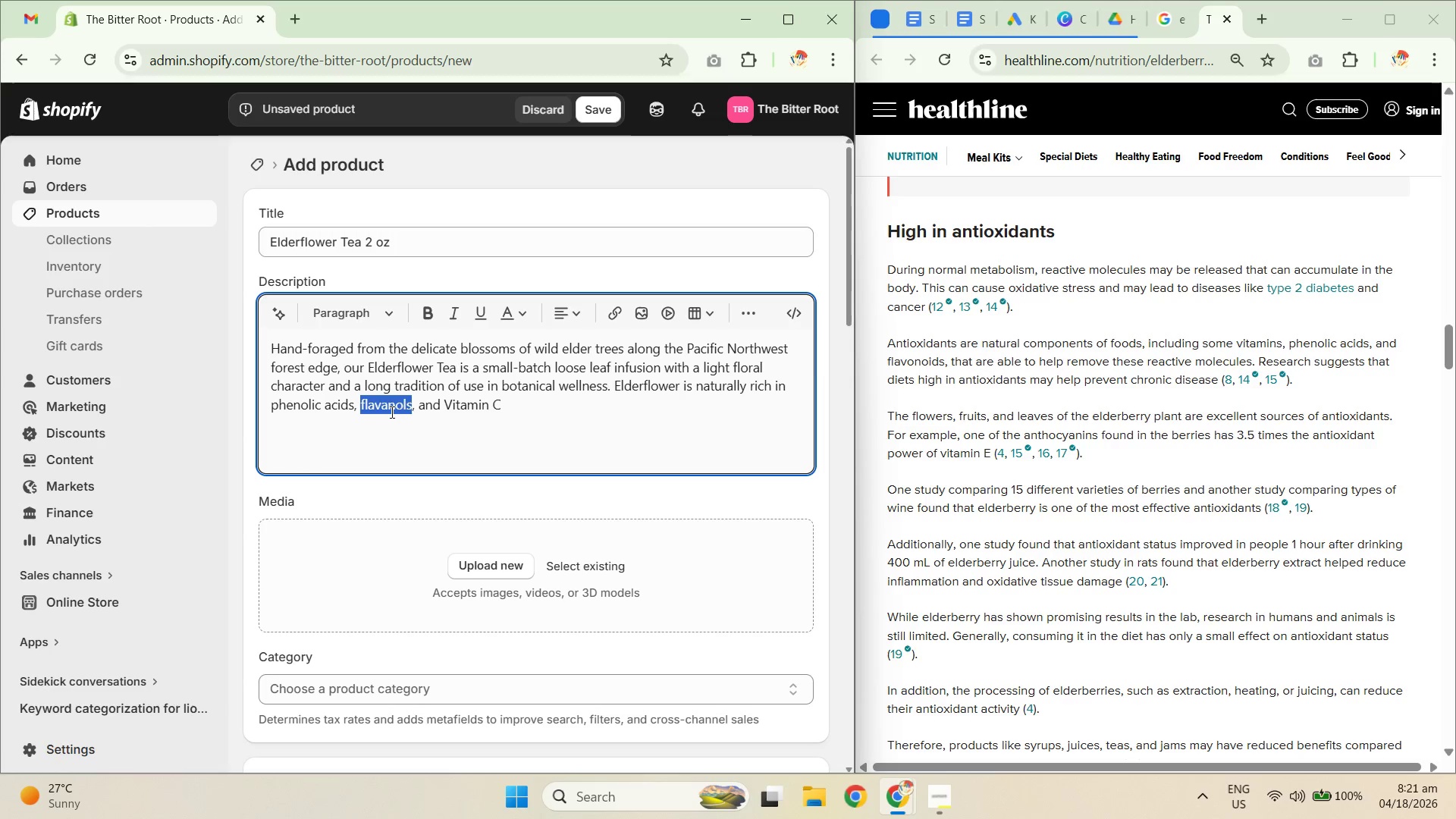 
key(Control+Shift+ShiftLeft)
 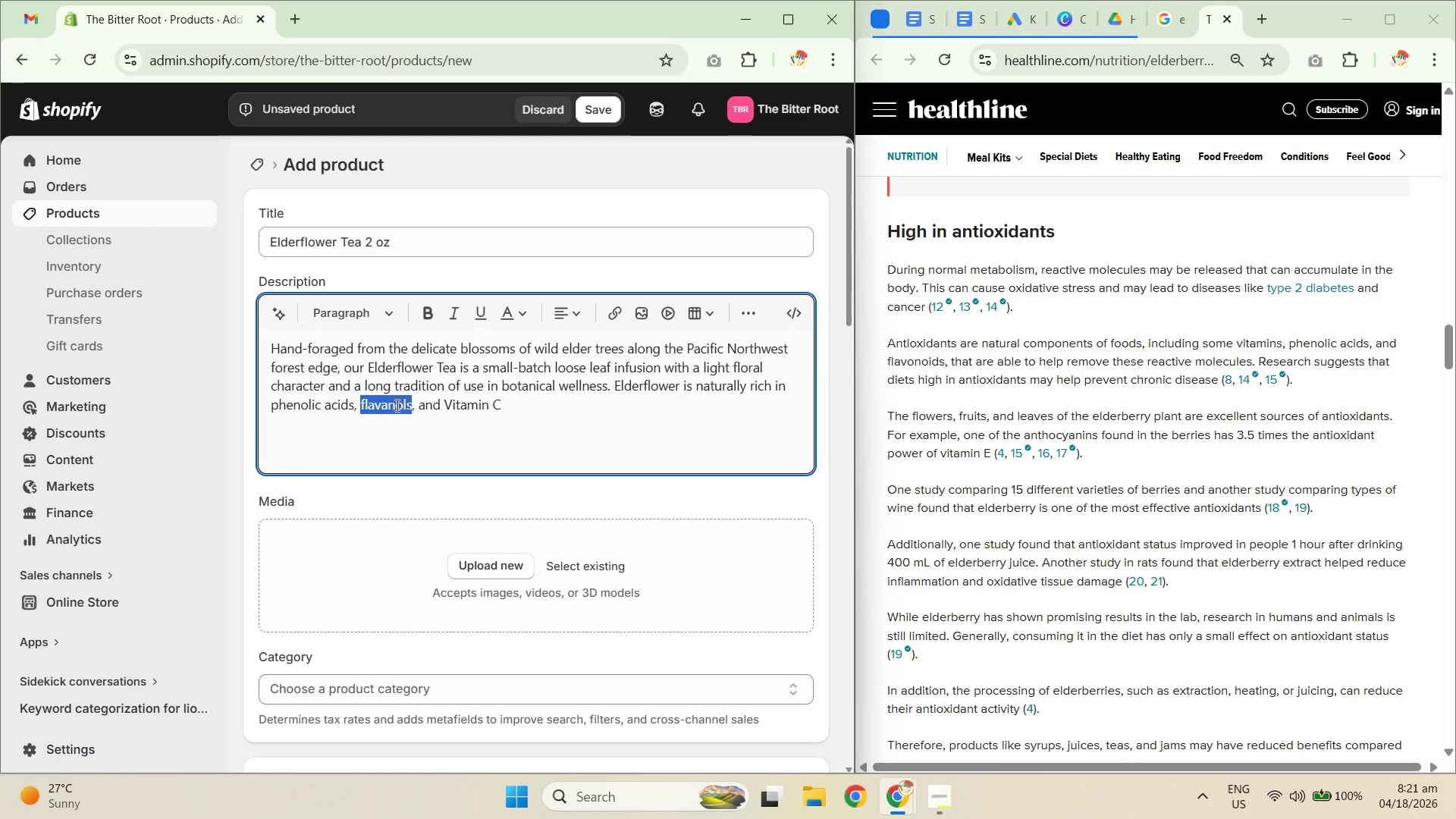 
key(Control+Shift+V)
 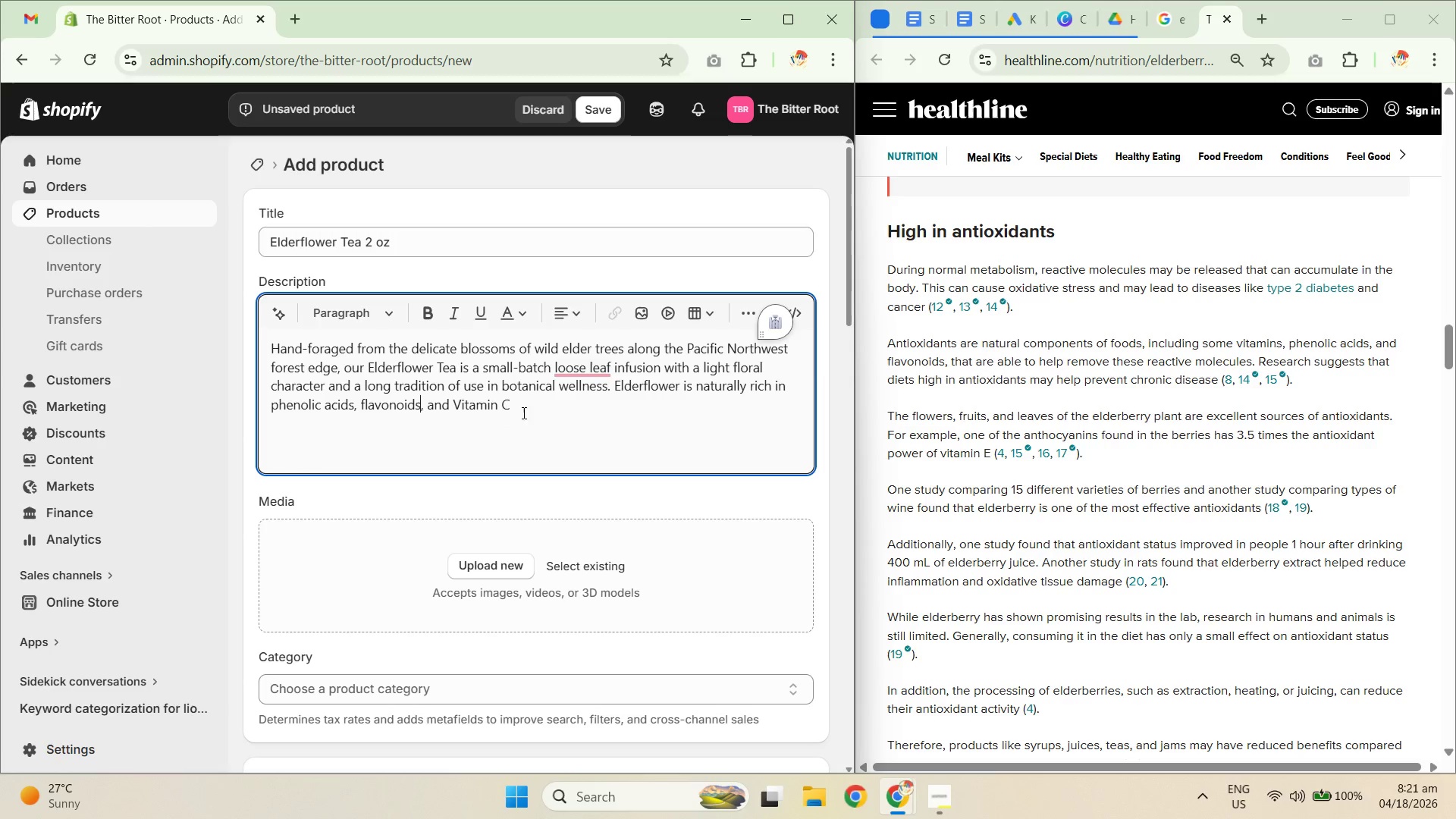 
left_click([529, 406])
 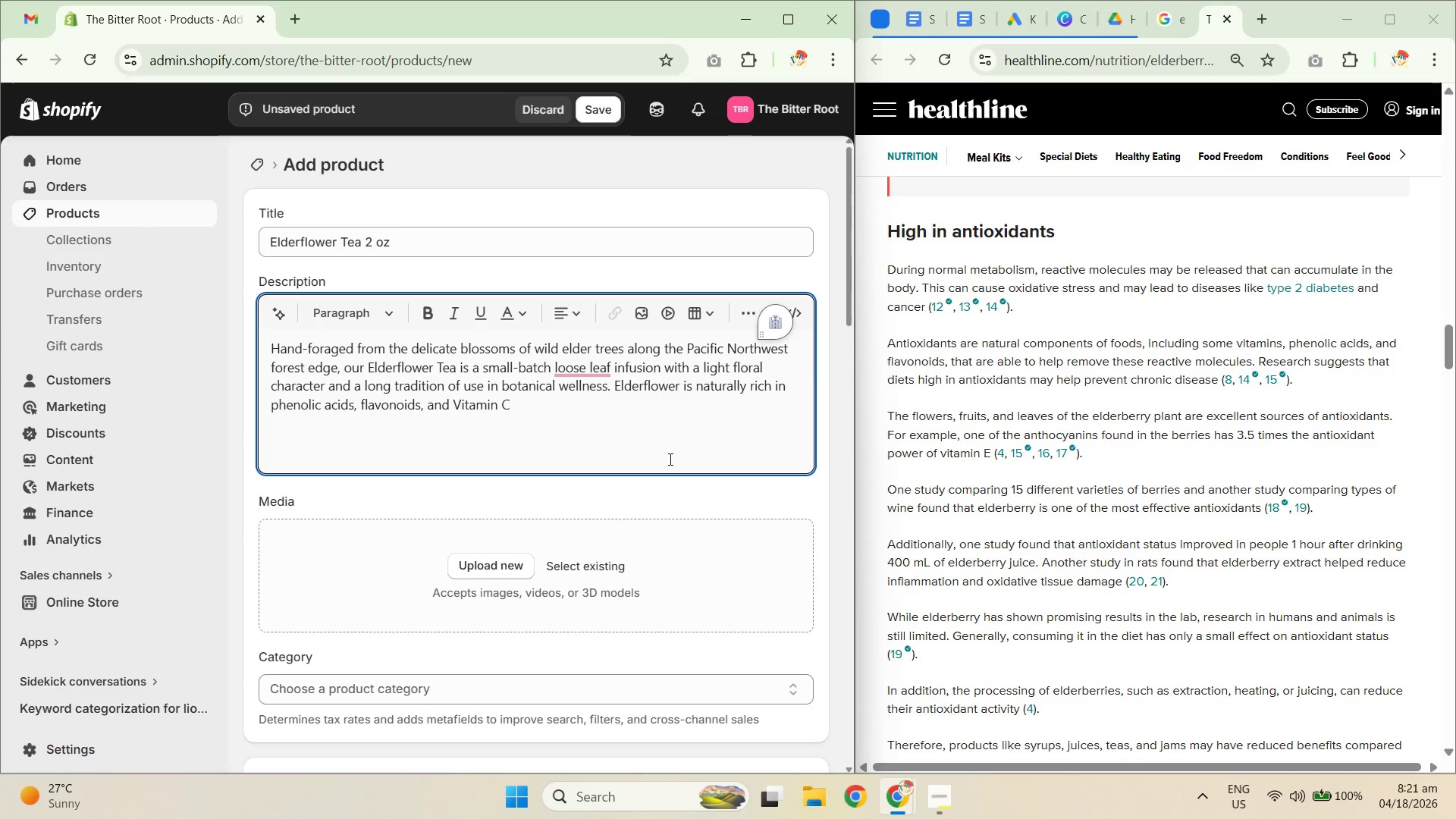 
type(, delvier)
 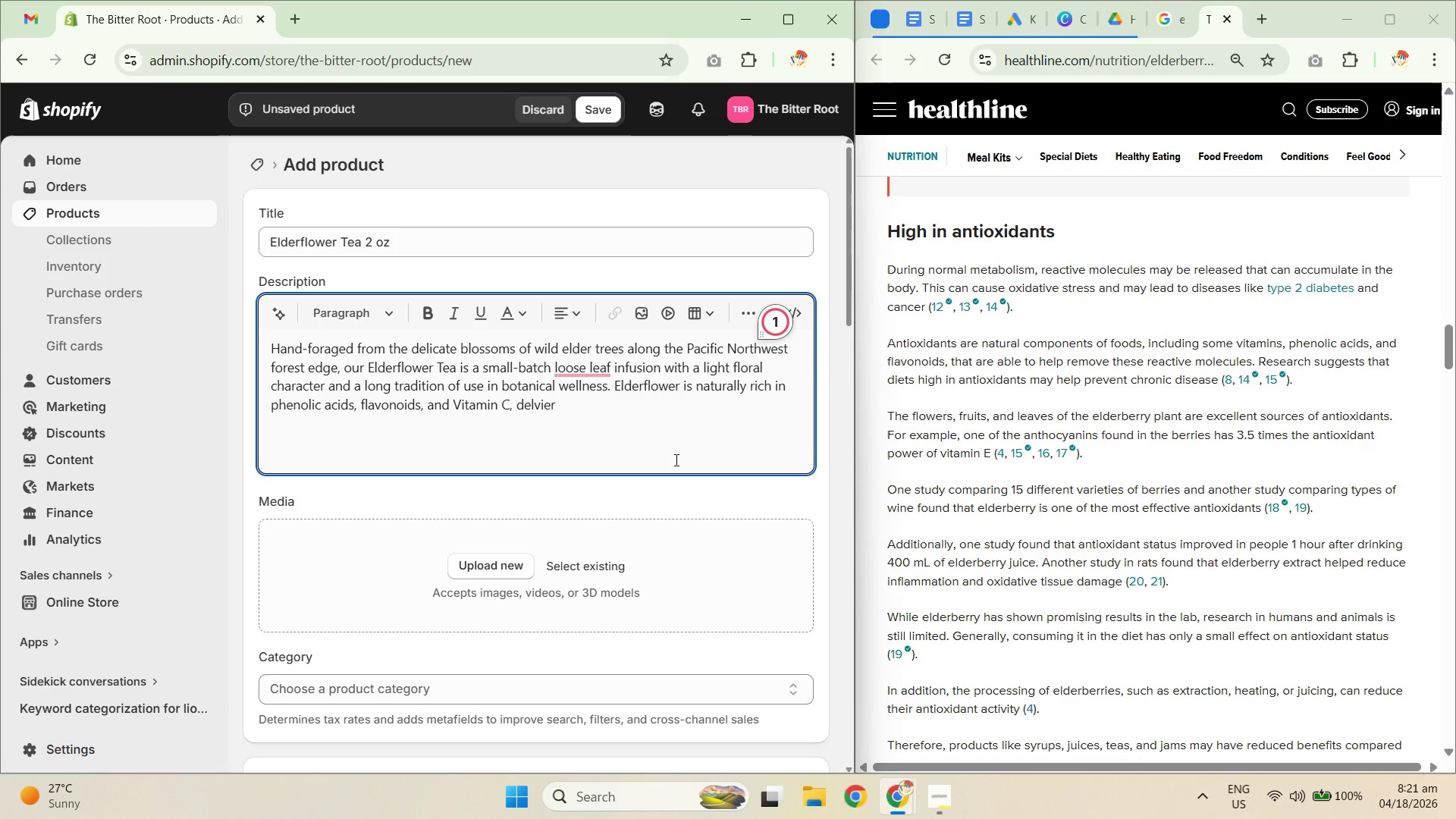 
key(Backspace)
key(Backspace)
key(Backspace)
key(Backspace)
type(e)
key(Backspace)
type(ivering a broad spectrum of anrti)
key(Backspace)
key(Backspace)
key(Backspace)
type(ti oxi)
key(Backspace)
key(Backspace)
key(Backspace)
key(Backspace)
type(oaxidan)
key(Backspace)
key(Backspace)
key(Backspace)
key(Backspace)
key(Backspace)
key(Backspace)
type(xidants)
 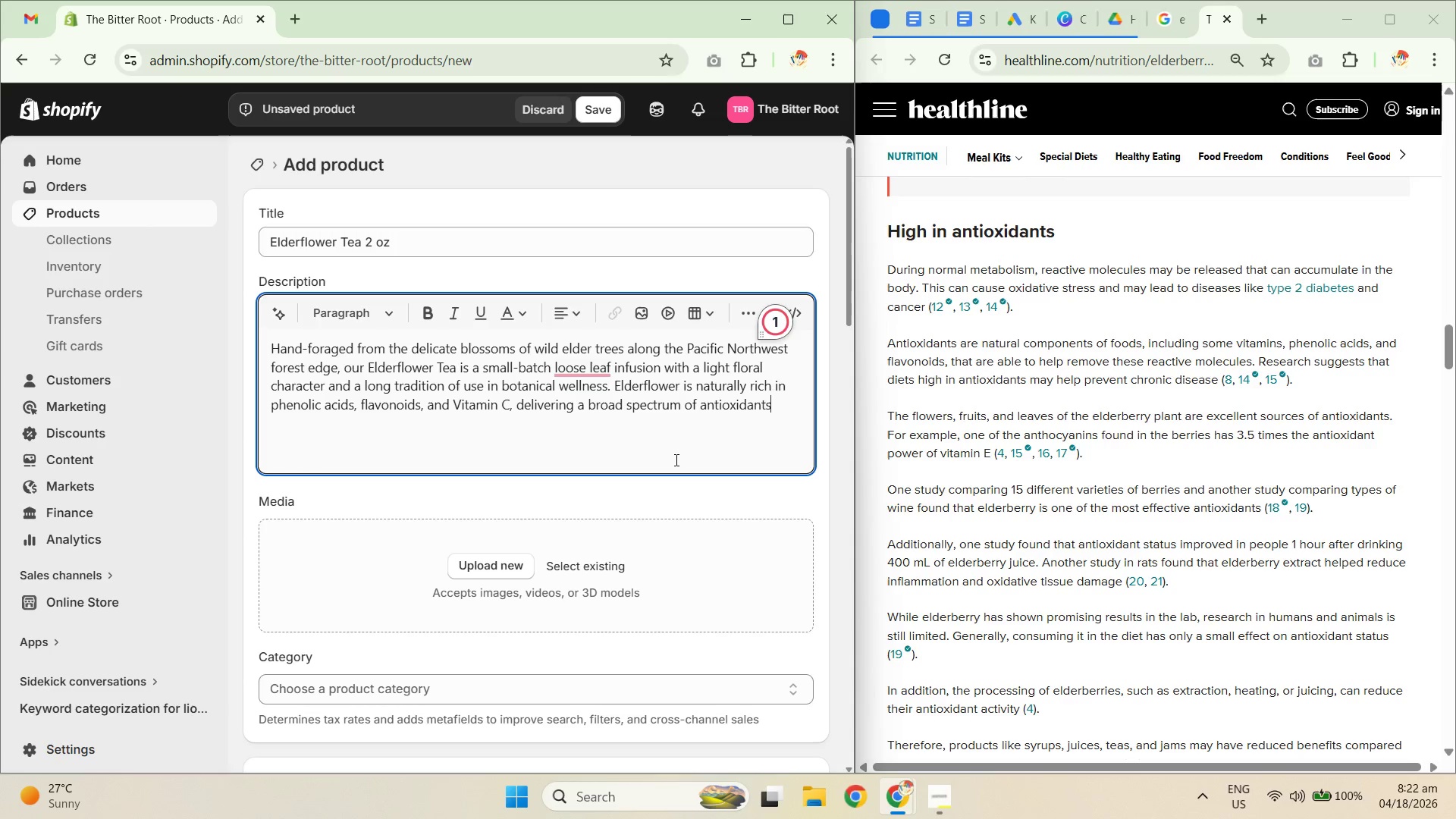 
key(Space)
 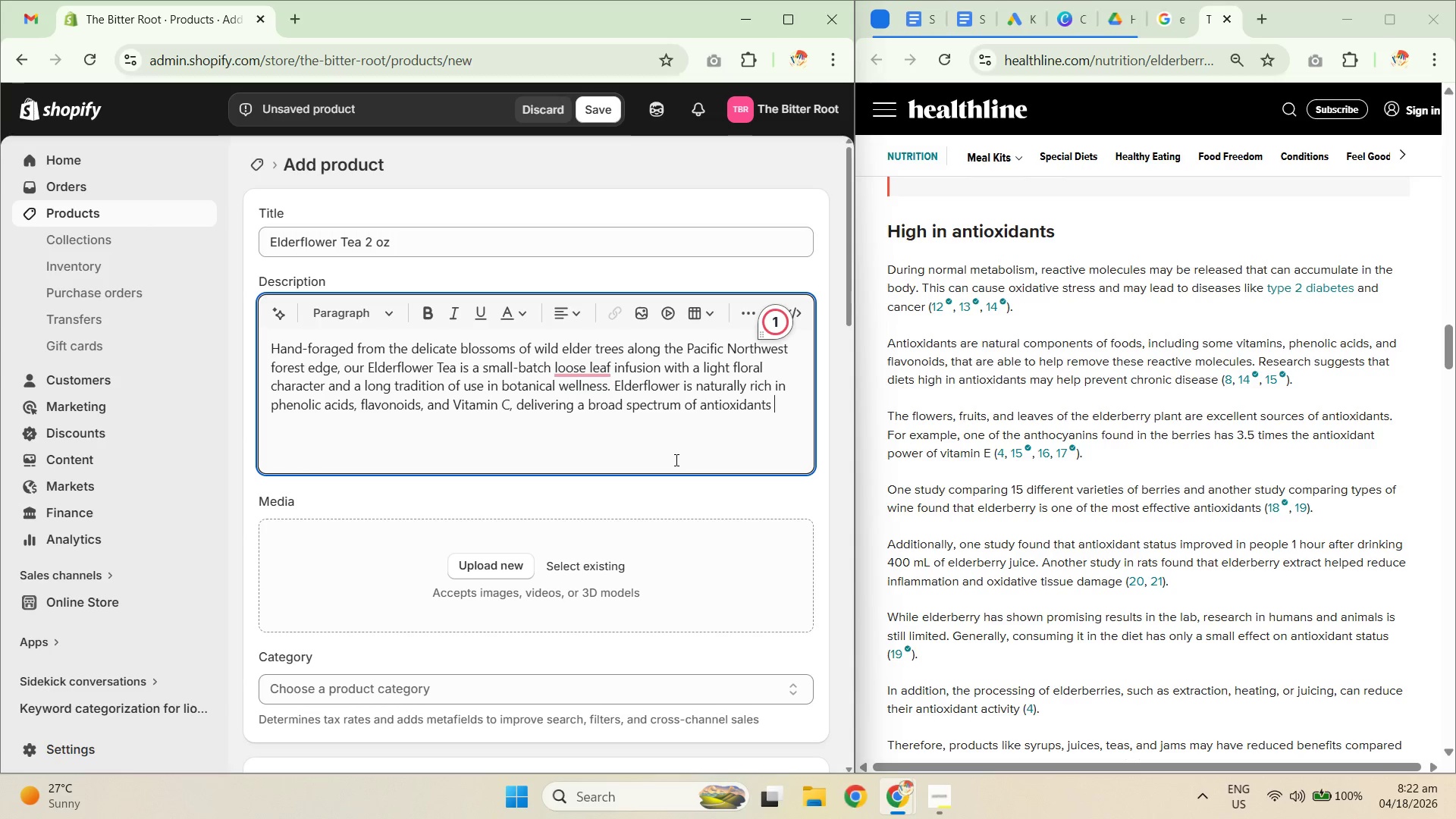 
wait(6.33)
 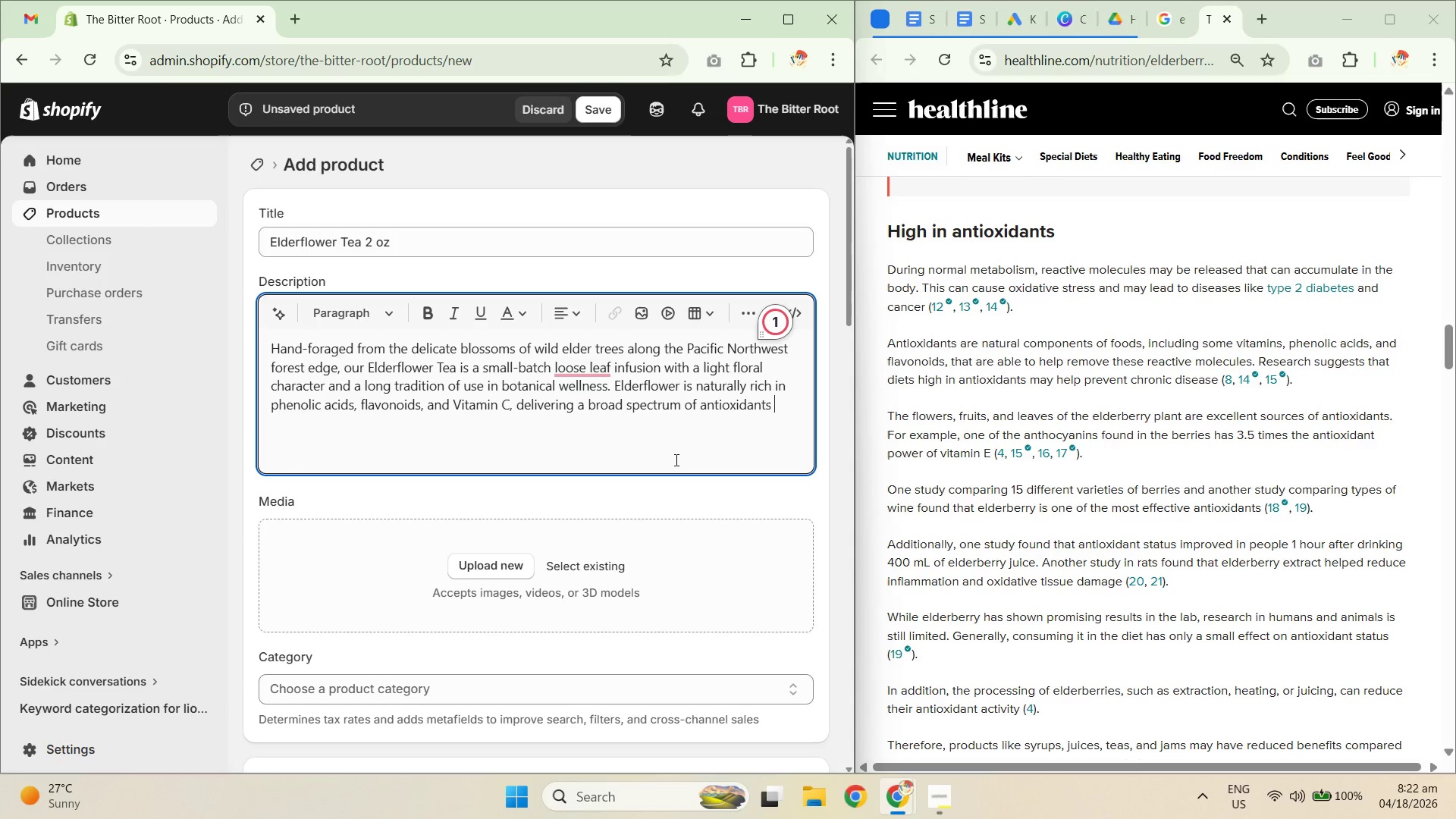 
key(Backspace)
 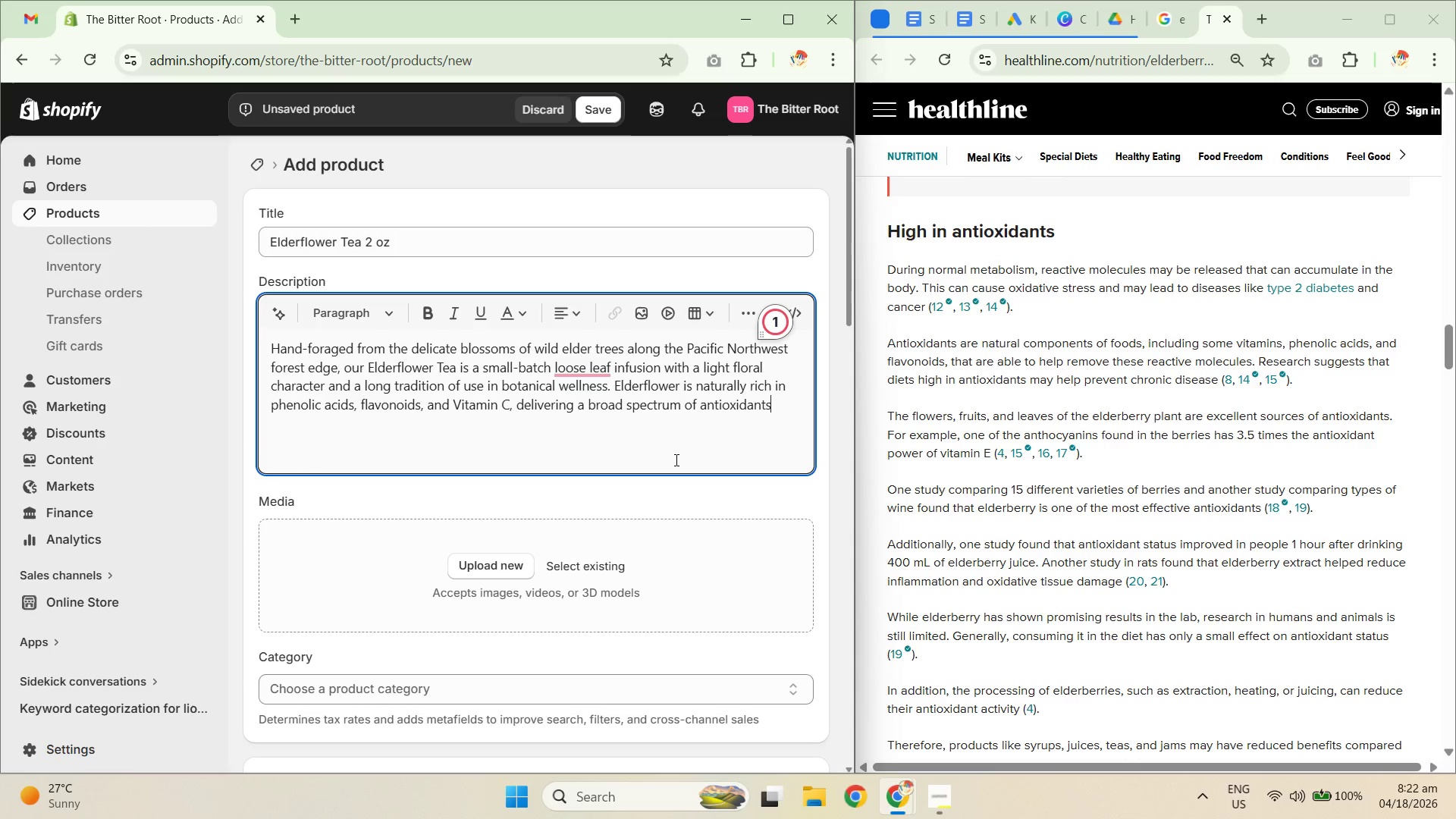 
key(Backspace)
 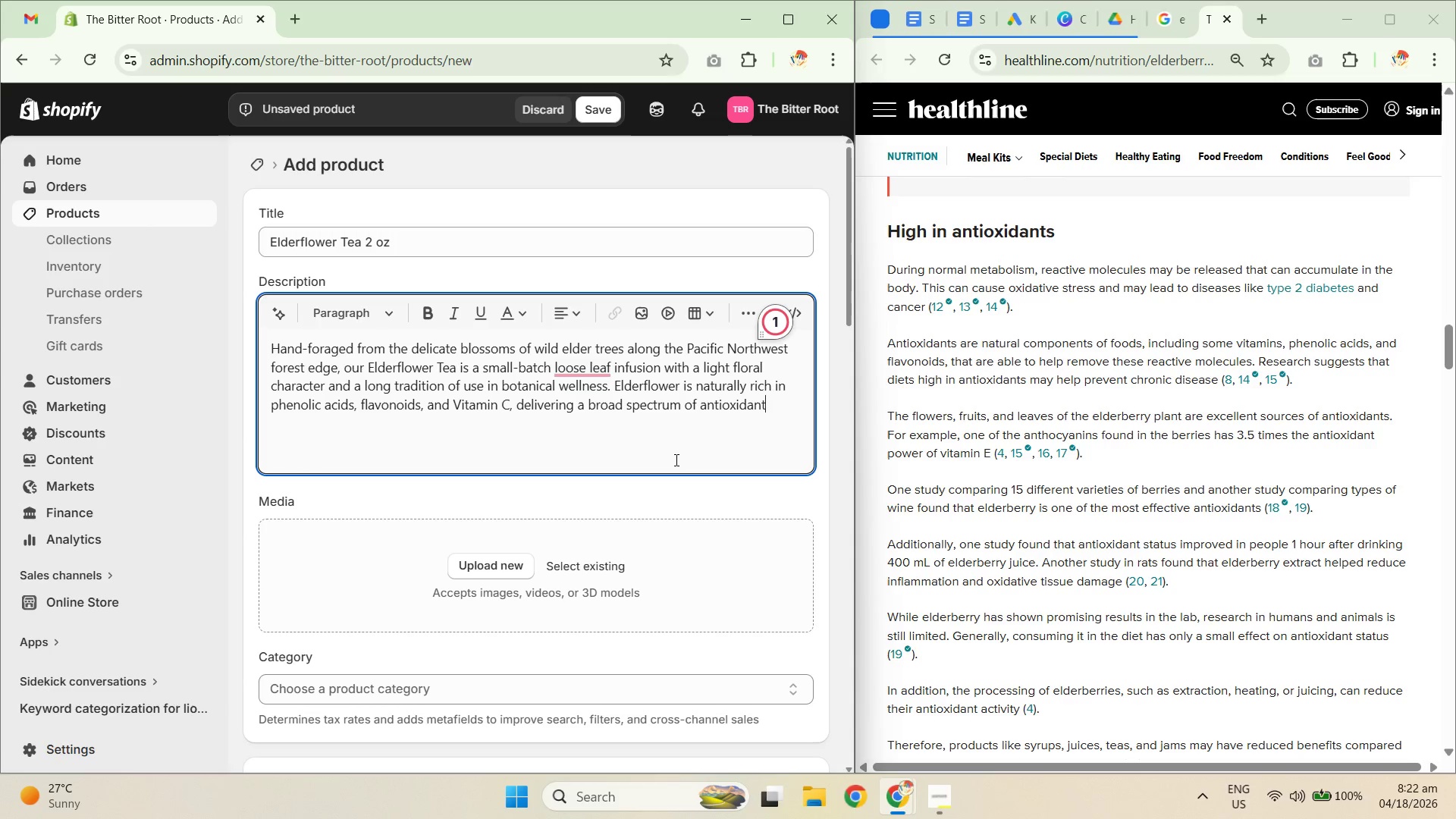 
key(Backspace)
 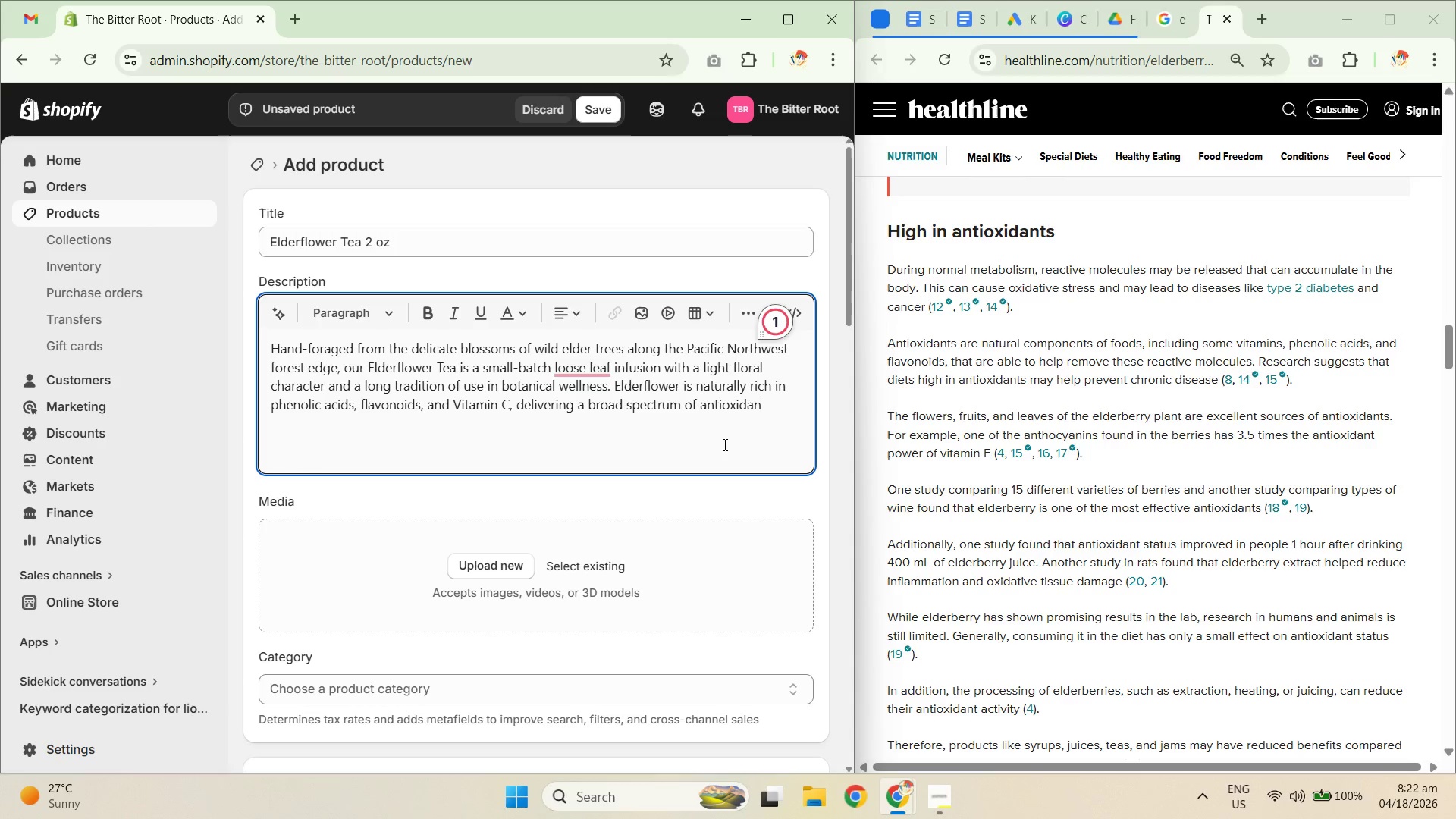 
type(ts tha)
key(Backspace)
type(t )
key(Backspace)
key(Backspace)
type(at heko )
key(Backspace)
key(Backspace)
key(Backspace)
type(lp protect)
 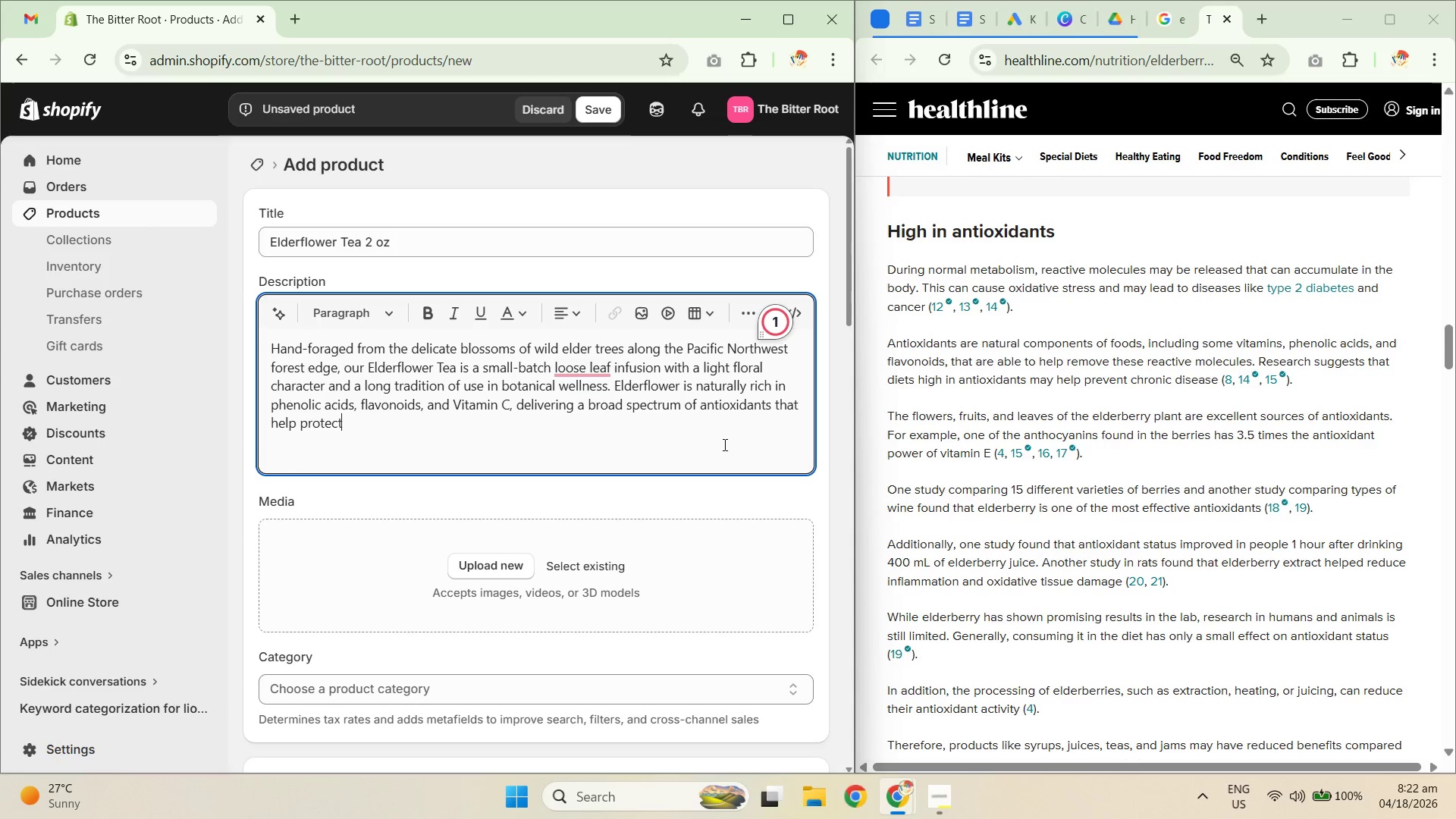 
type( cells form oxiative sre)
key(Backspace)
key(Backspace)
type(ter)
key(Backspace)
key(Backspace)
type(ress and support health inflammatory response.)
 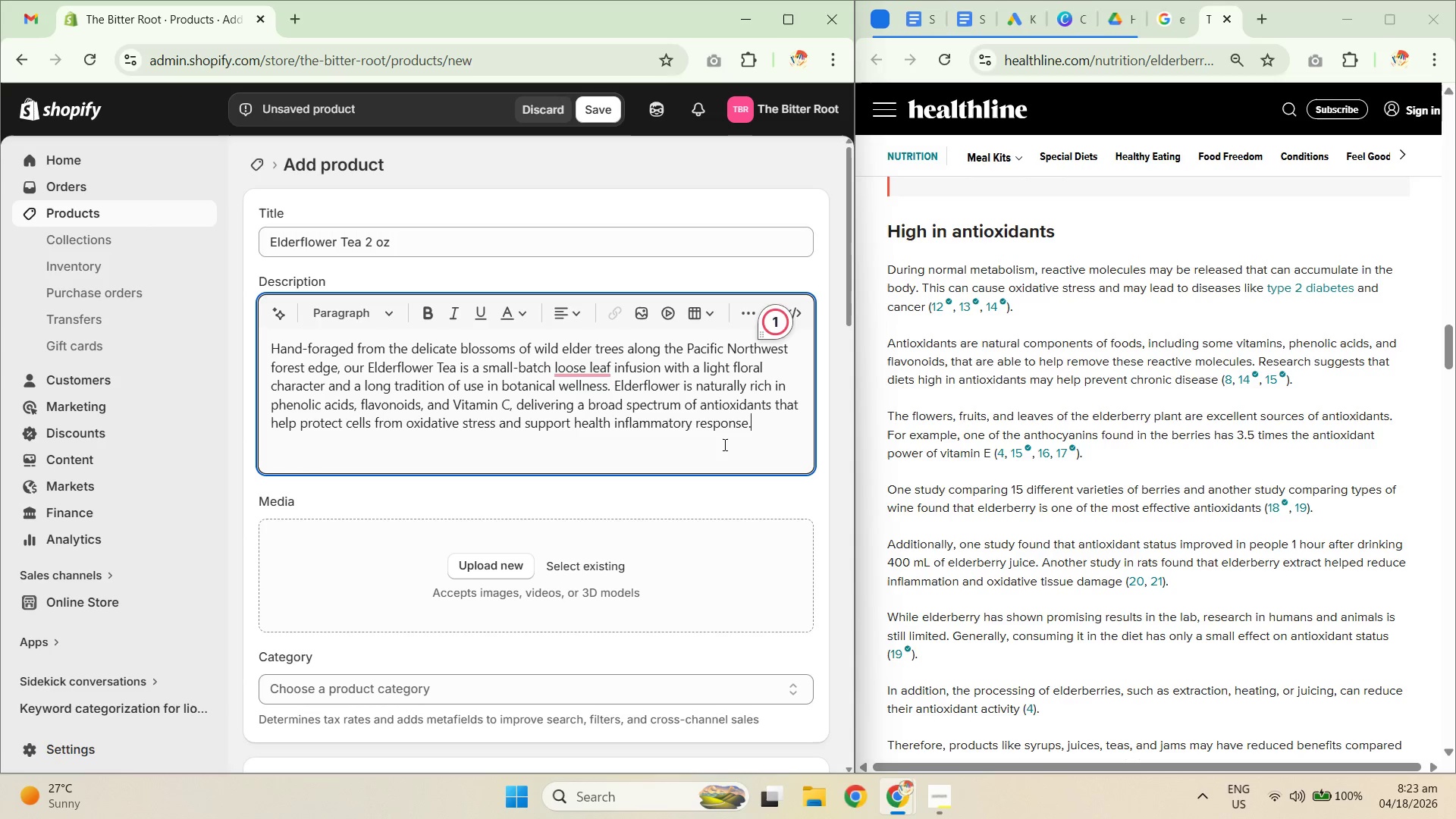 
key(Space)
 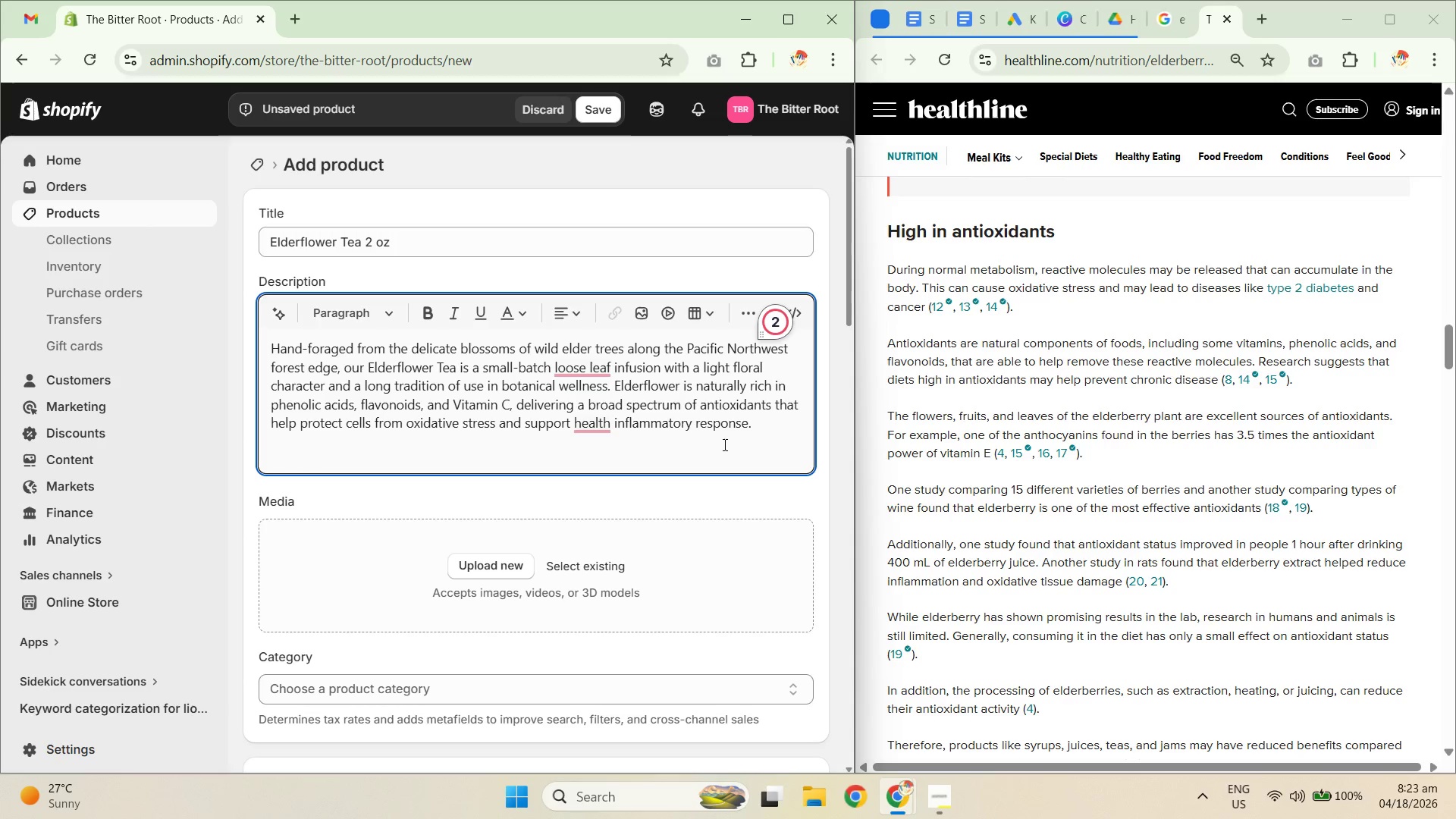 
left_click([1099, 478])
 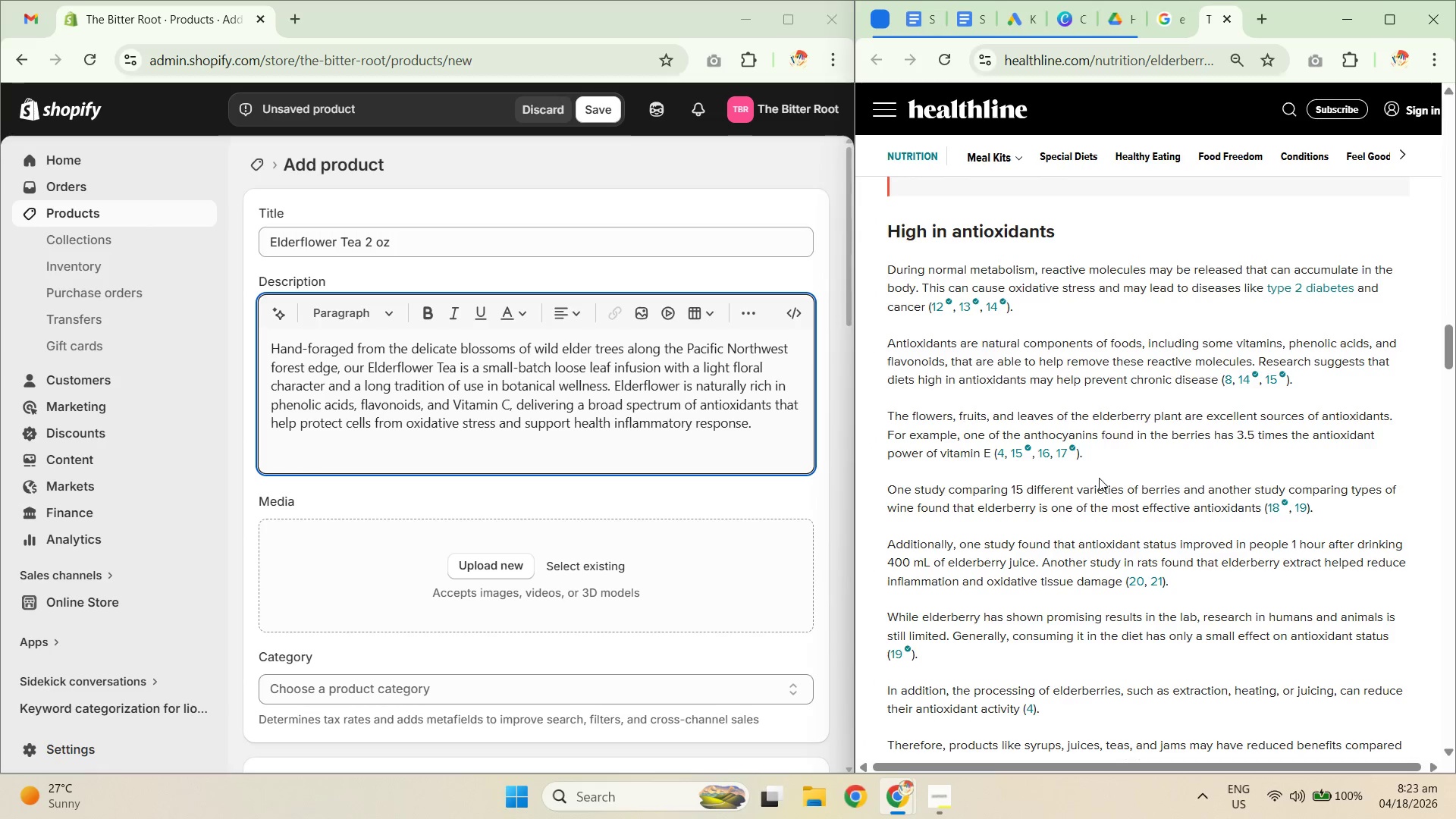 
key(Control+F)
 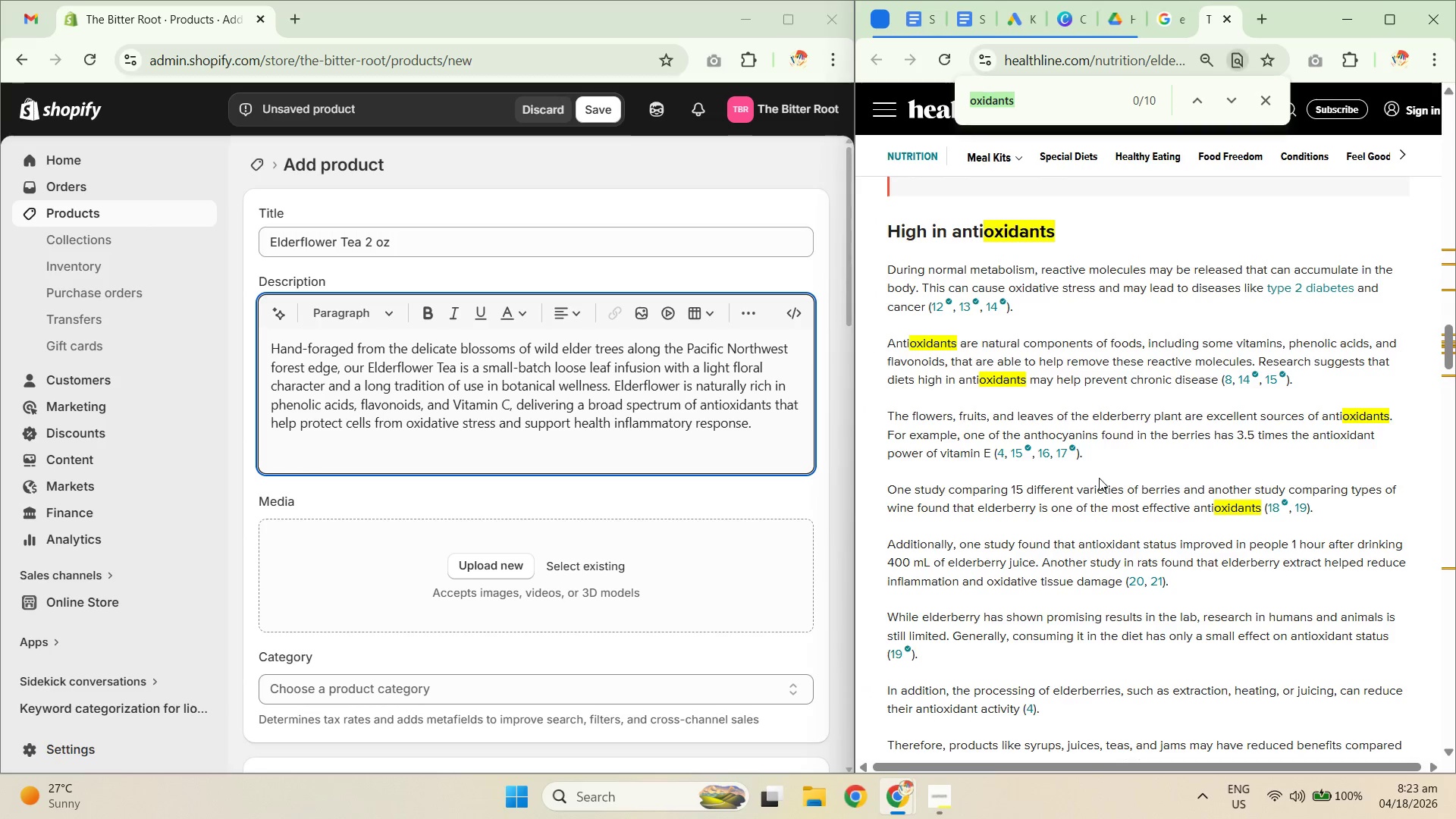 
type(heartr)
key(Backspace)
 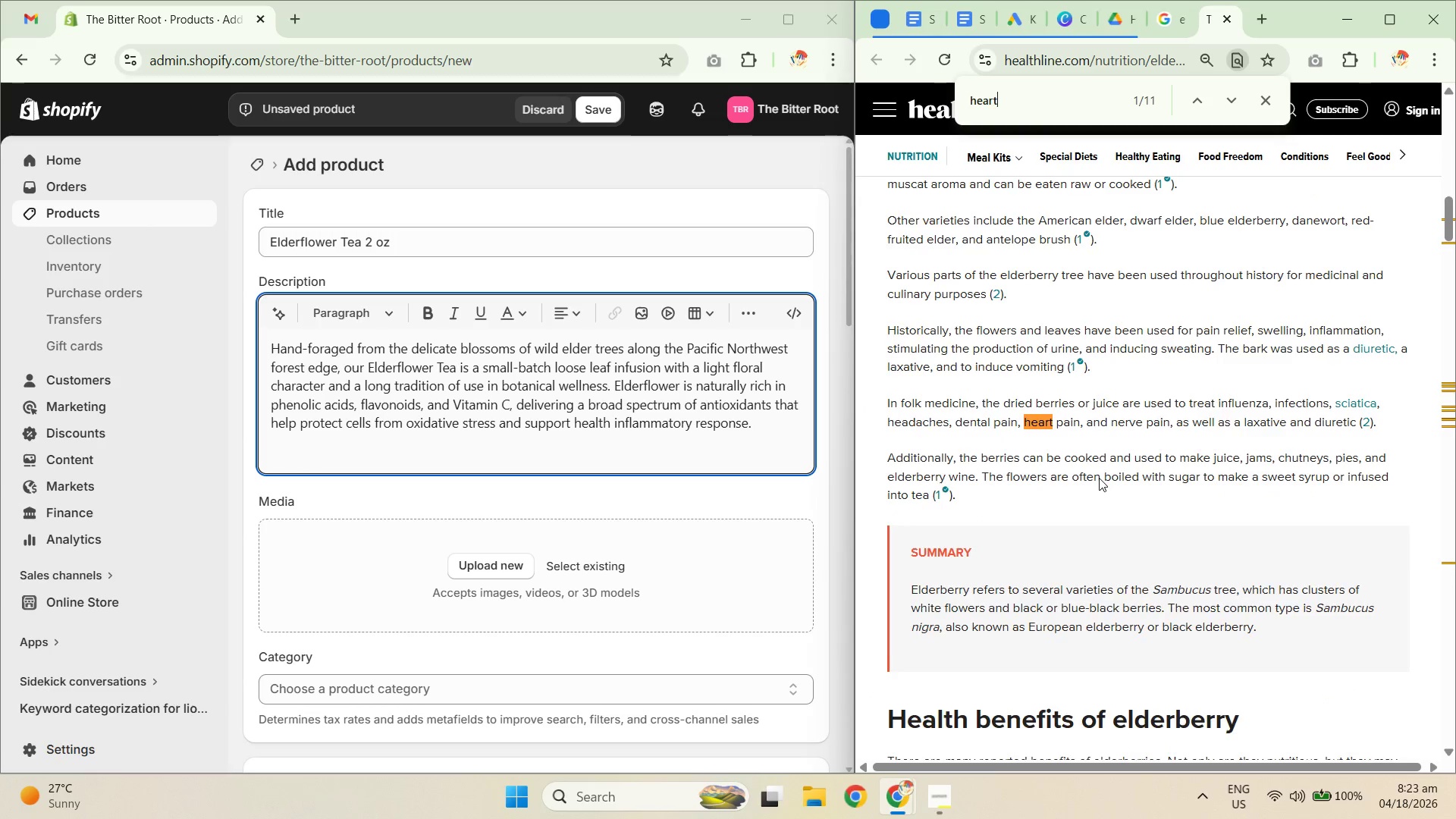 
key(Enter)
 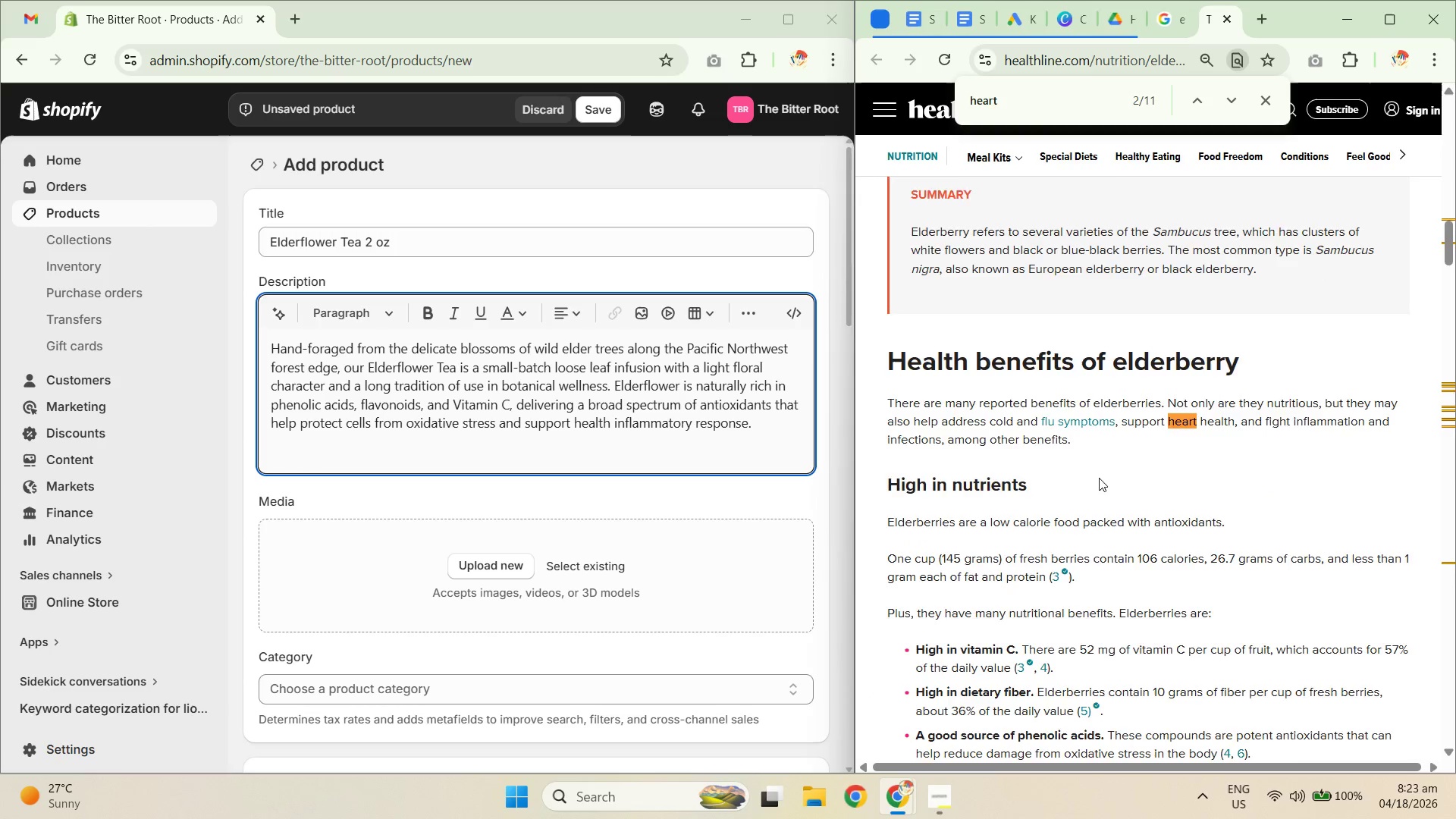 
key(Enter)
 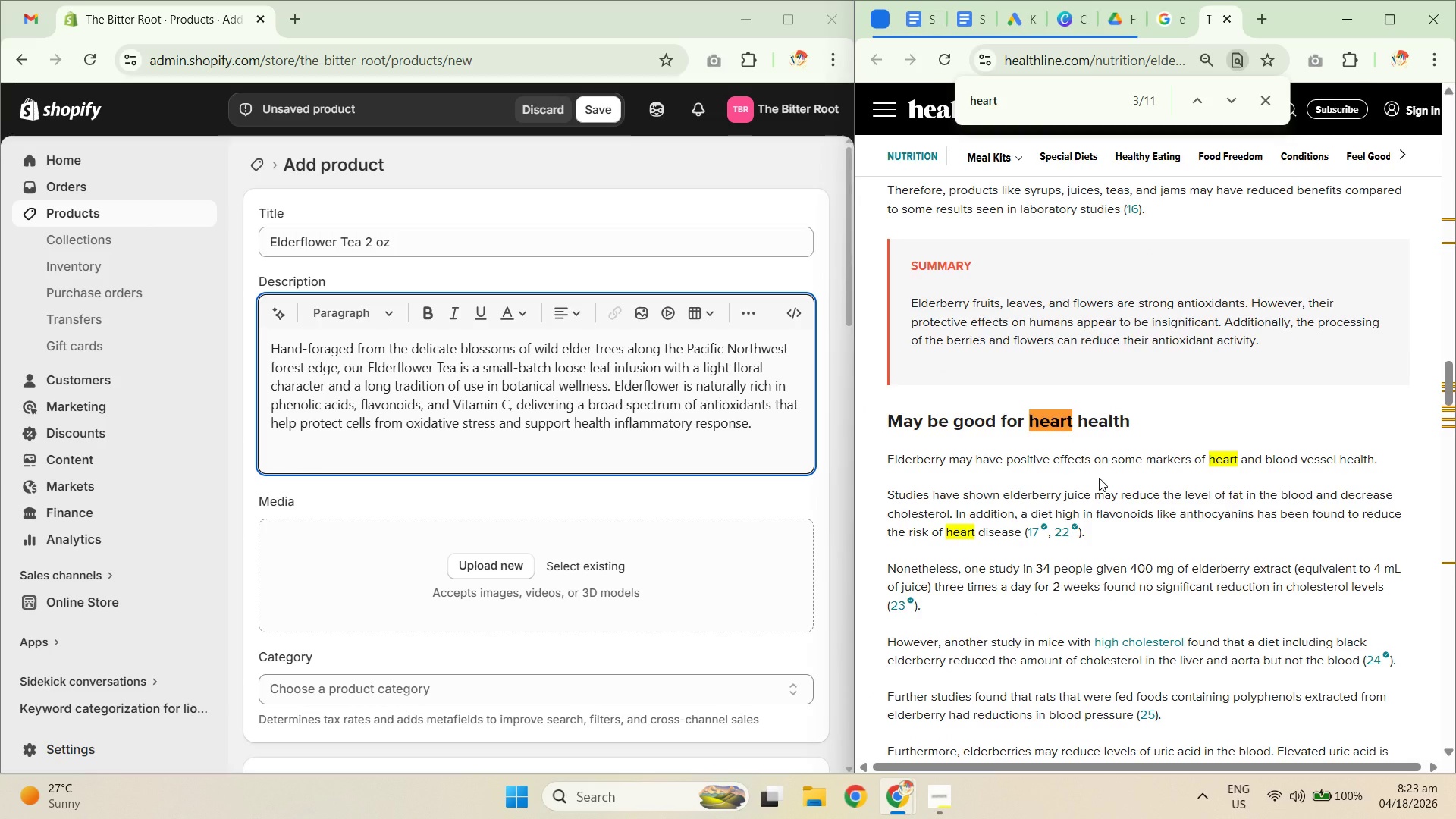 
scroll: coordinate [1128, 507], scroll_direction: down, amount: 3.0
 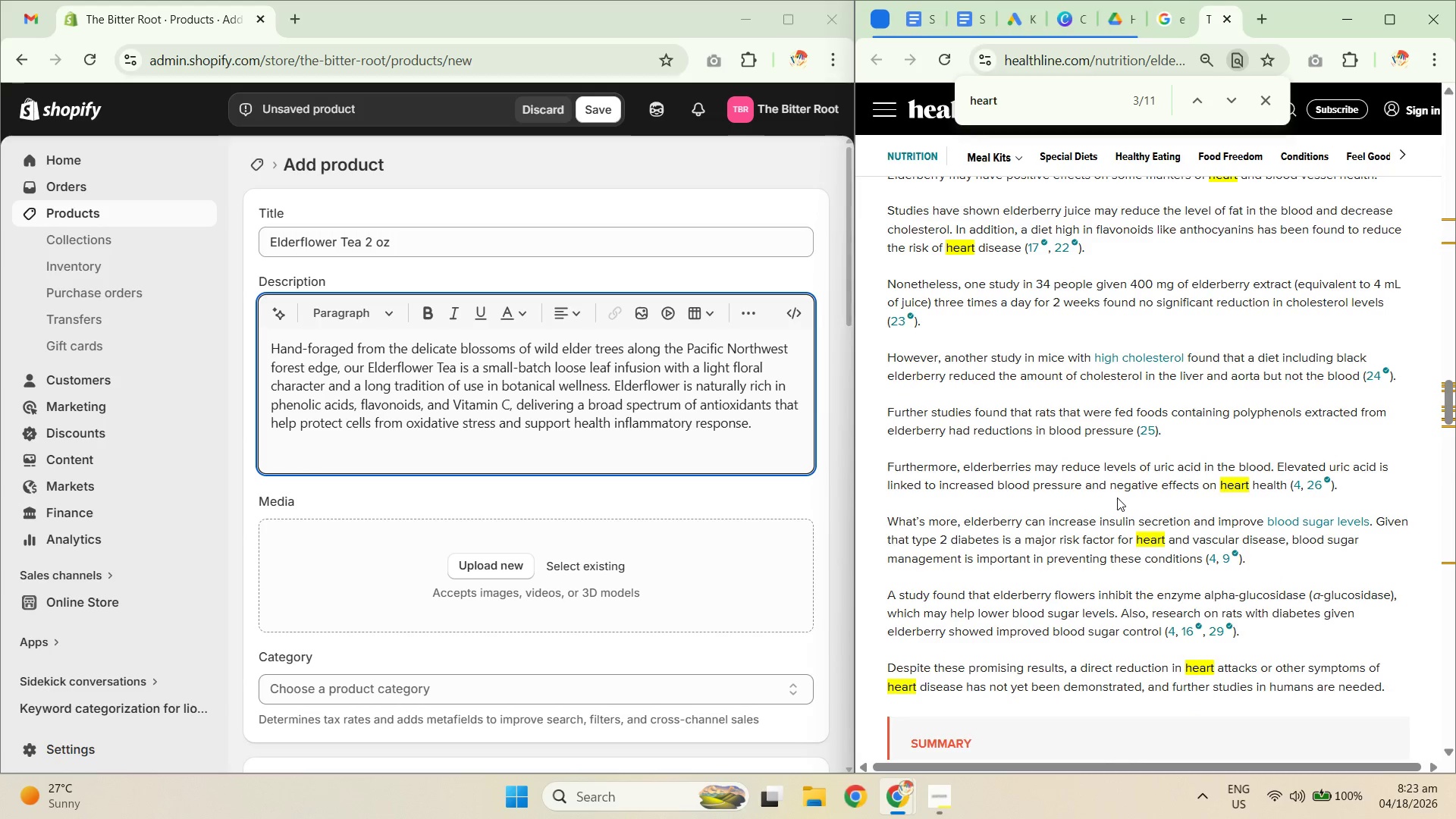 
scroll: coordinate [1112, 491], scroll_direction: up, amount: 1.0
 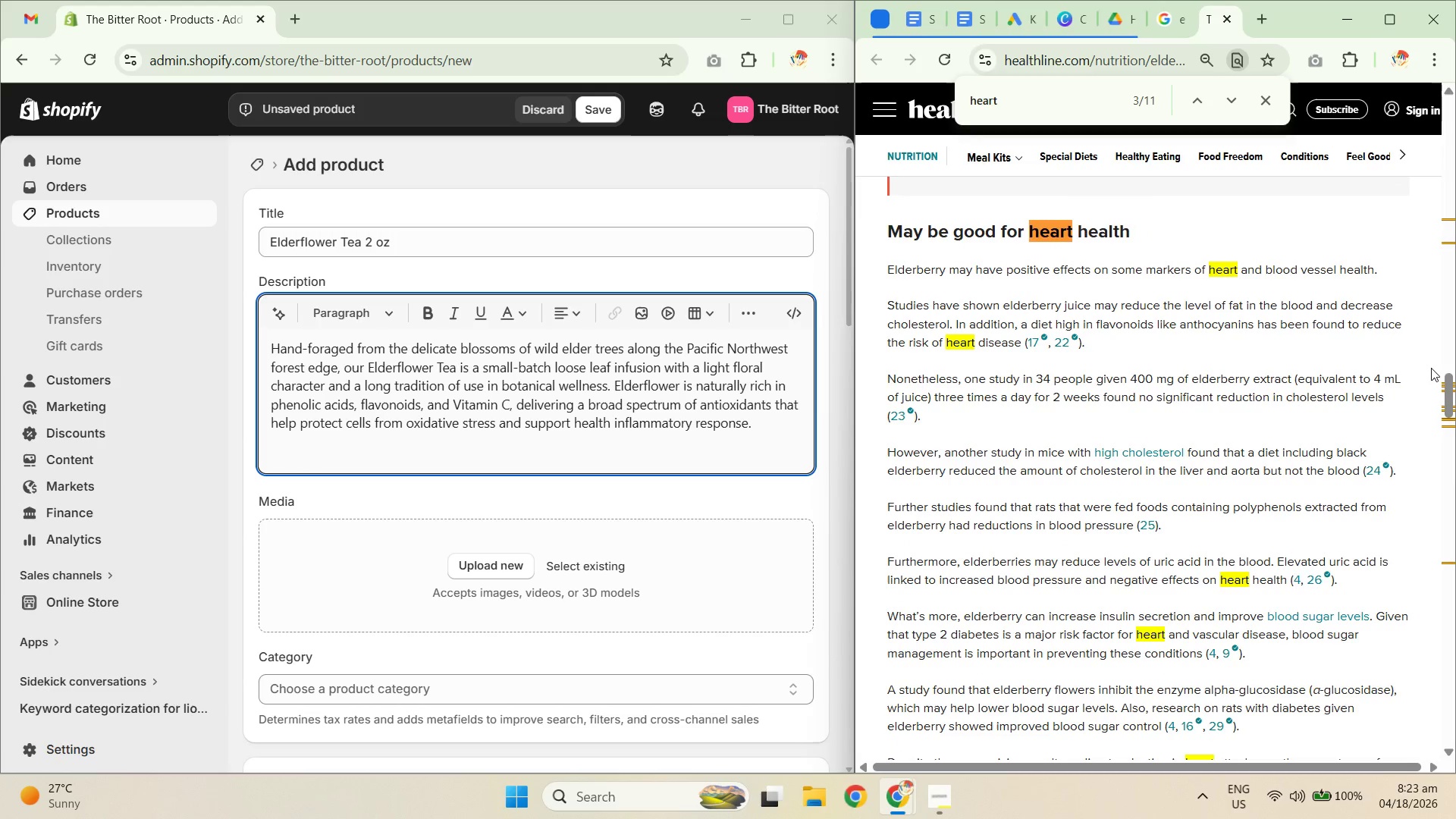 
scroll: coordinate [1287, 469], scroll_direction: down, amount: 1.0
 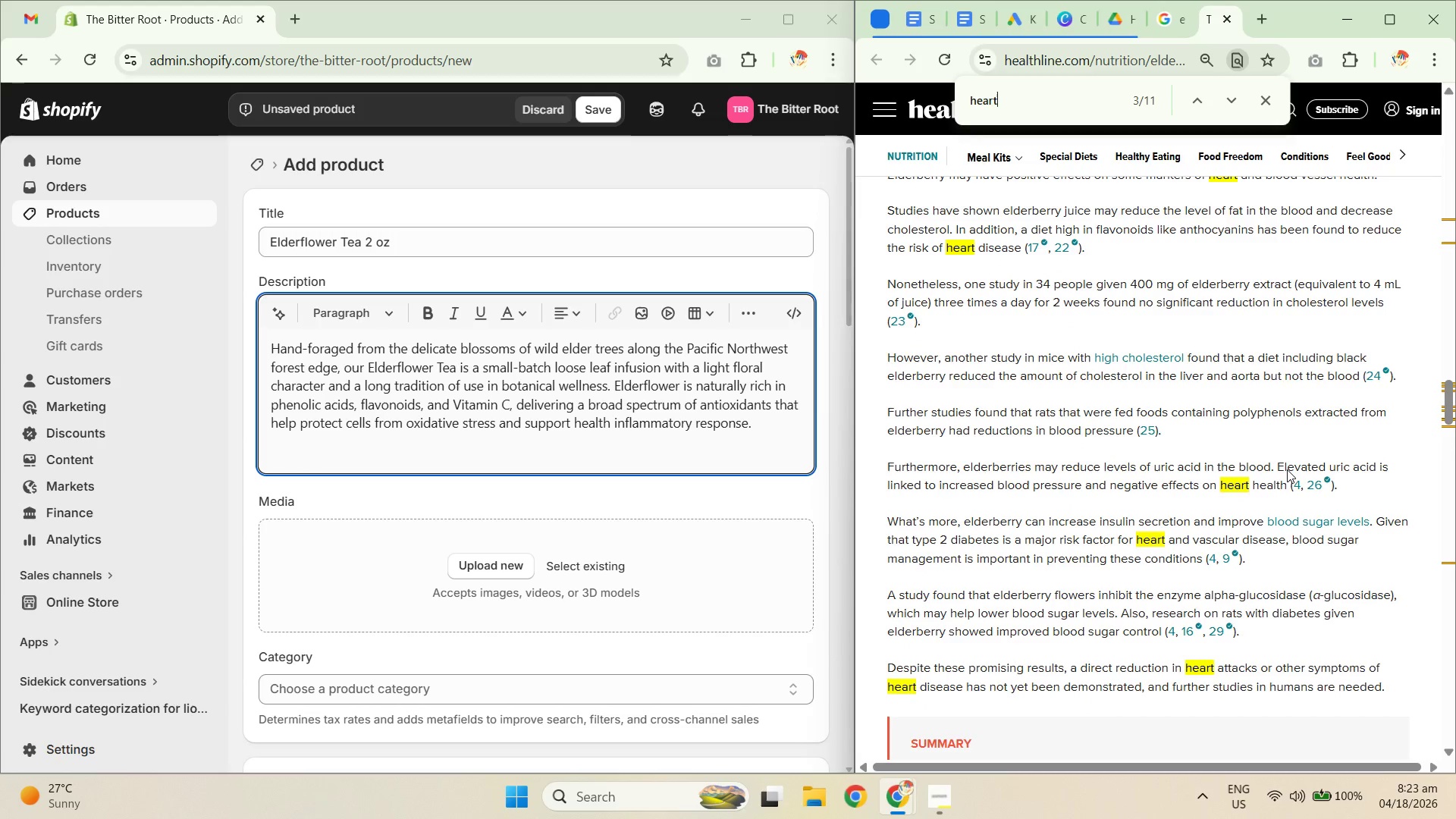 
scroll: coordinate [1287, 470], scroll_direction: up, amount: 1.0
 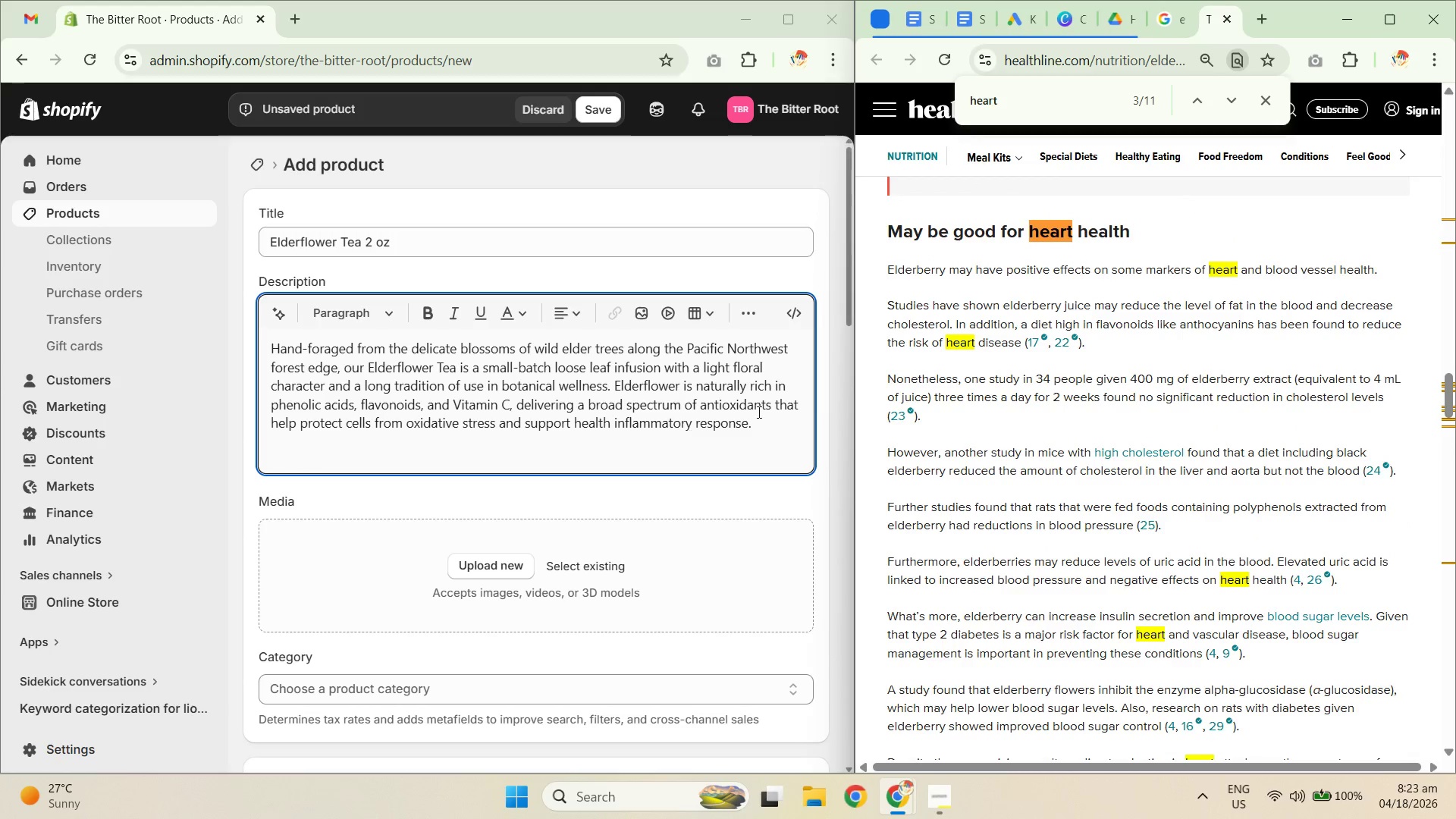 
left_click([771, 419])
 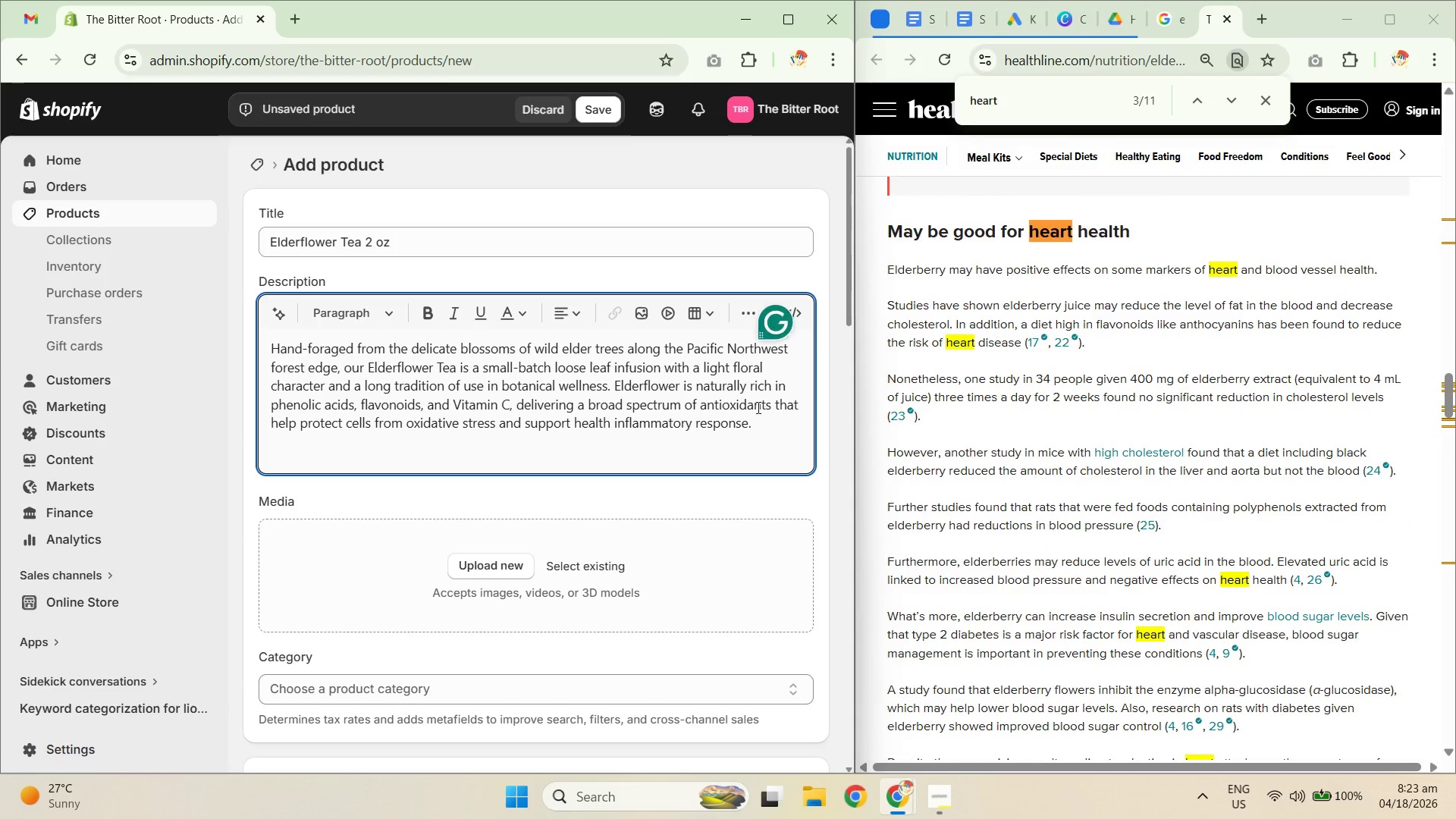 
left_click([760, 424])
 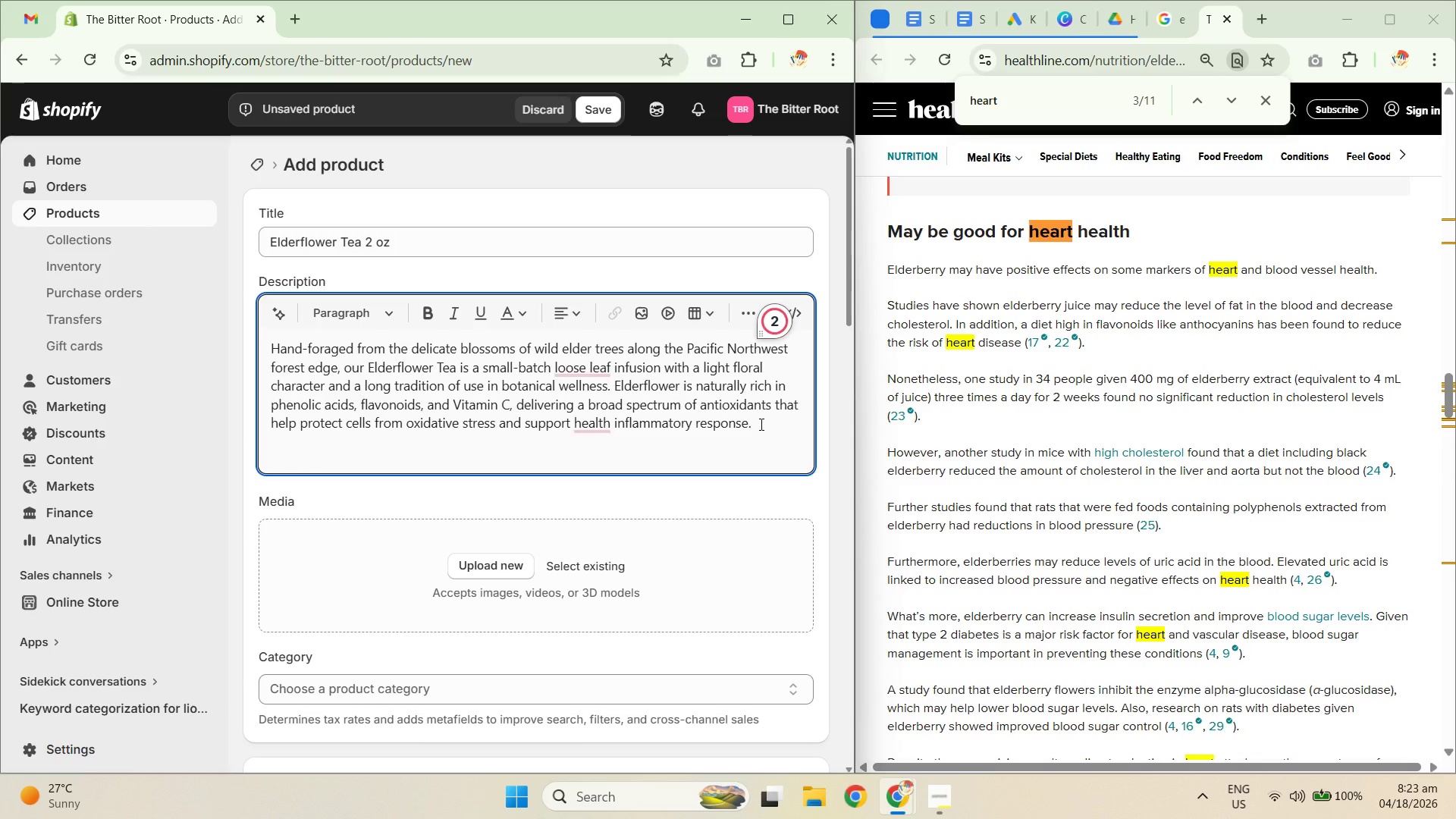 
type(Its natira)
key(Backspace)
key(Backspace)
key(Backspace)
type(urally pocc)
key(Backspace)
key(Backspace)
key(Backspace)
key(Backspace)
type(occuring flavonoids)
 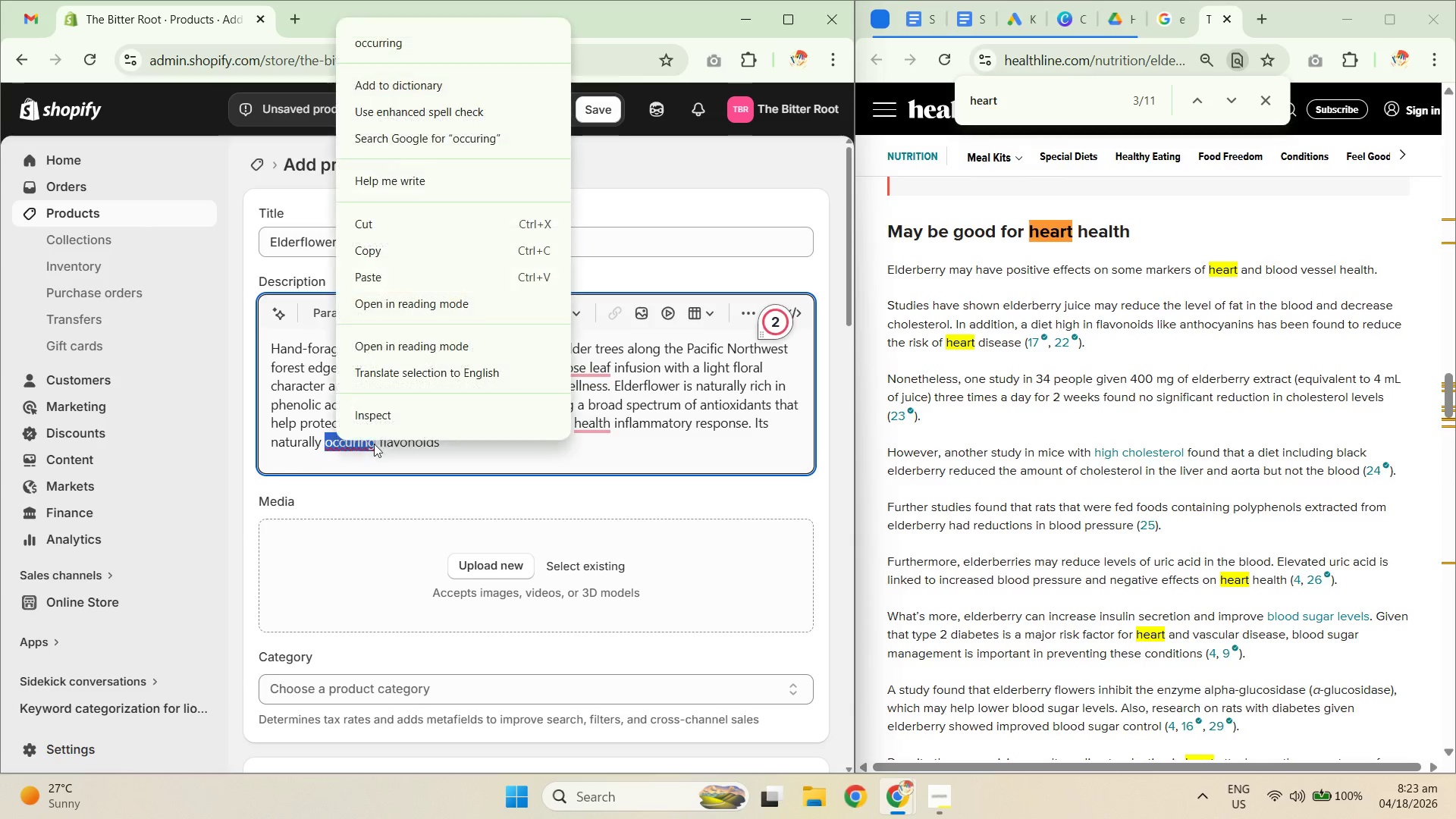 
left_click([441, 39])
 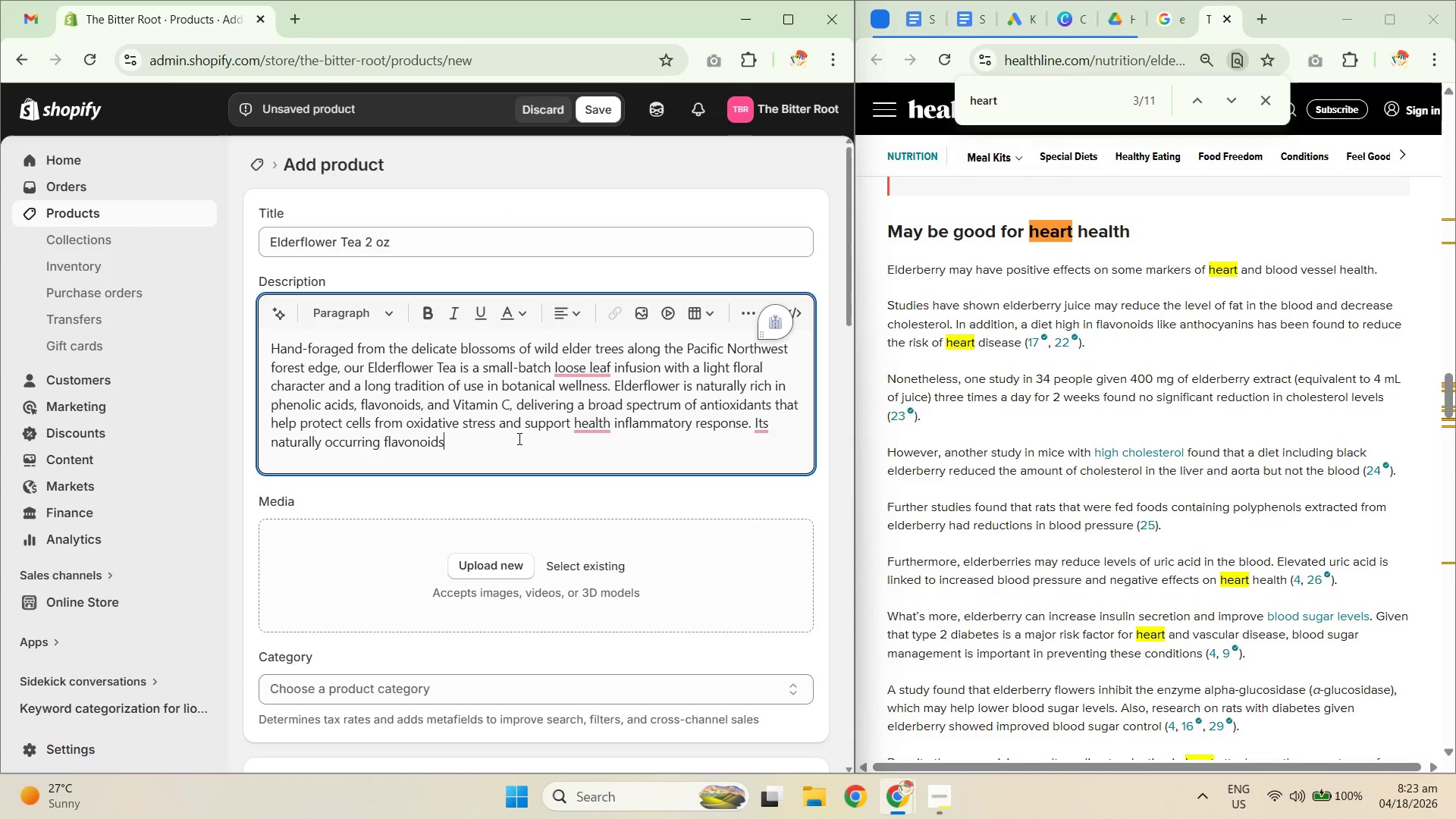 
type( and anthocyani)
key(Backspace)
key(Backspace)
type(nins have been traditionally associated with supporting cardiovcas)
key(Backspace)
key(Backspace)
key(Backspace)
type(ascular wellness and promp)
key(Backspace)
type(oting healthy circullat)
key(Backspace)
key(Backspace)
key(Backspace)
type(ation.)
 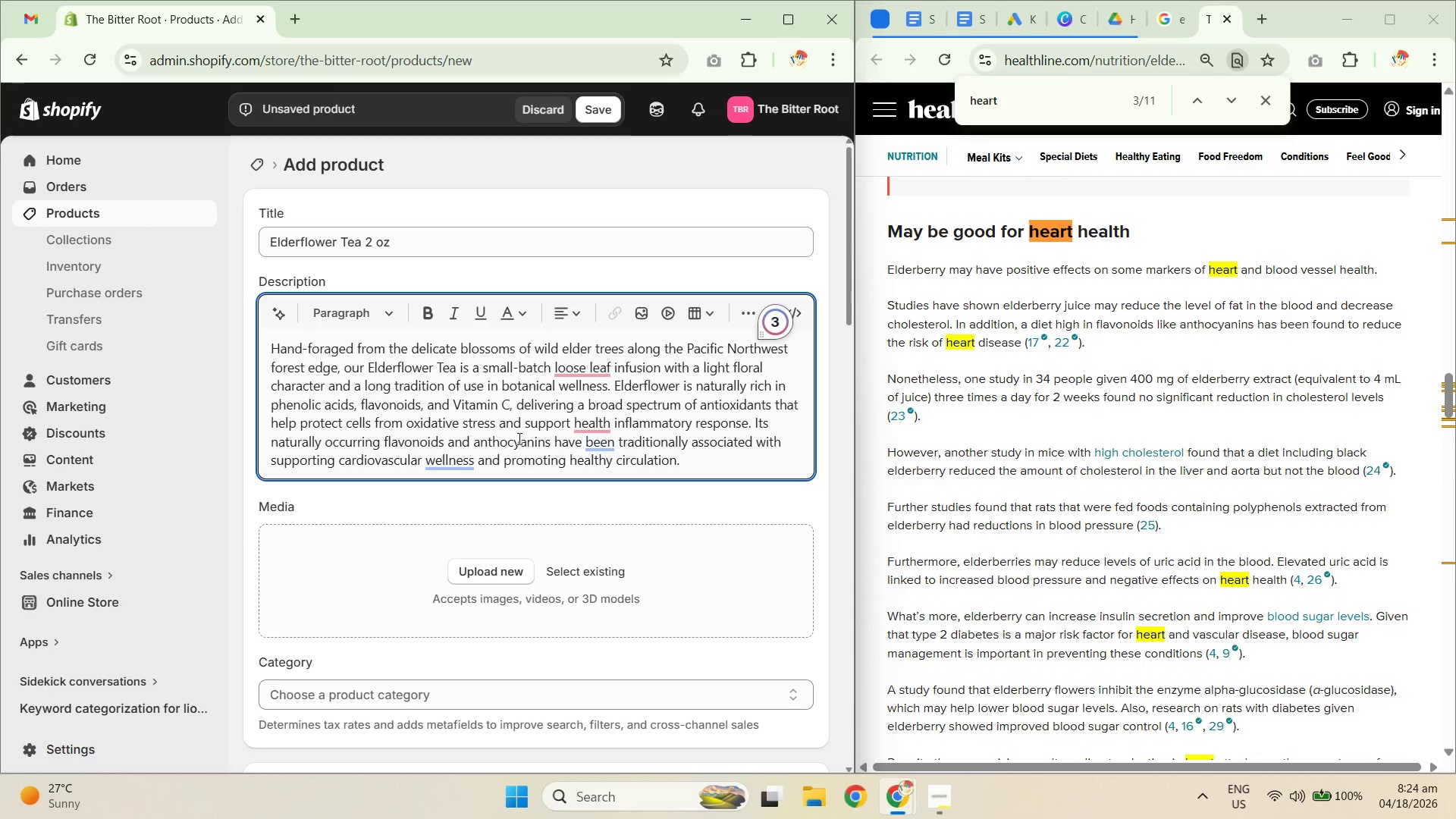 
left_click([1215, 367])
 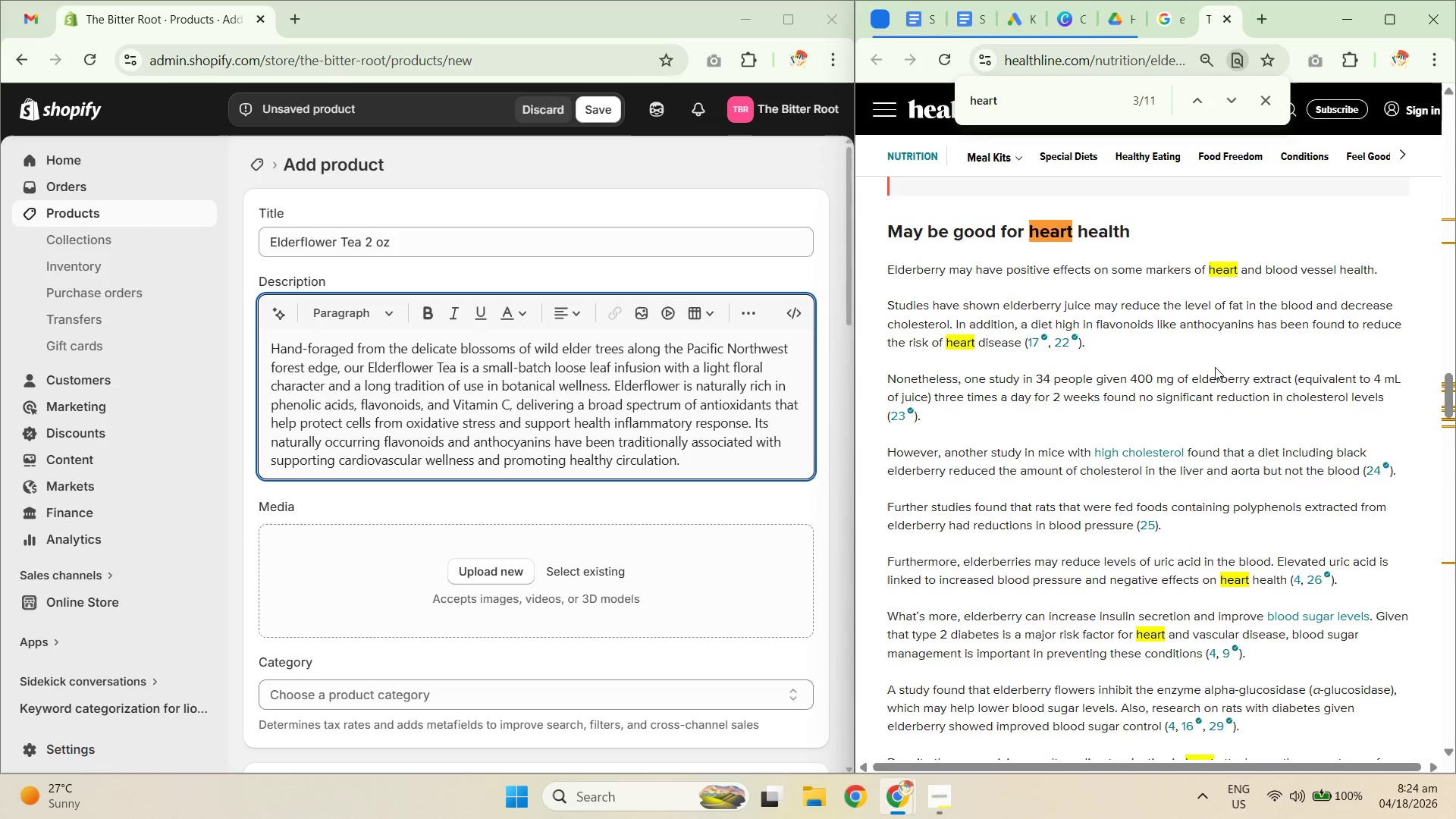 
key(Control+F)
 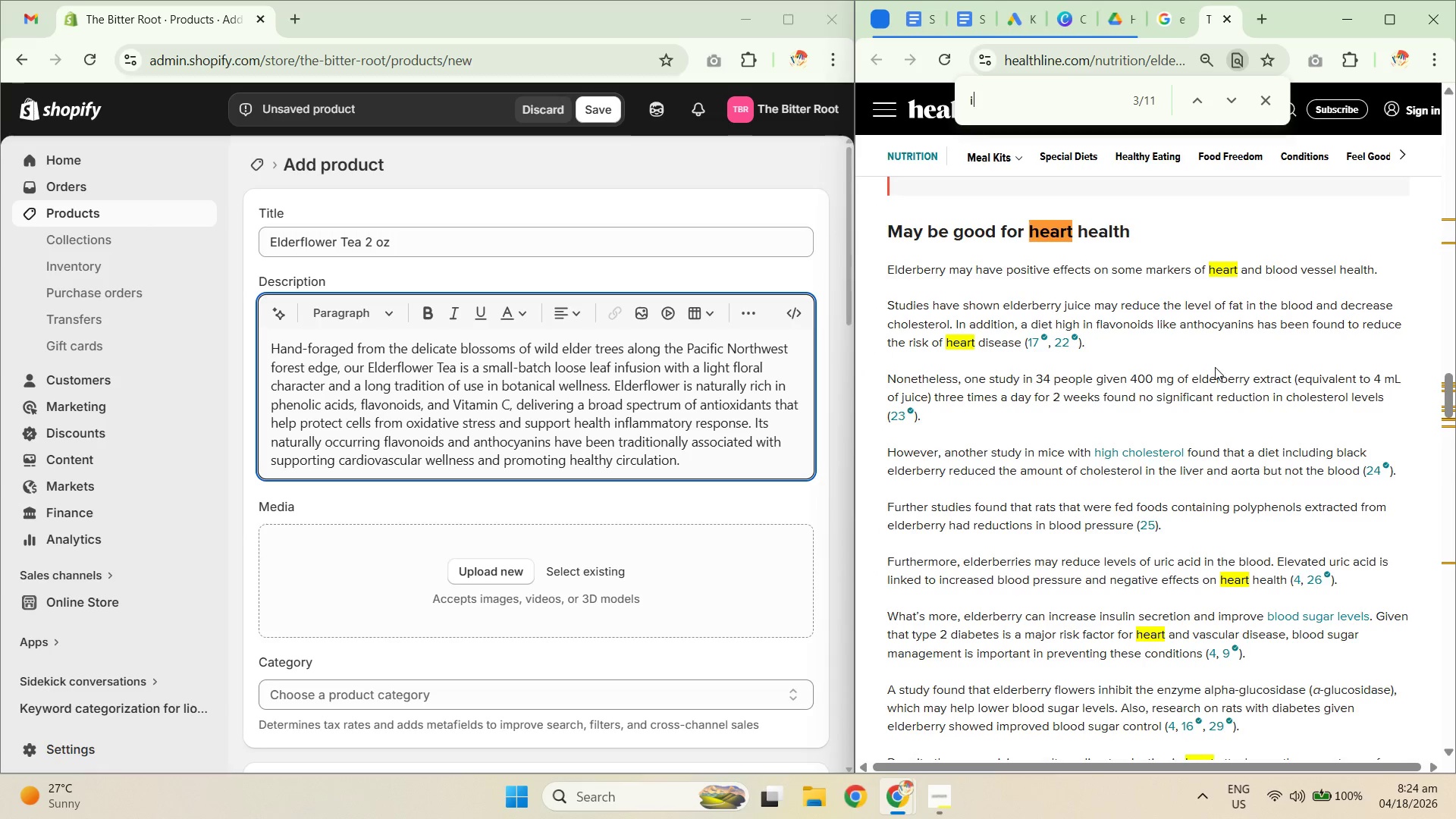 
type(immune)
 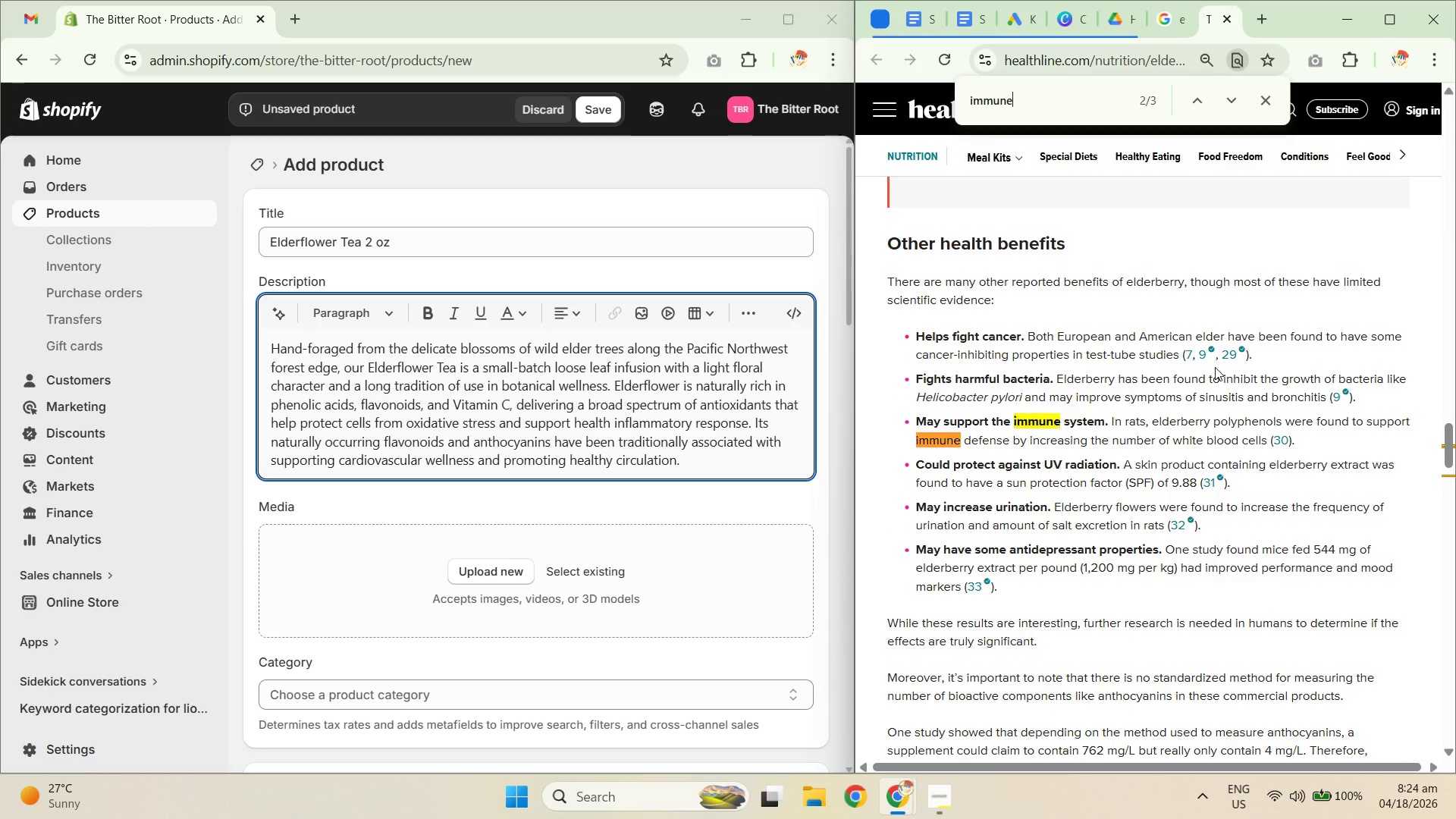 
key(Enter)
 